 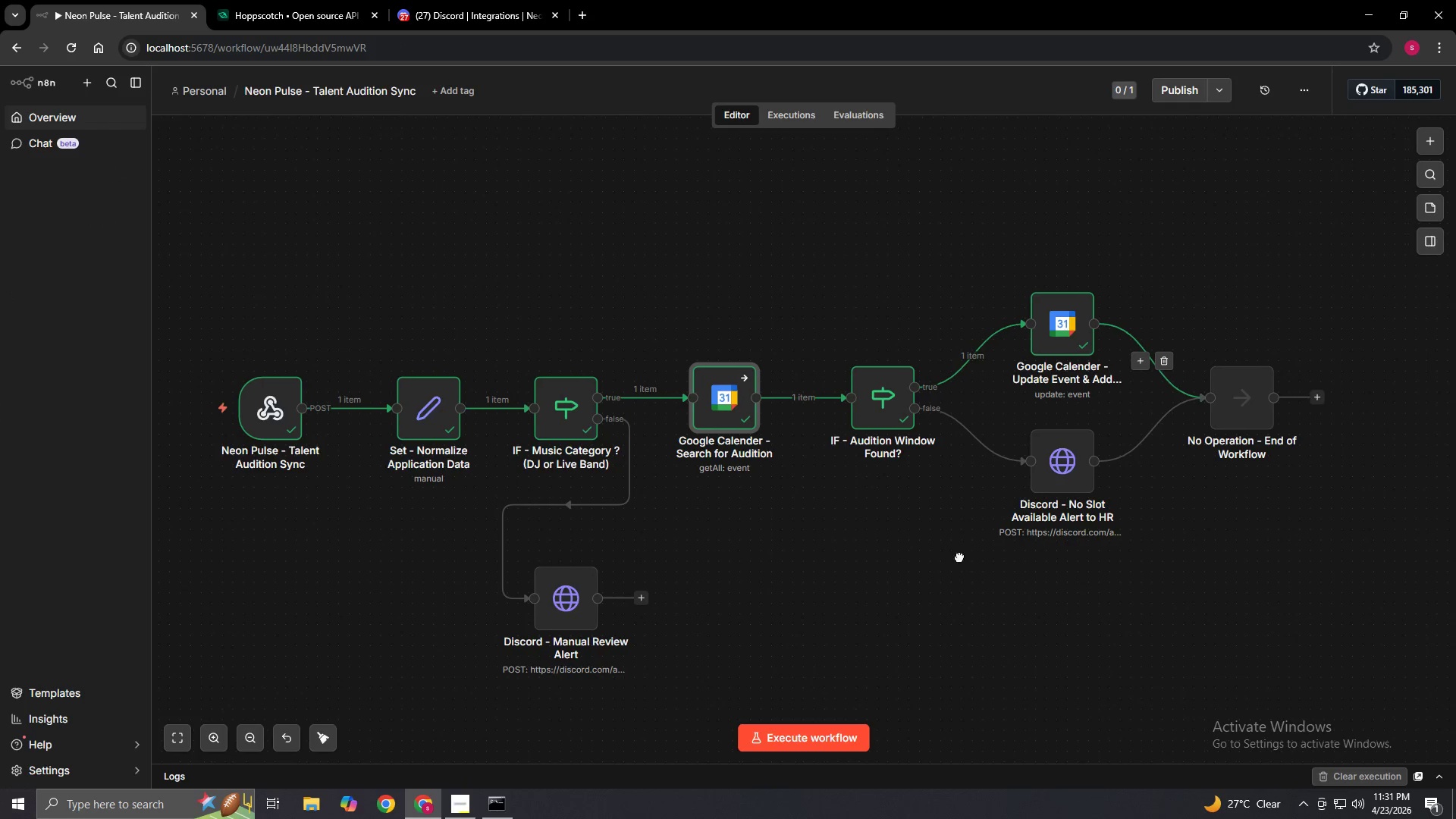 
left_click([304, 5])
 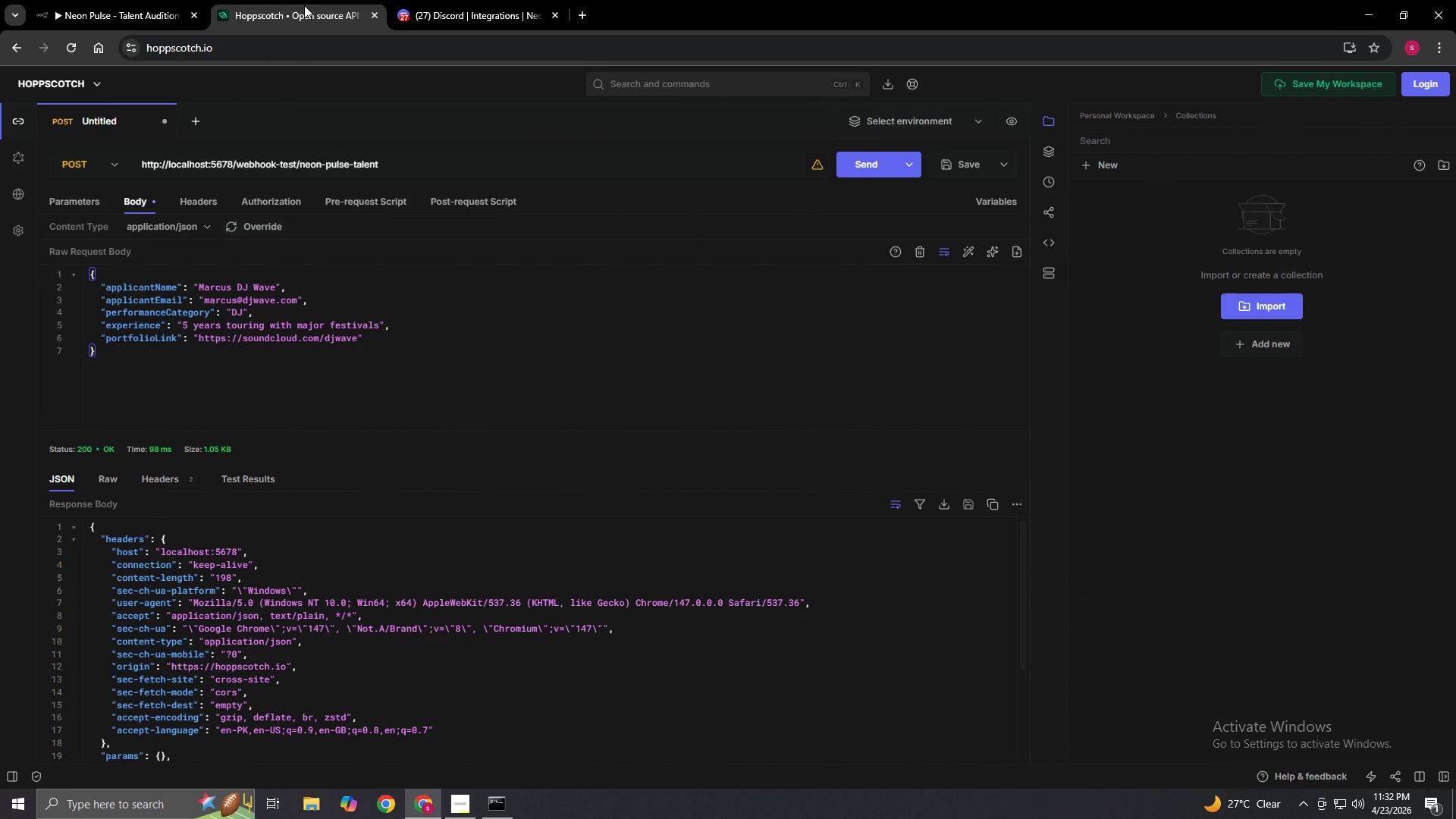 
wait(13.83)
 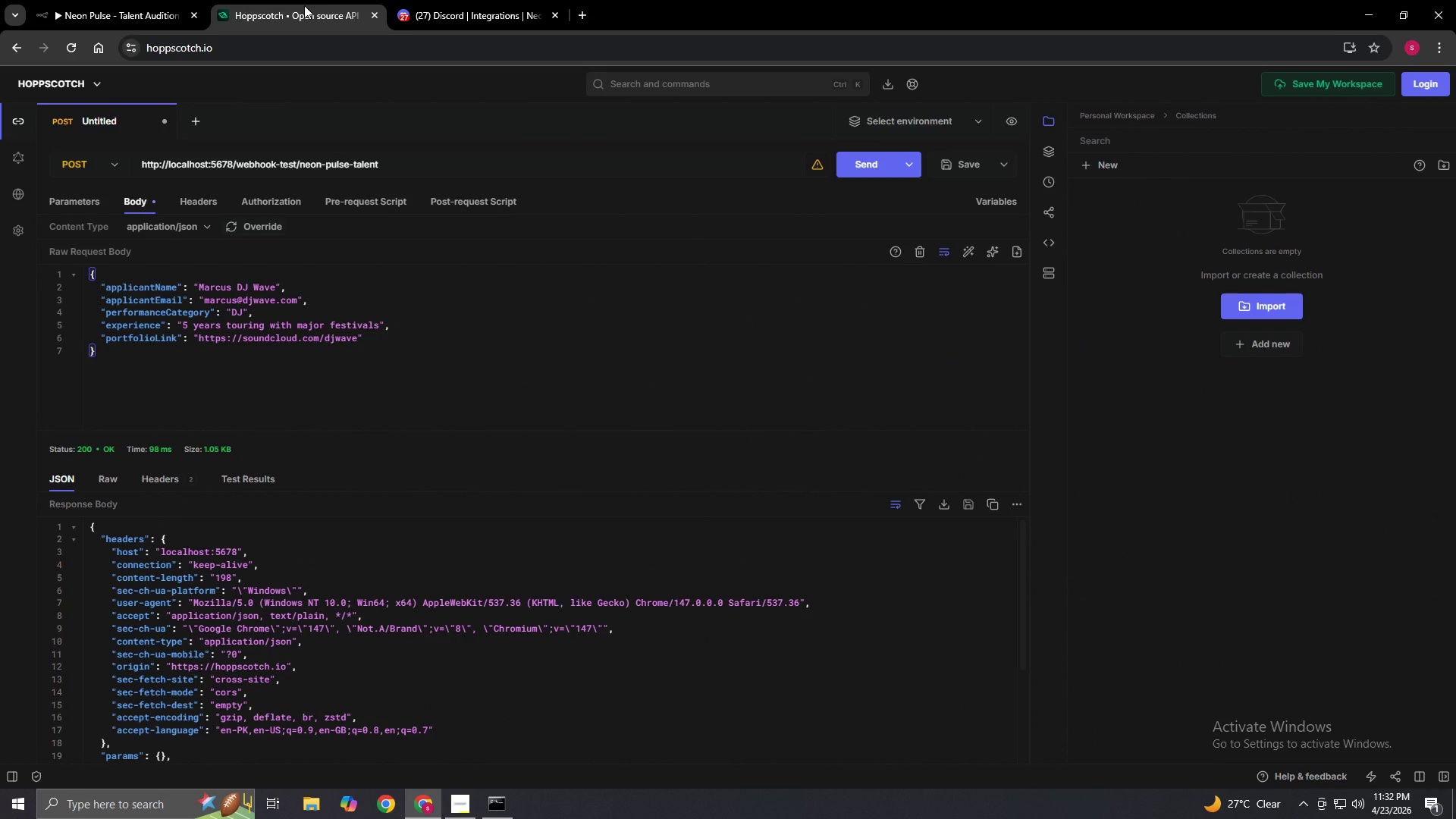 
double_click([196, 127])
 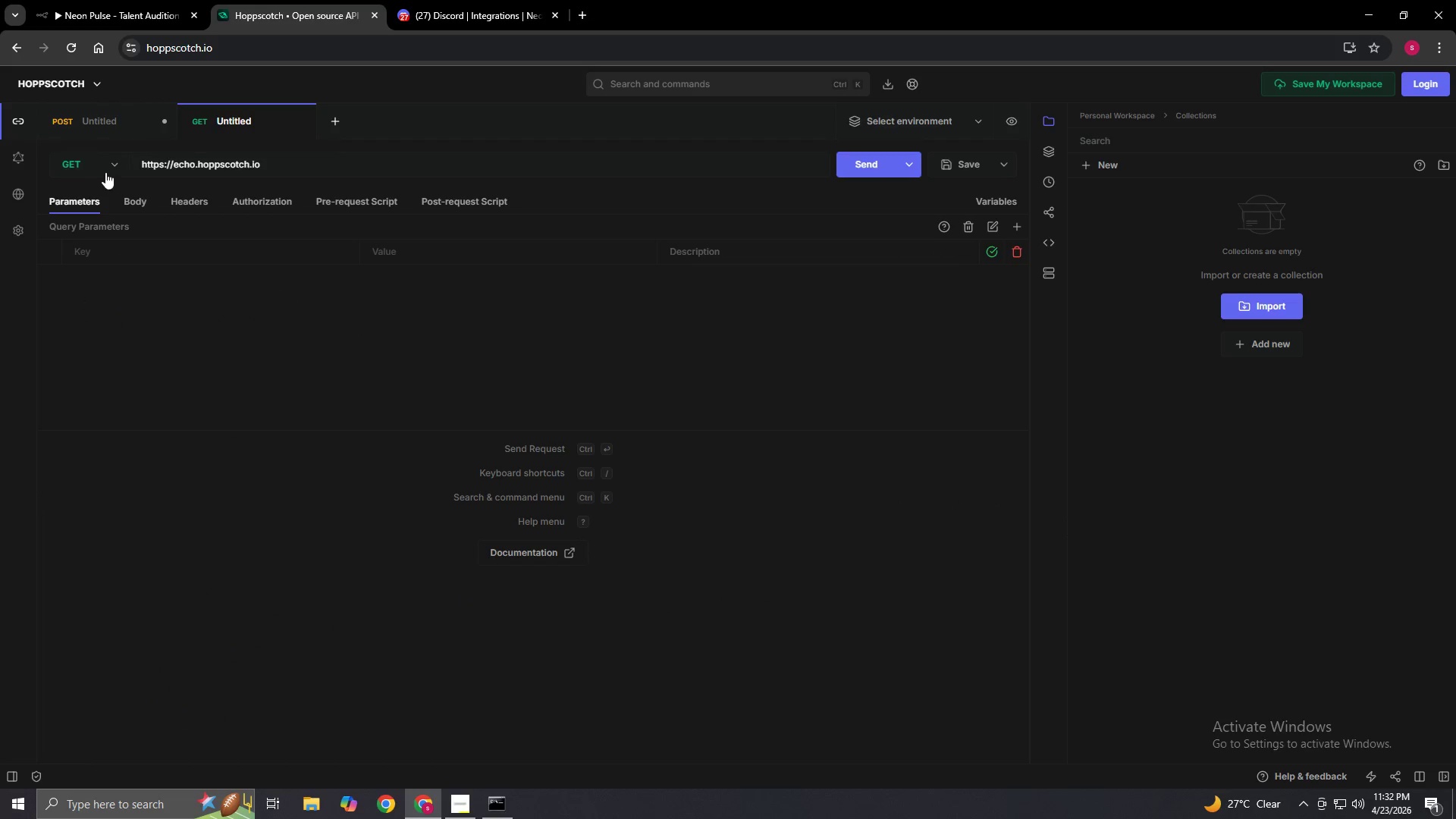 
left_click([99, 165])
 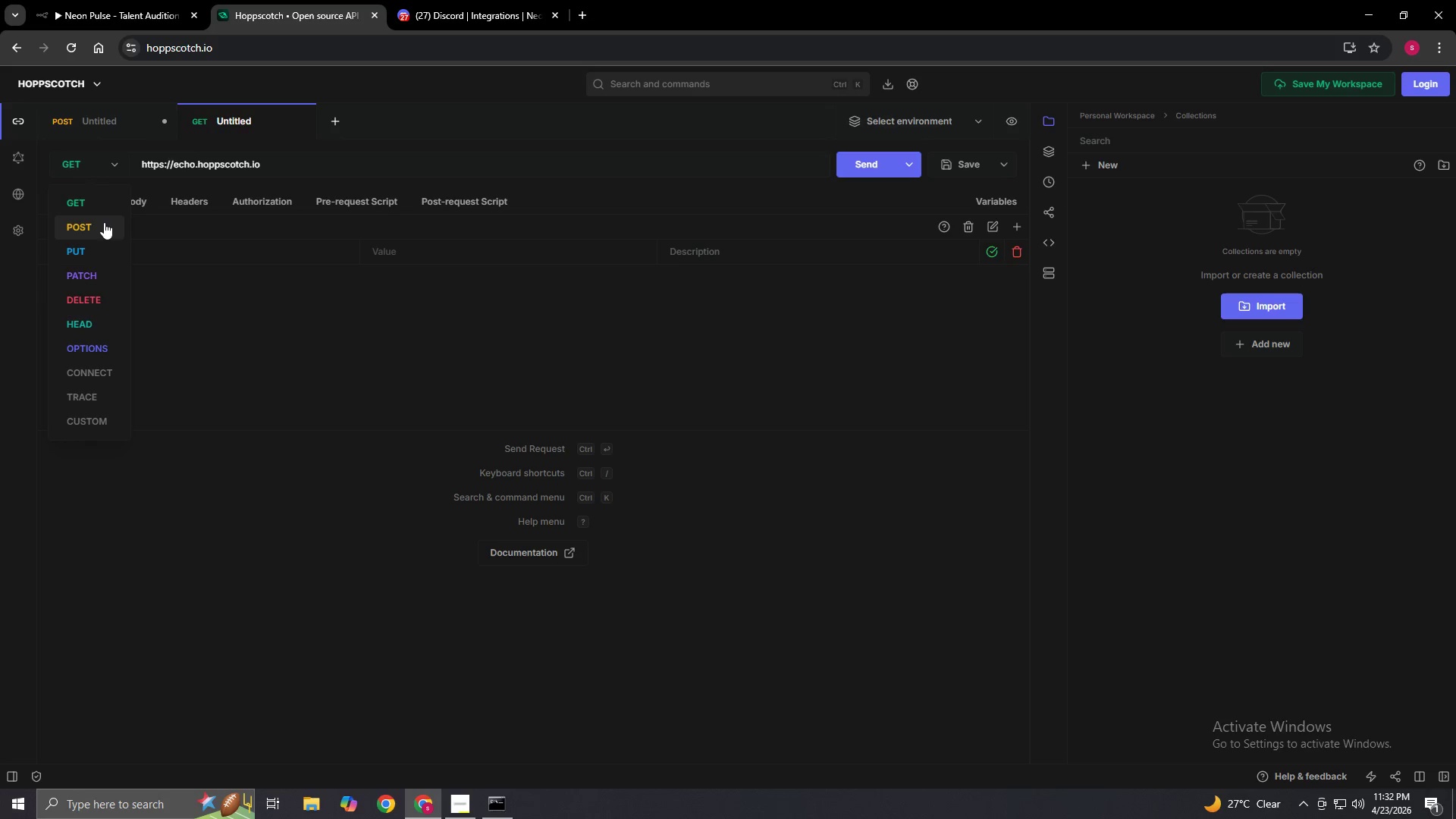 
left_click([104, 222])
 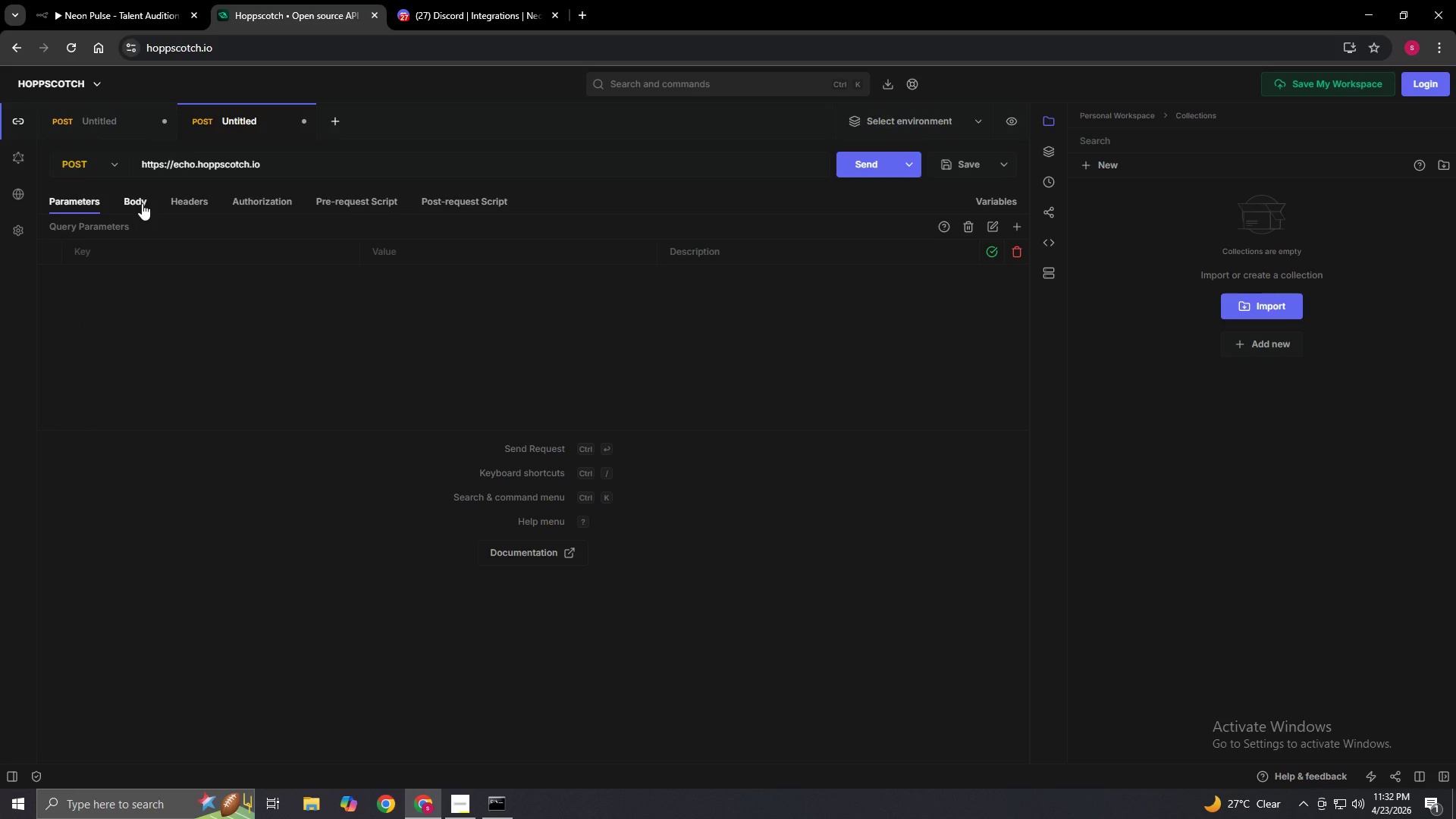 
left_click([142, 203])
 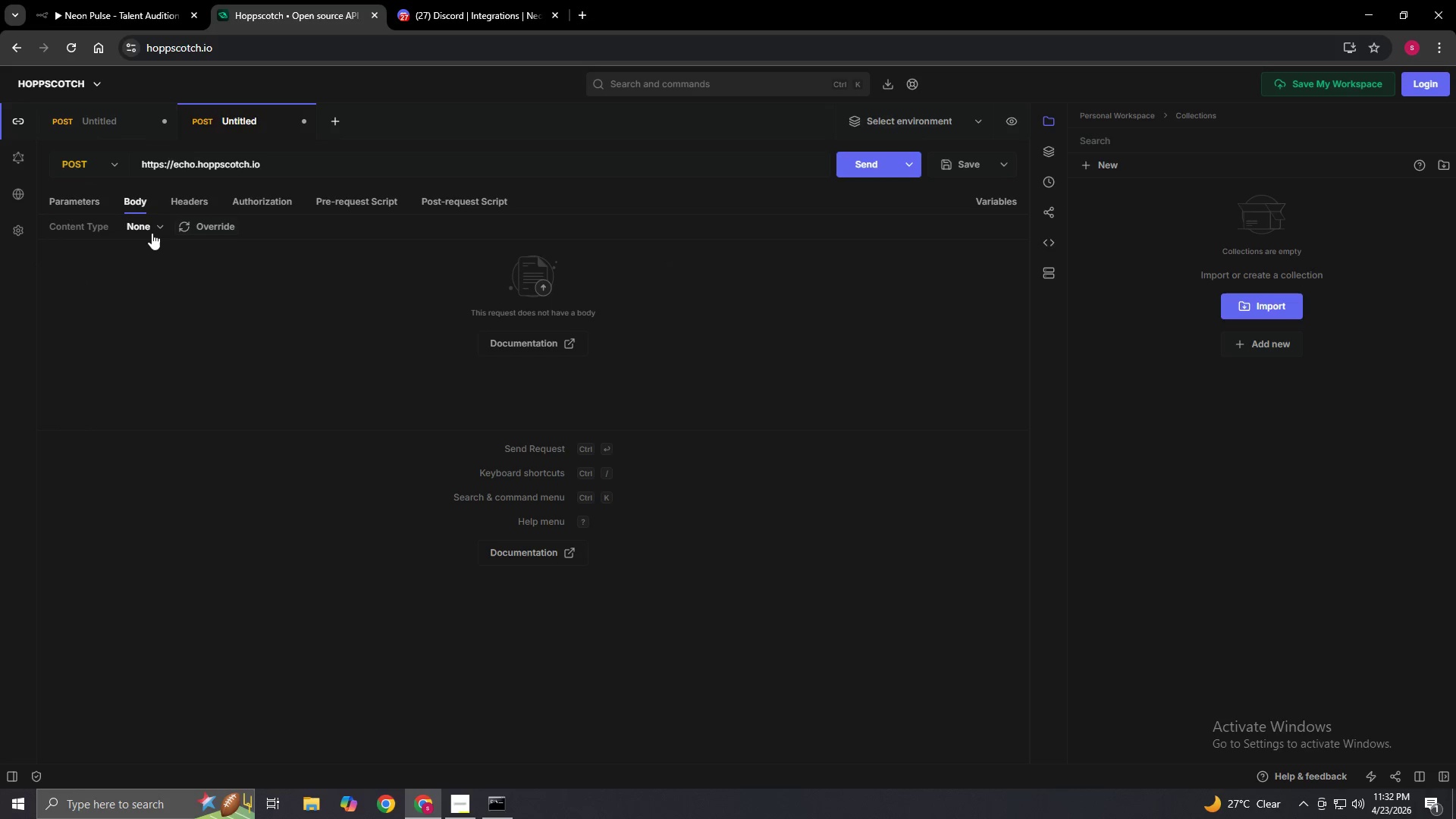 
left_click([152, 233])
 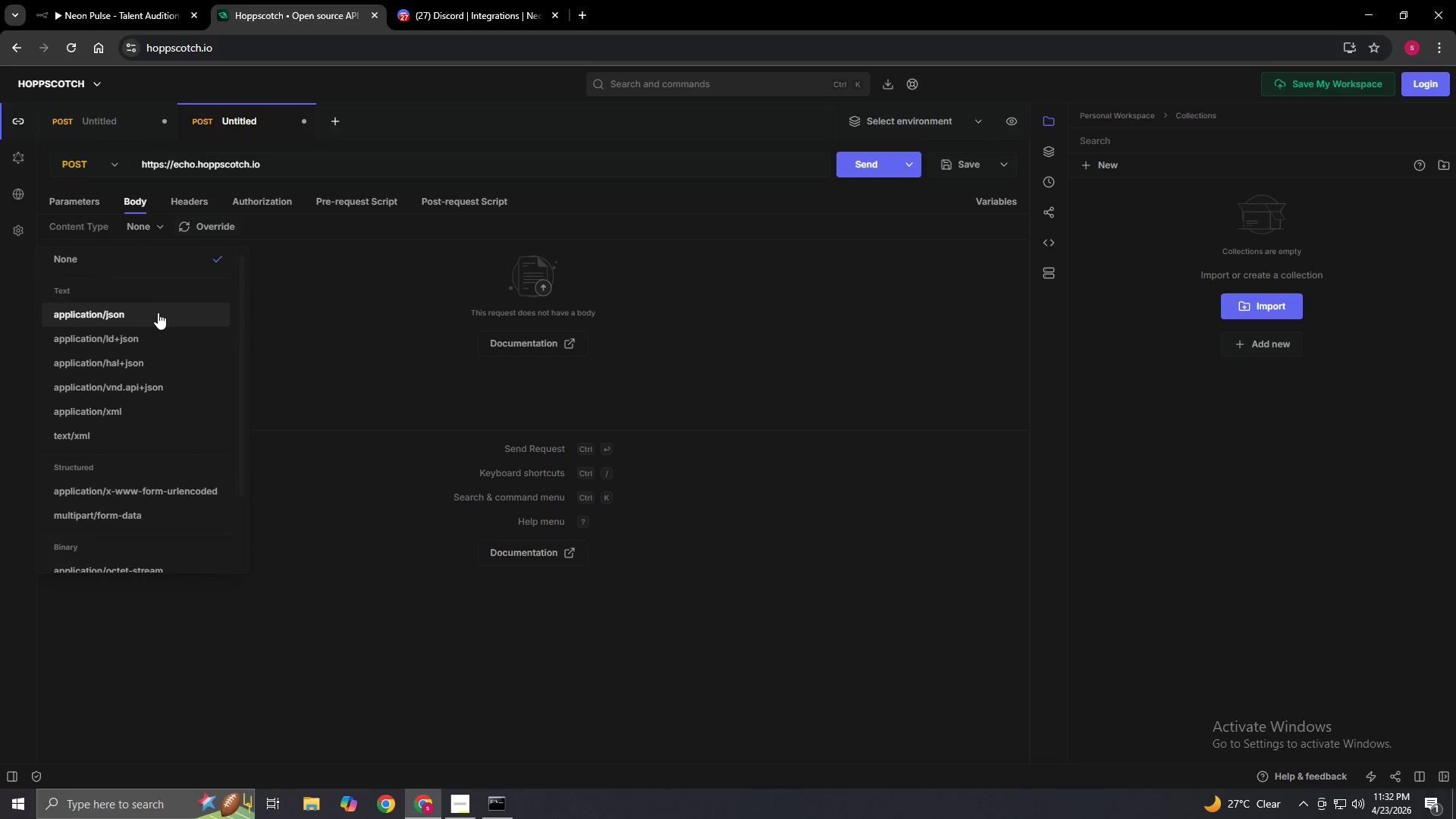 
left_click([157, 315])
 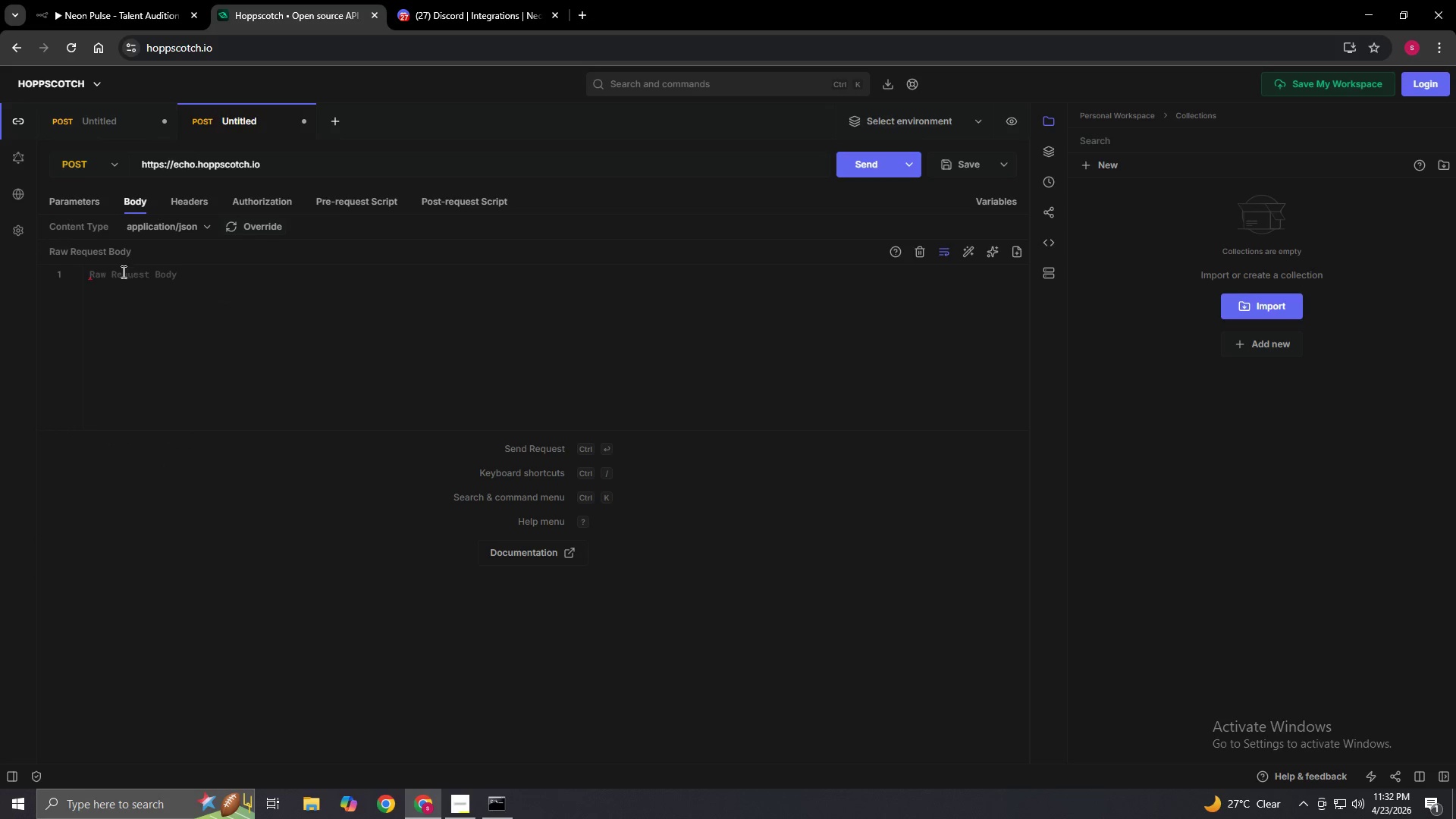 
left_click([121, 278])
 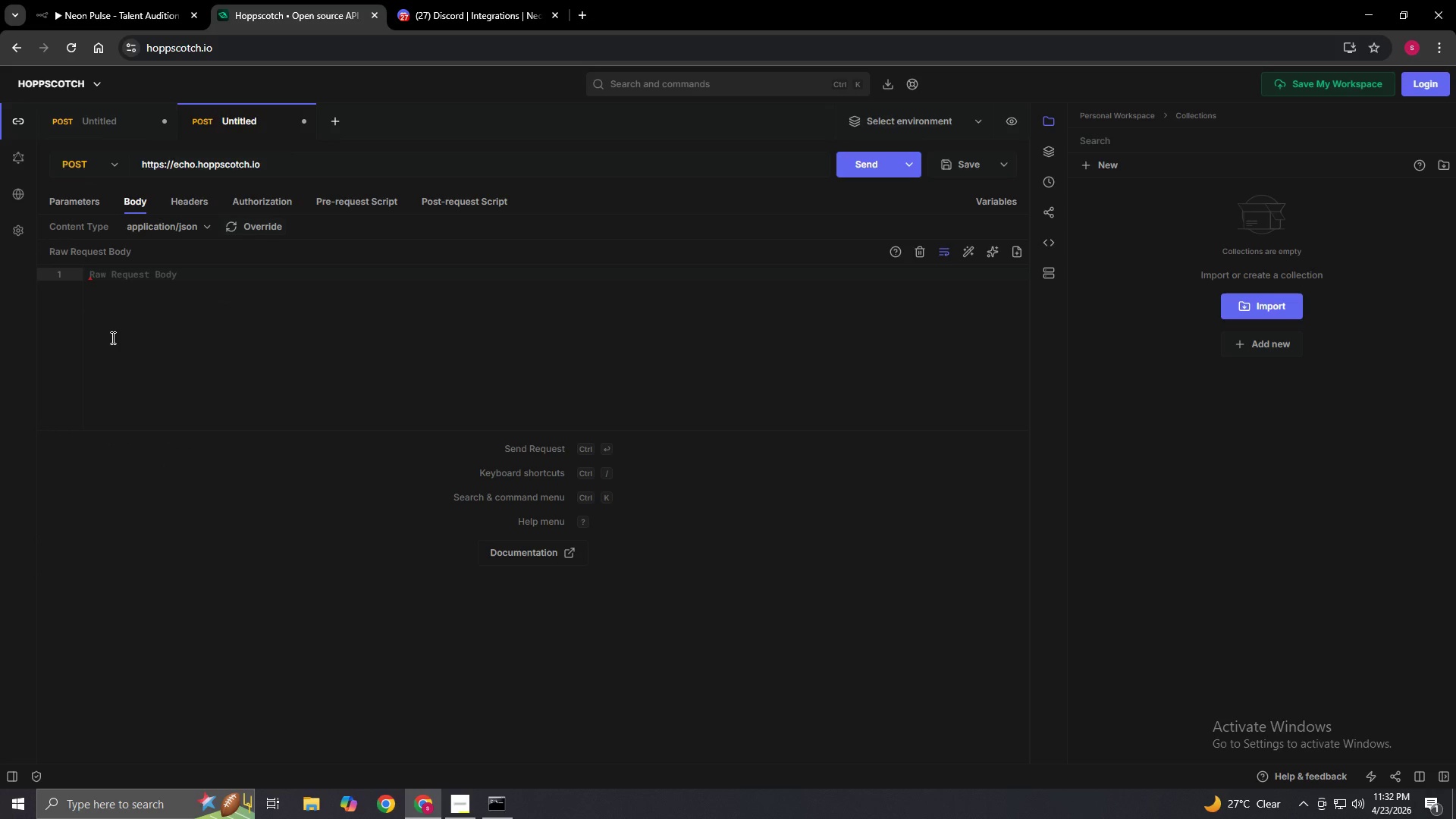 
key(Shift+BracketLeft)
 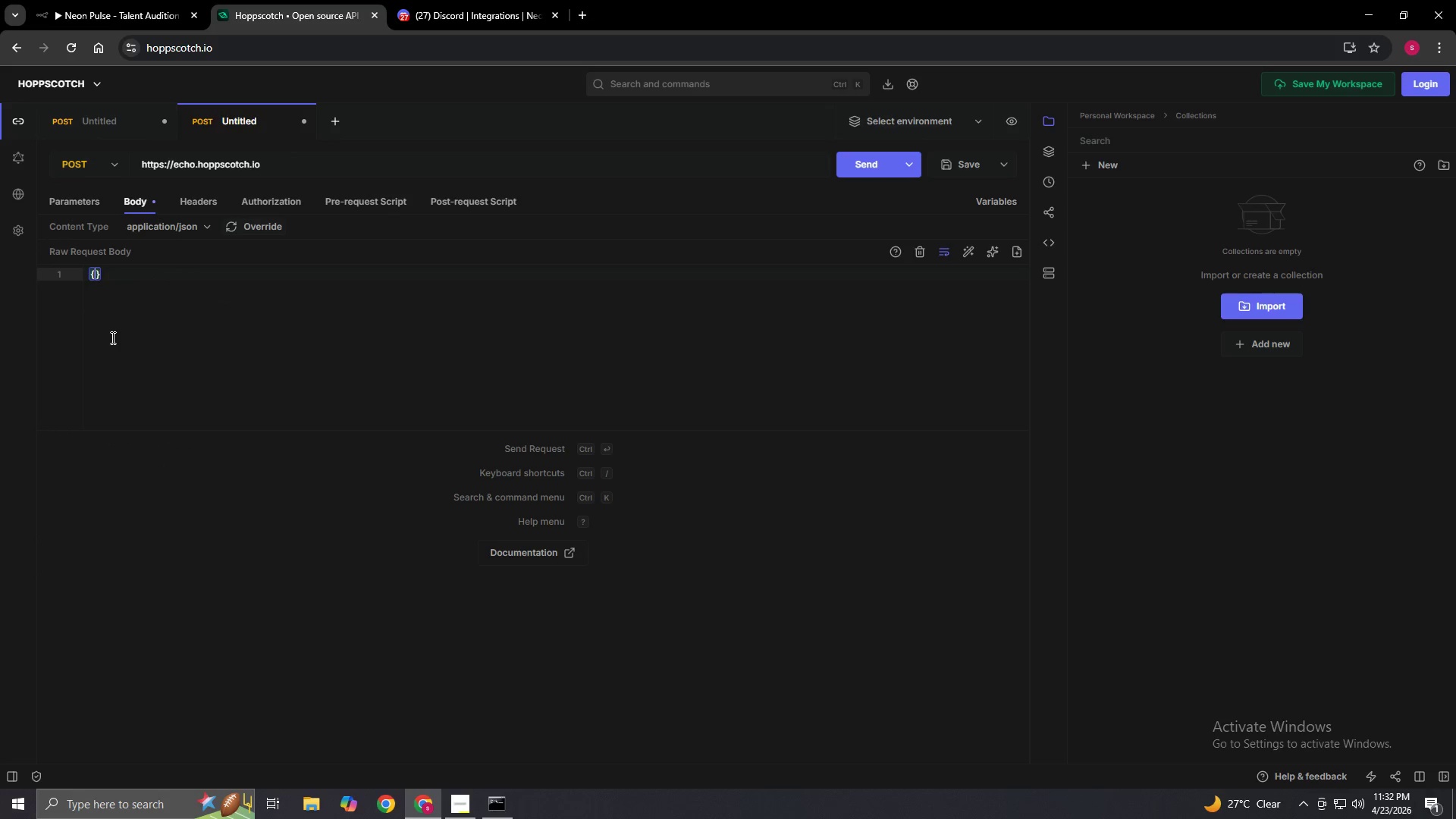 
key(Enter)
 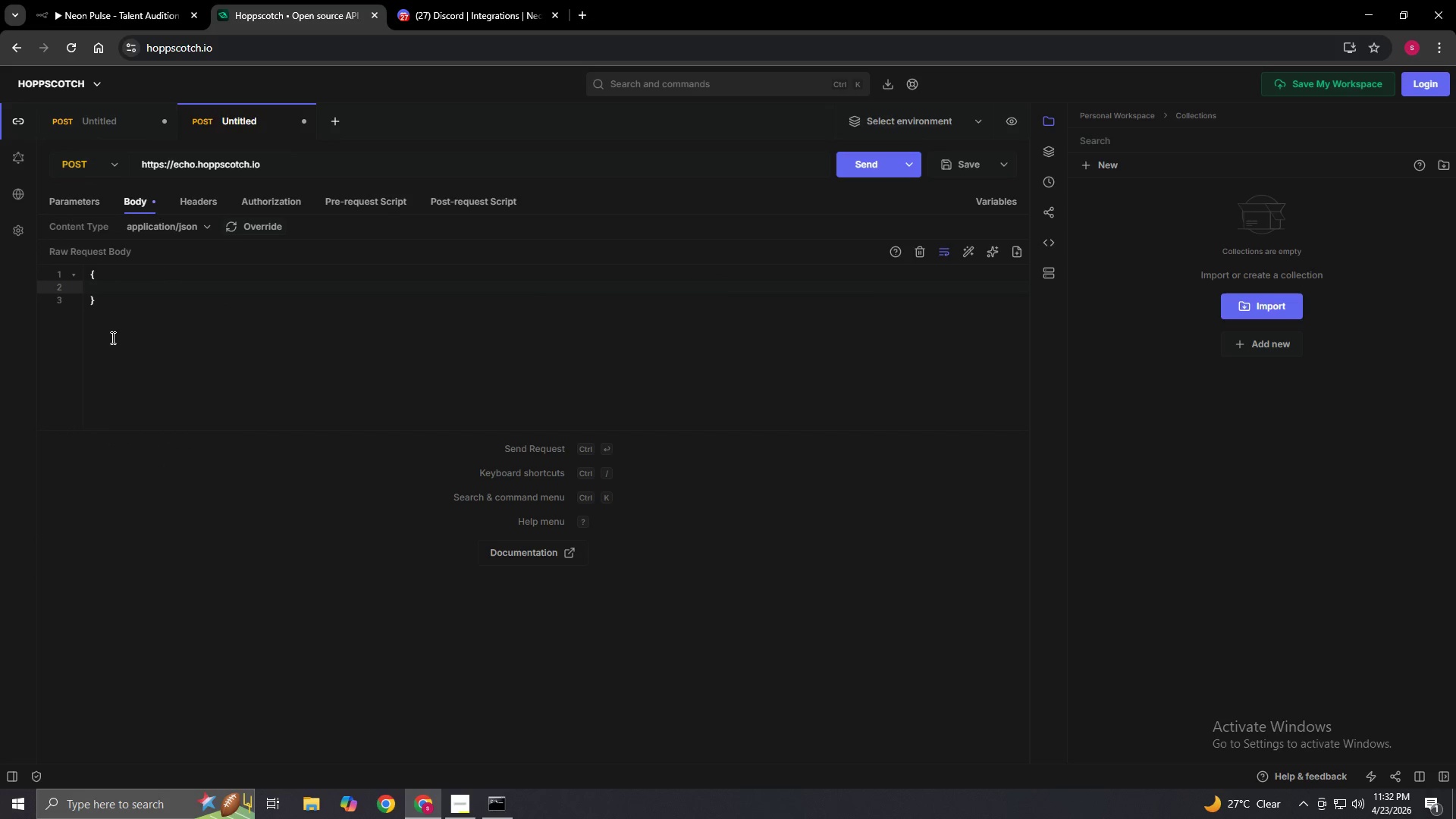 
type("applicantName": "Tommy)
 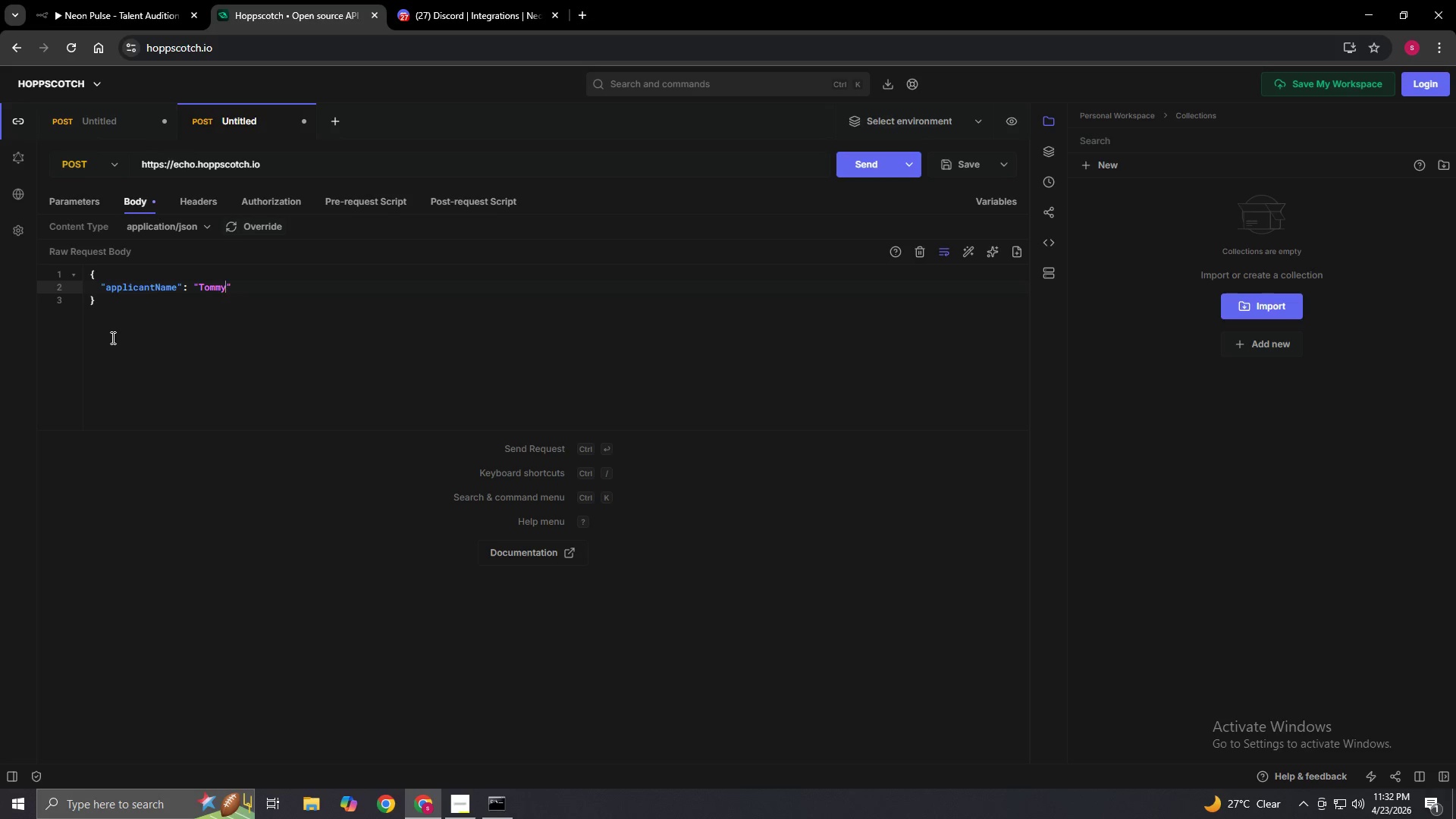 
wait(22.78)
 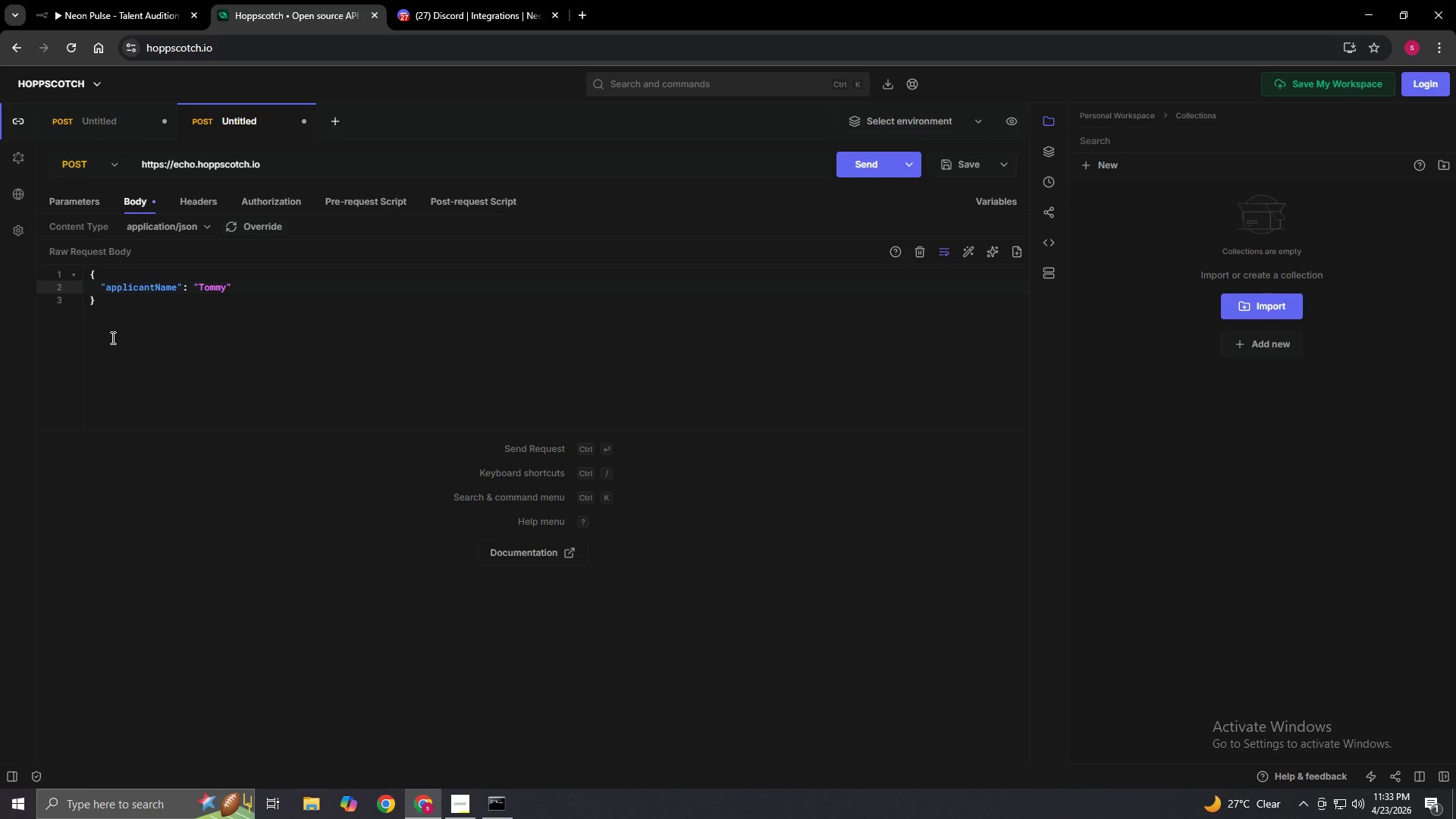 
type( the m)
key(Backspace)
type(Magician)
 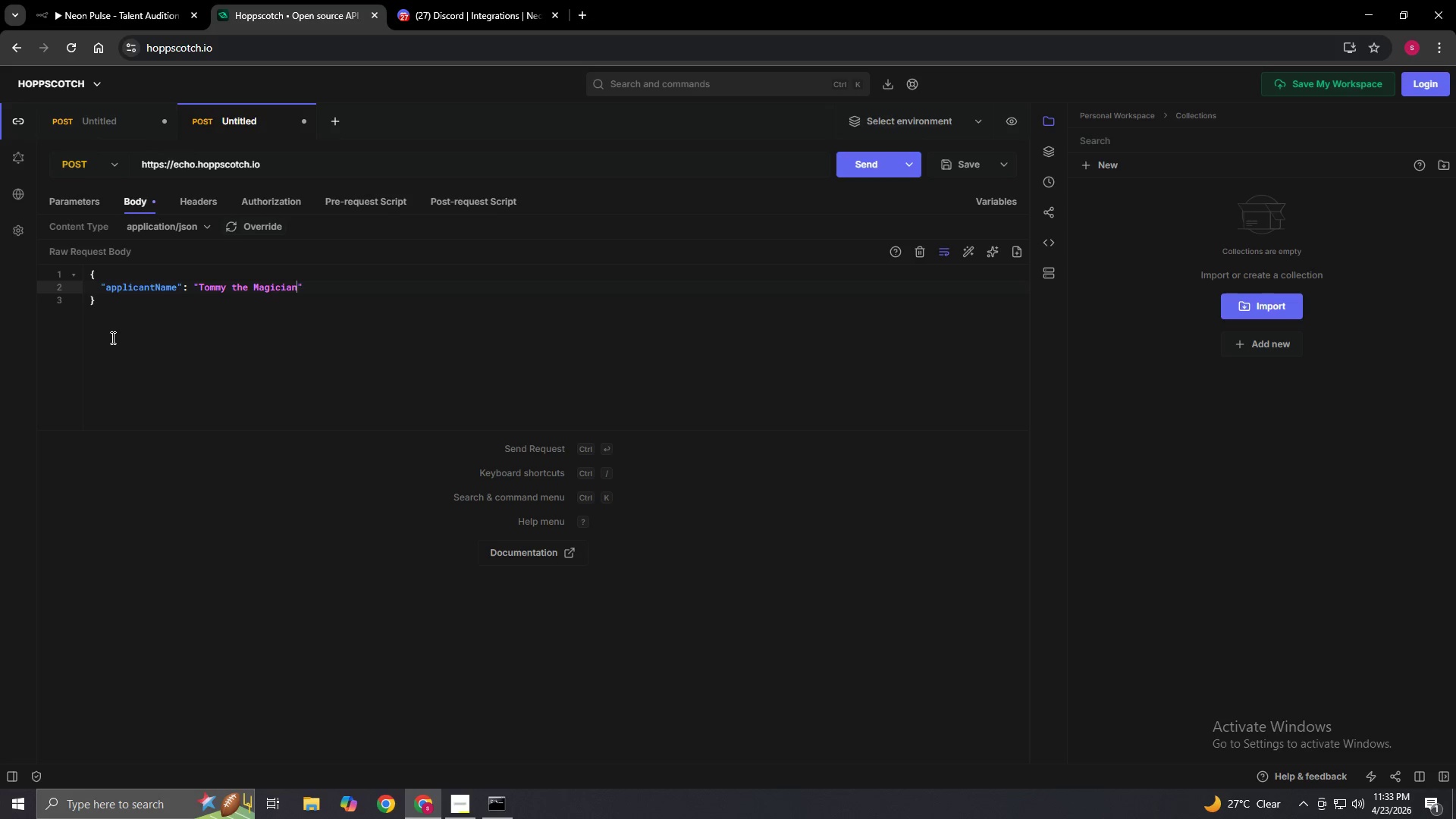 
key(ArrowRight)
 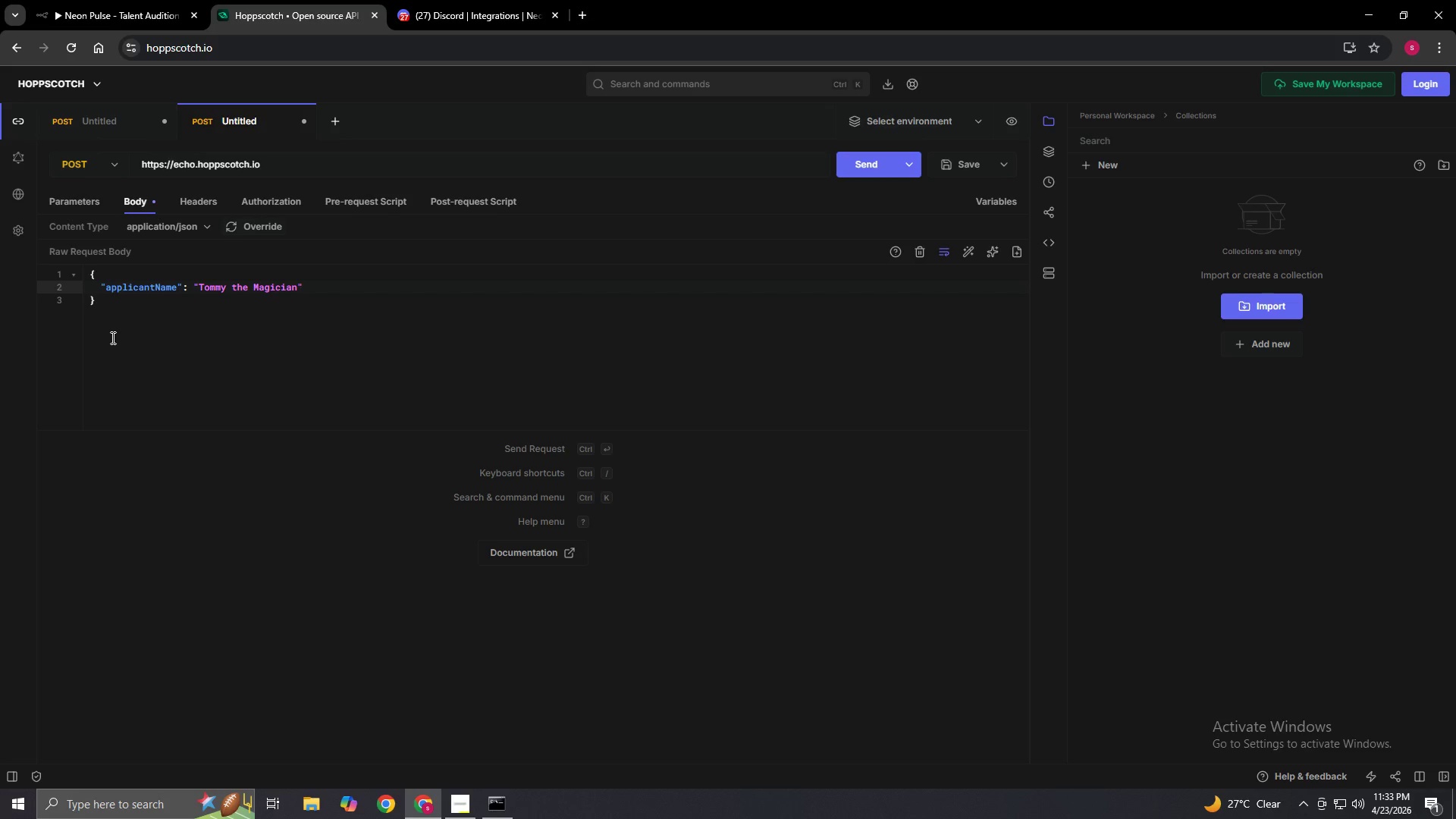 
key(Comma)
 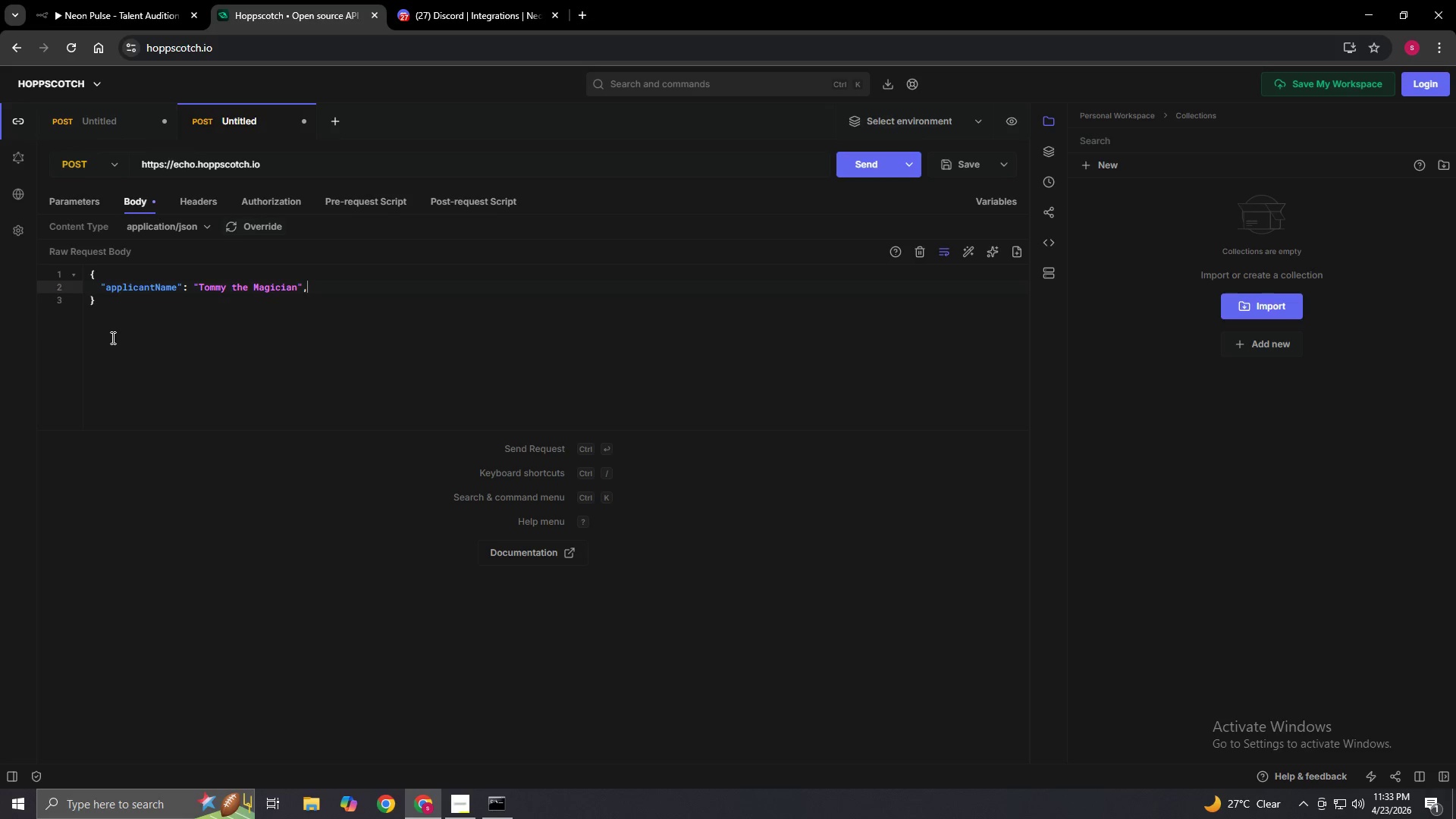 
key(Enter)
 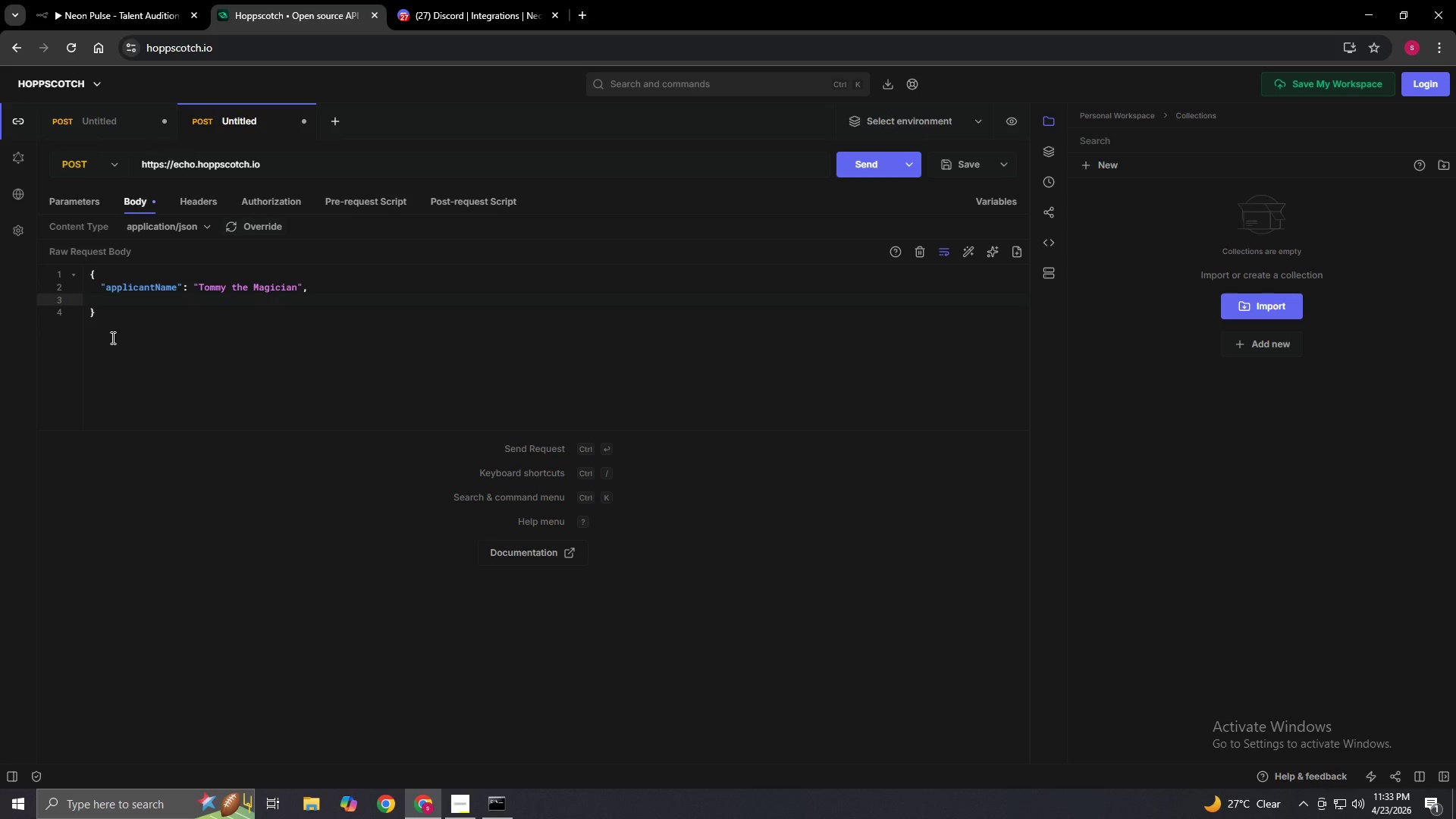 
type("applicantEmail": :)
key(Backspace)
type(T)
key(Backspace)
type("tommy@)
 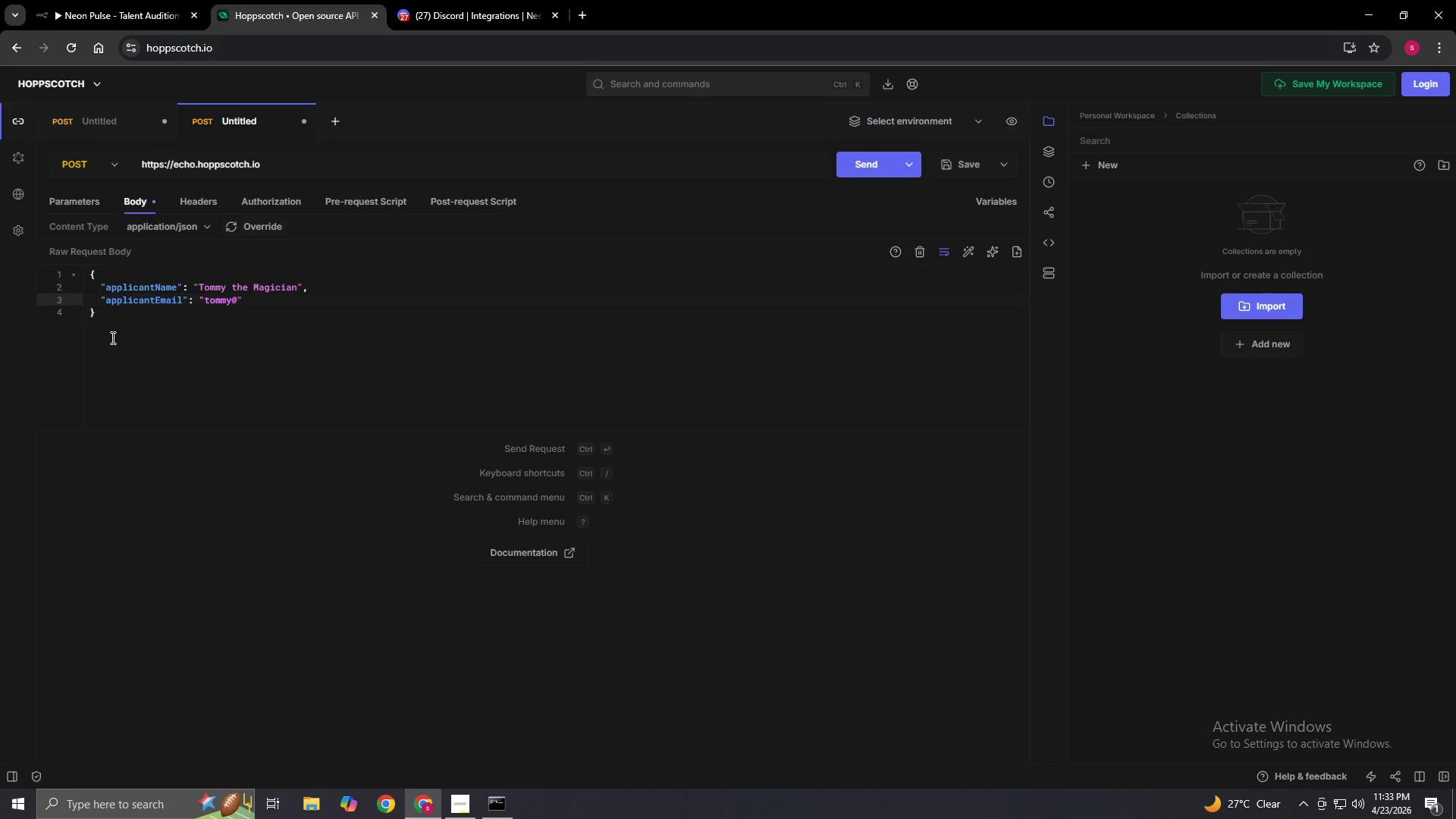 
type(magic.com",)
 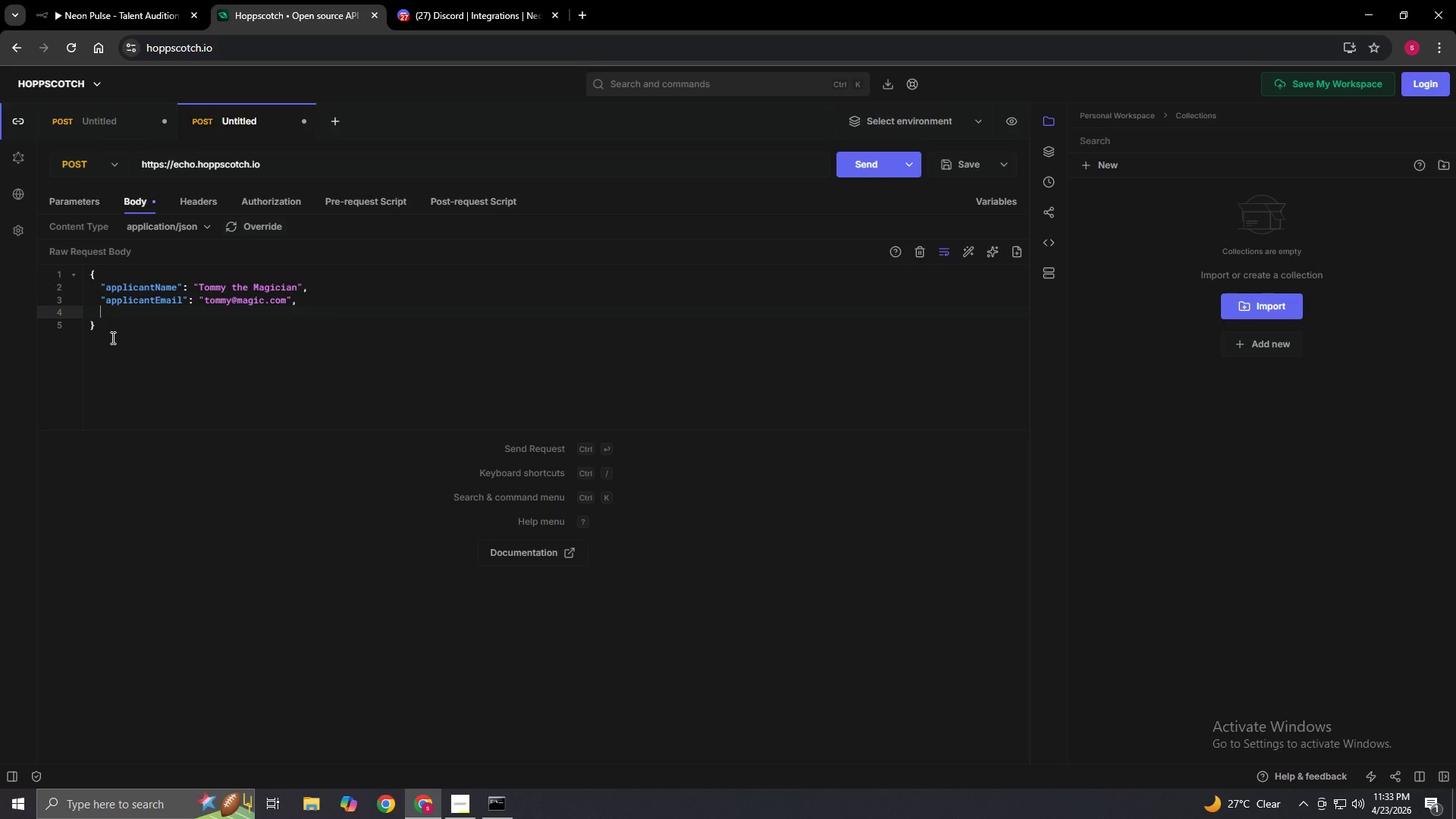 
 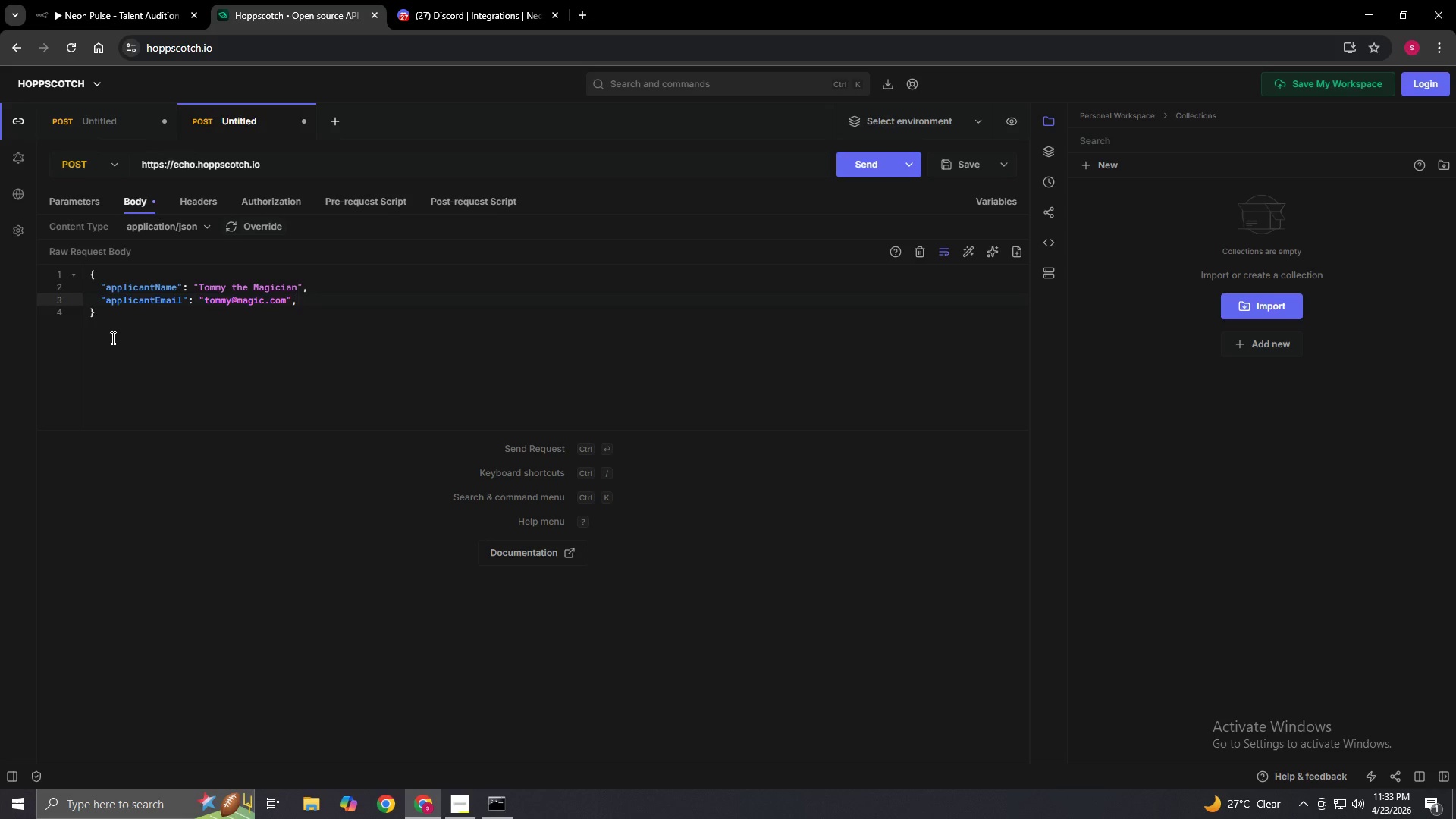 
key(Enter)
 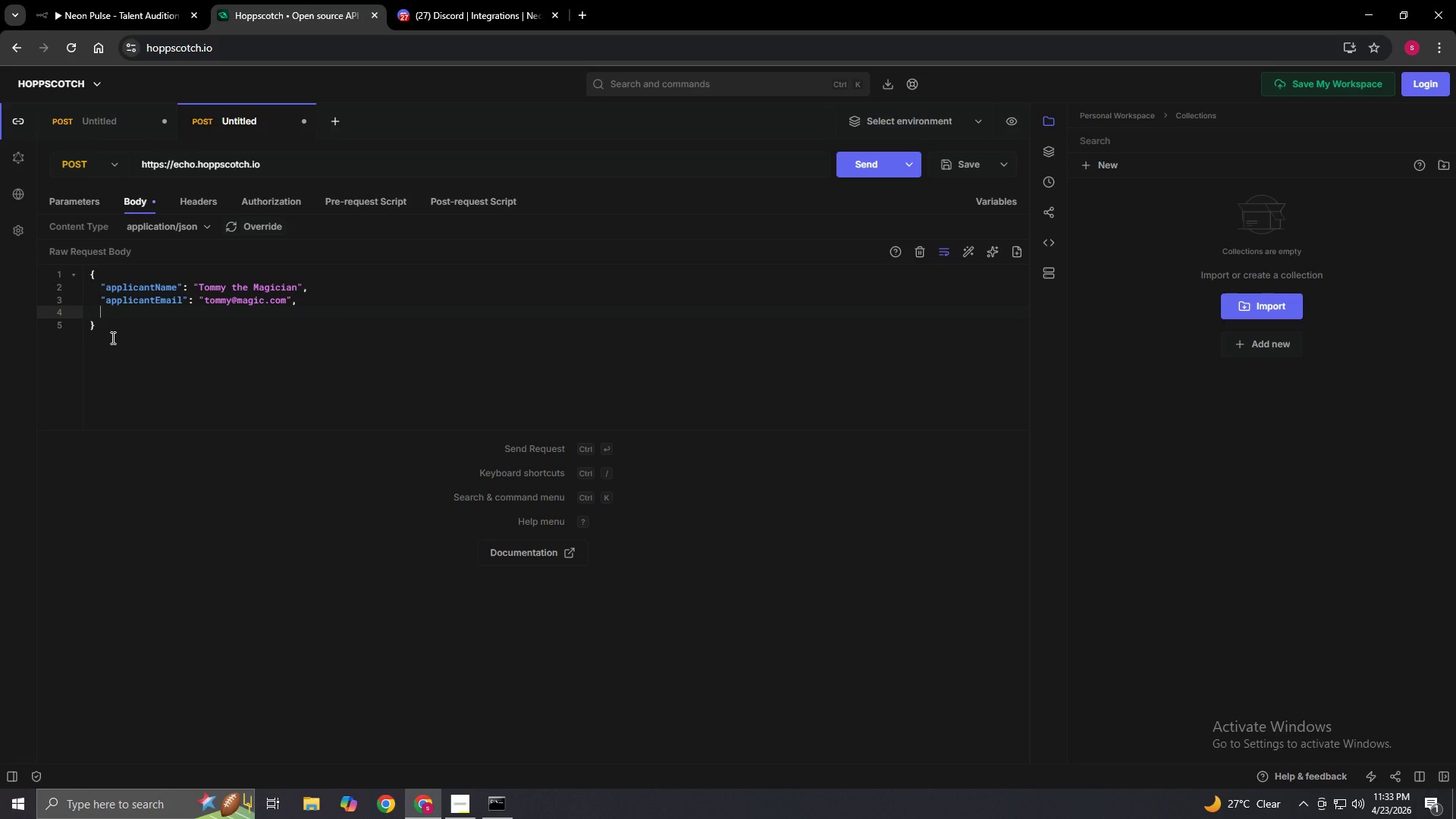 
type("performanceCategory": ")
 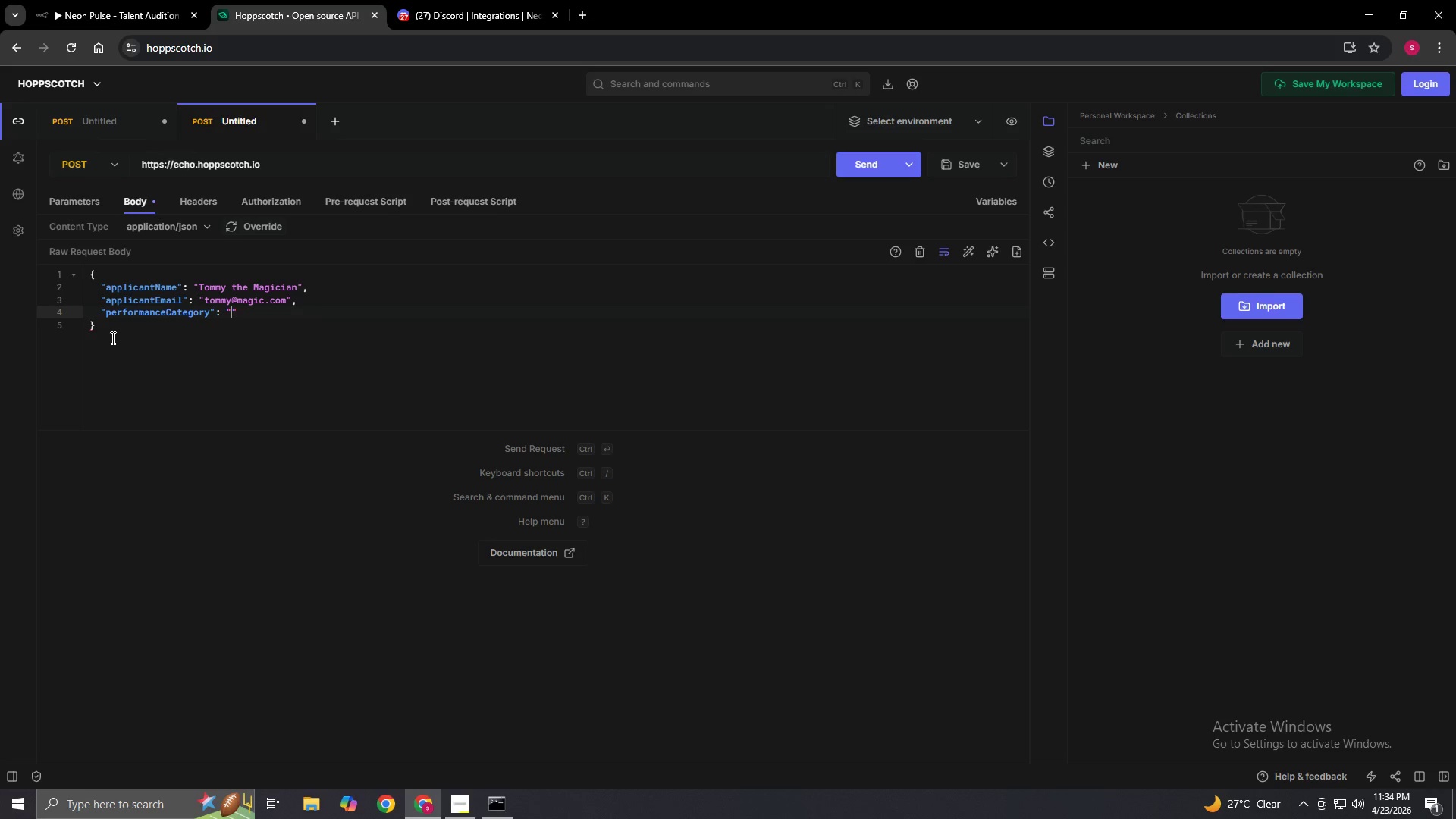 
type(Magi)
 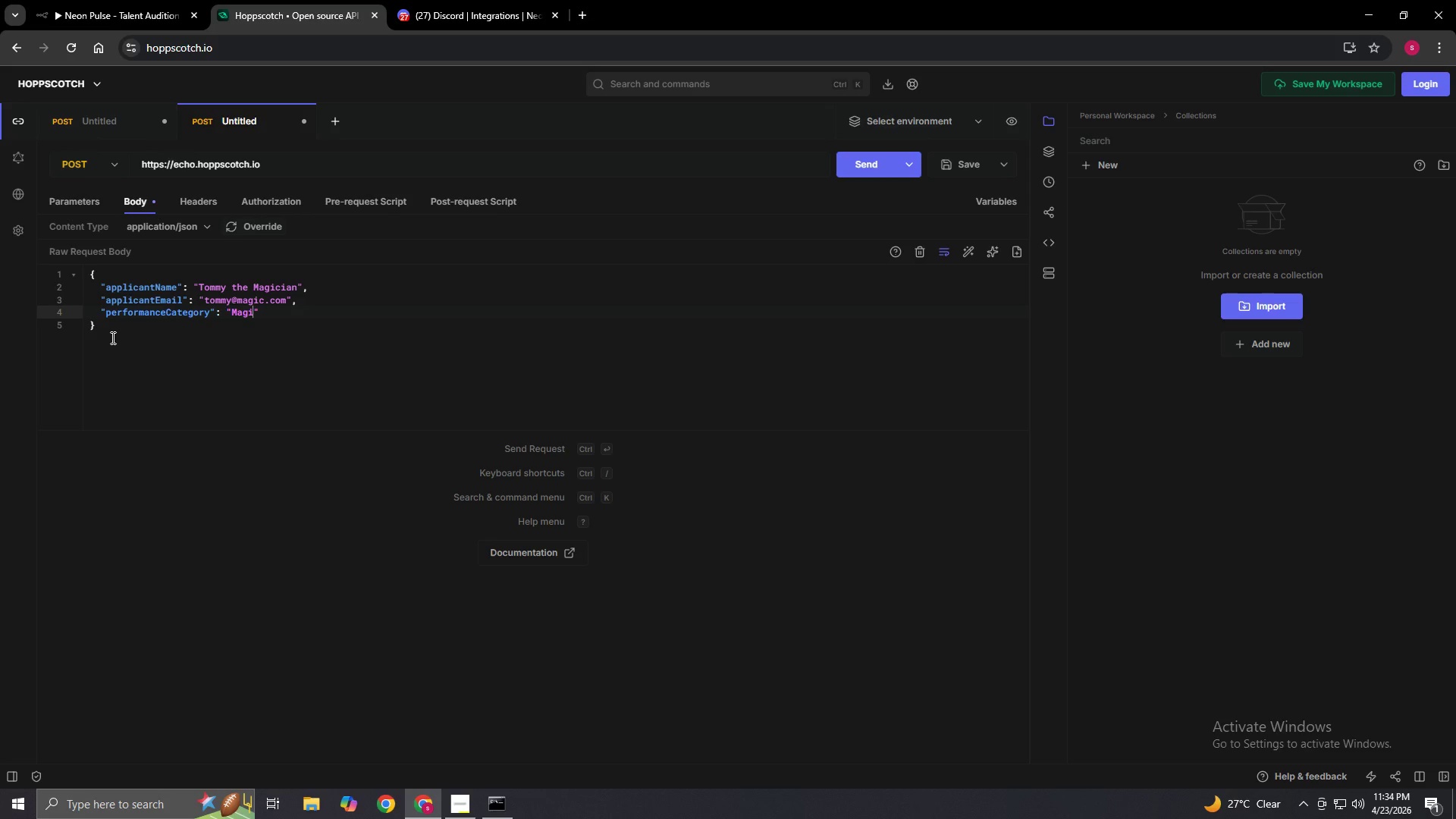 
type(cian",)
 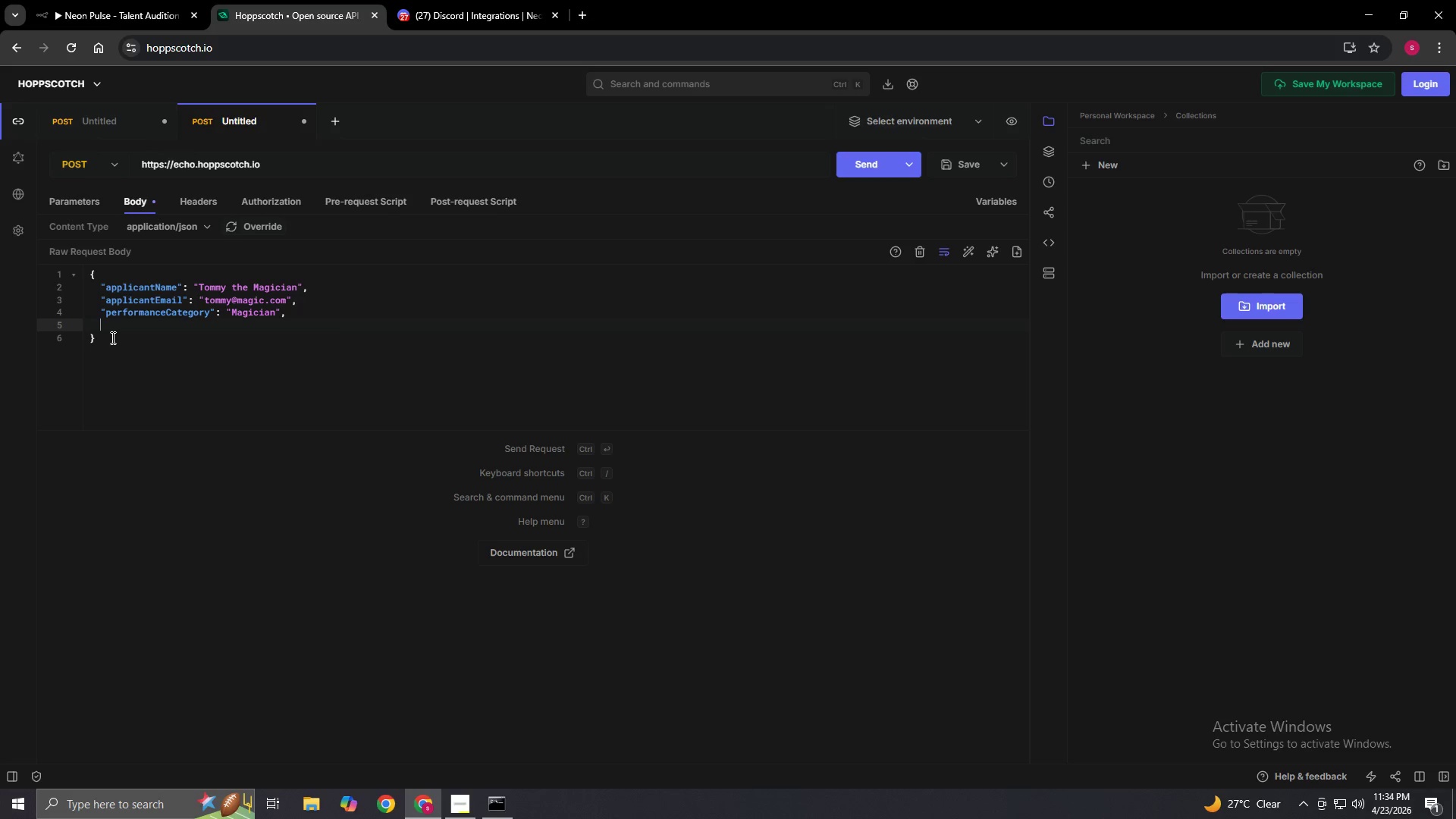 
 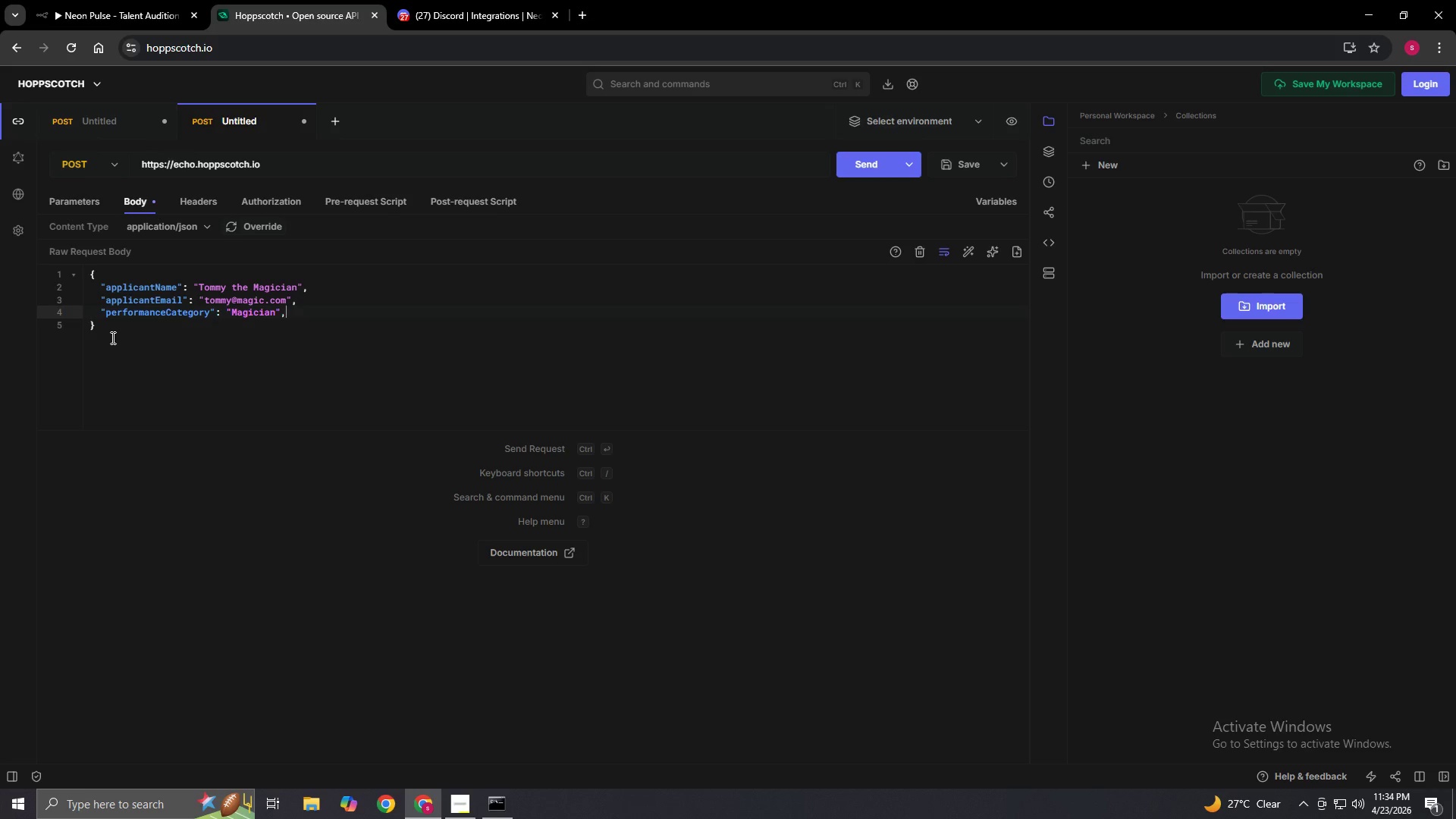 
key(Enter)
 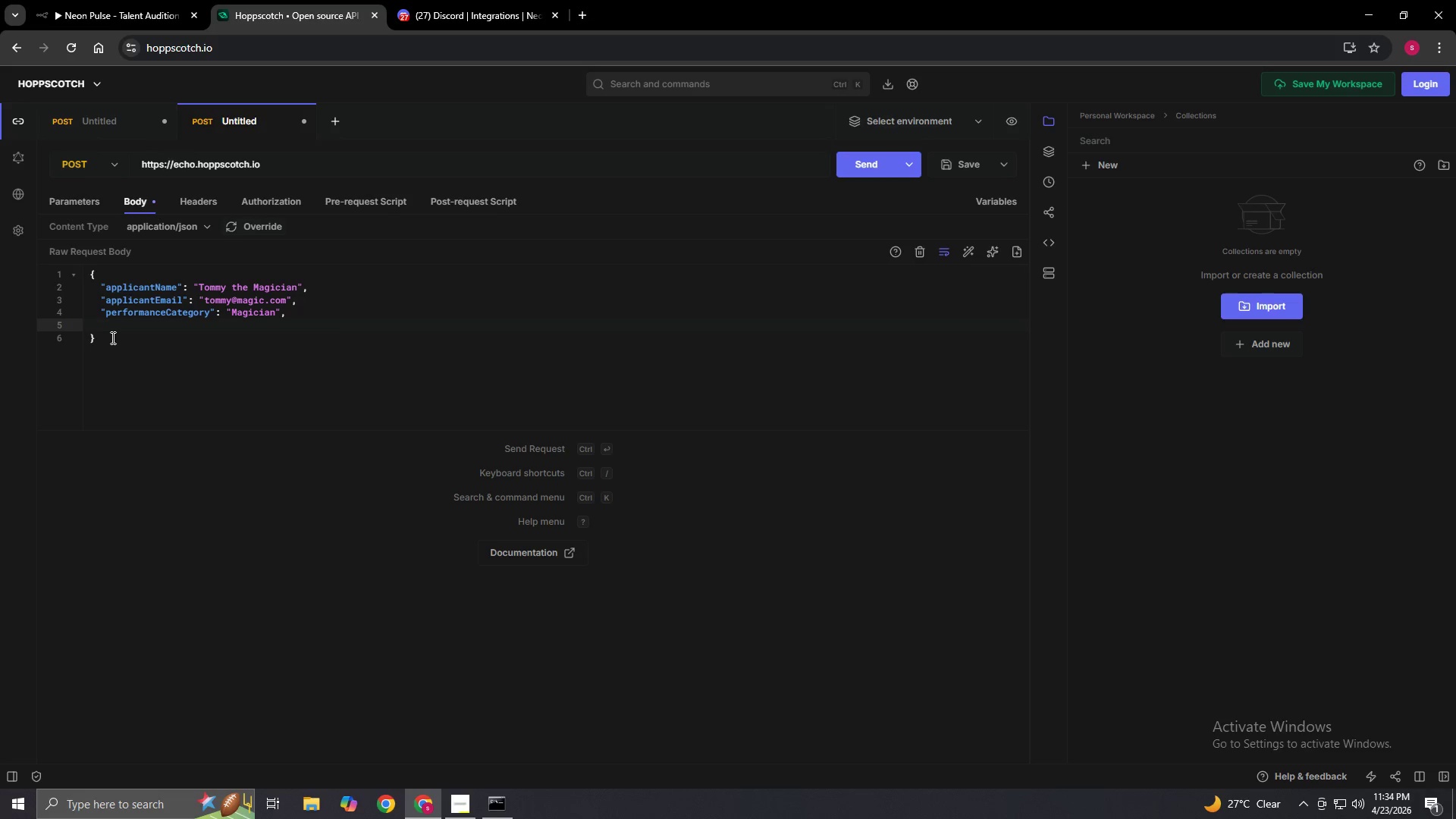 
key(Shift+Quote)
 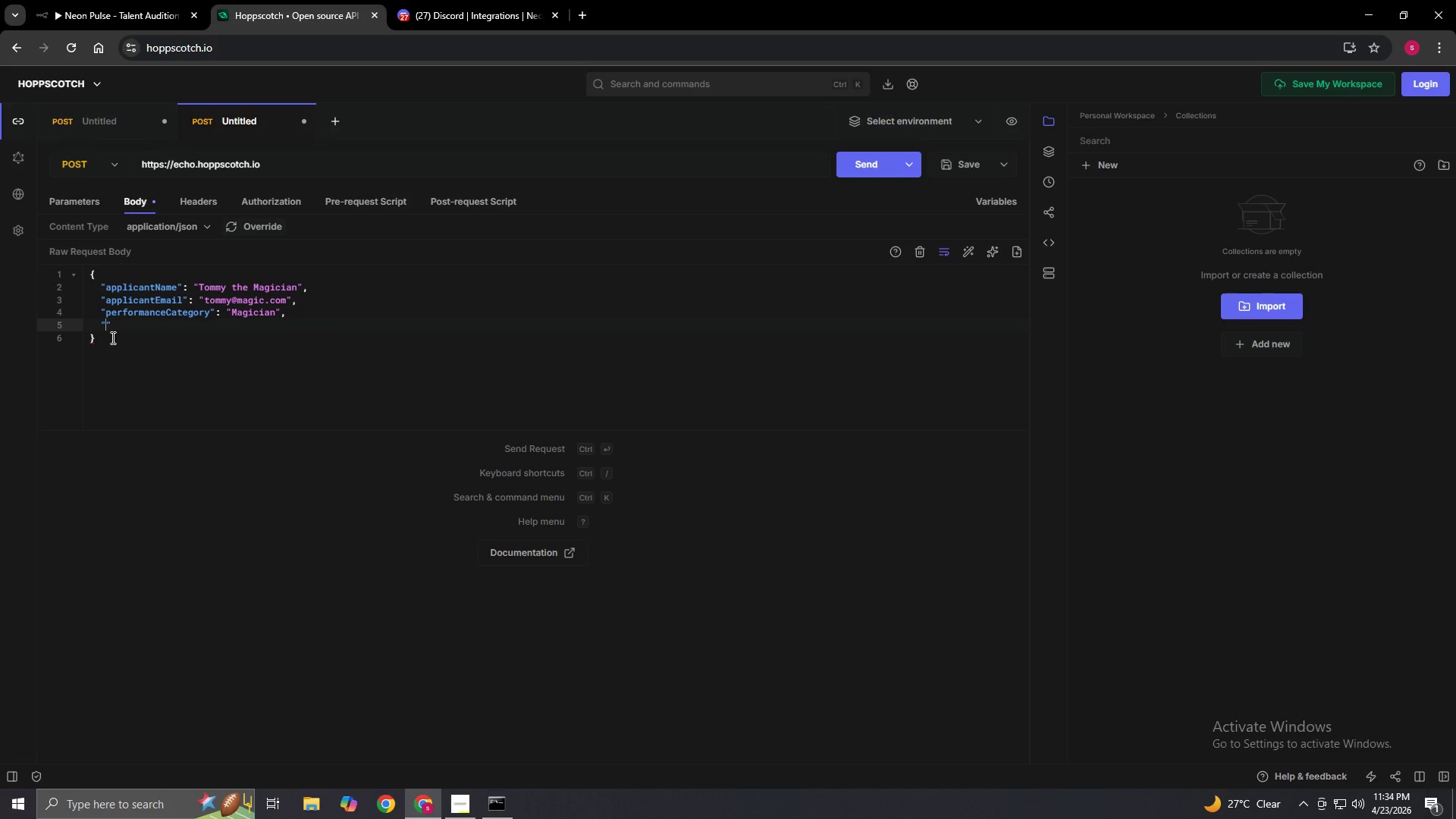 
type(expe)
 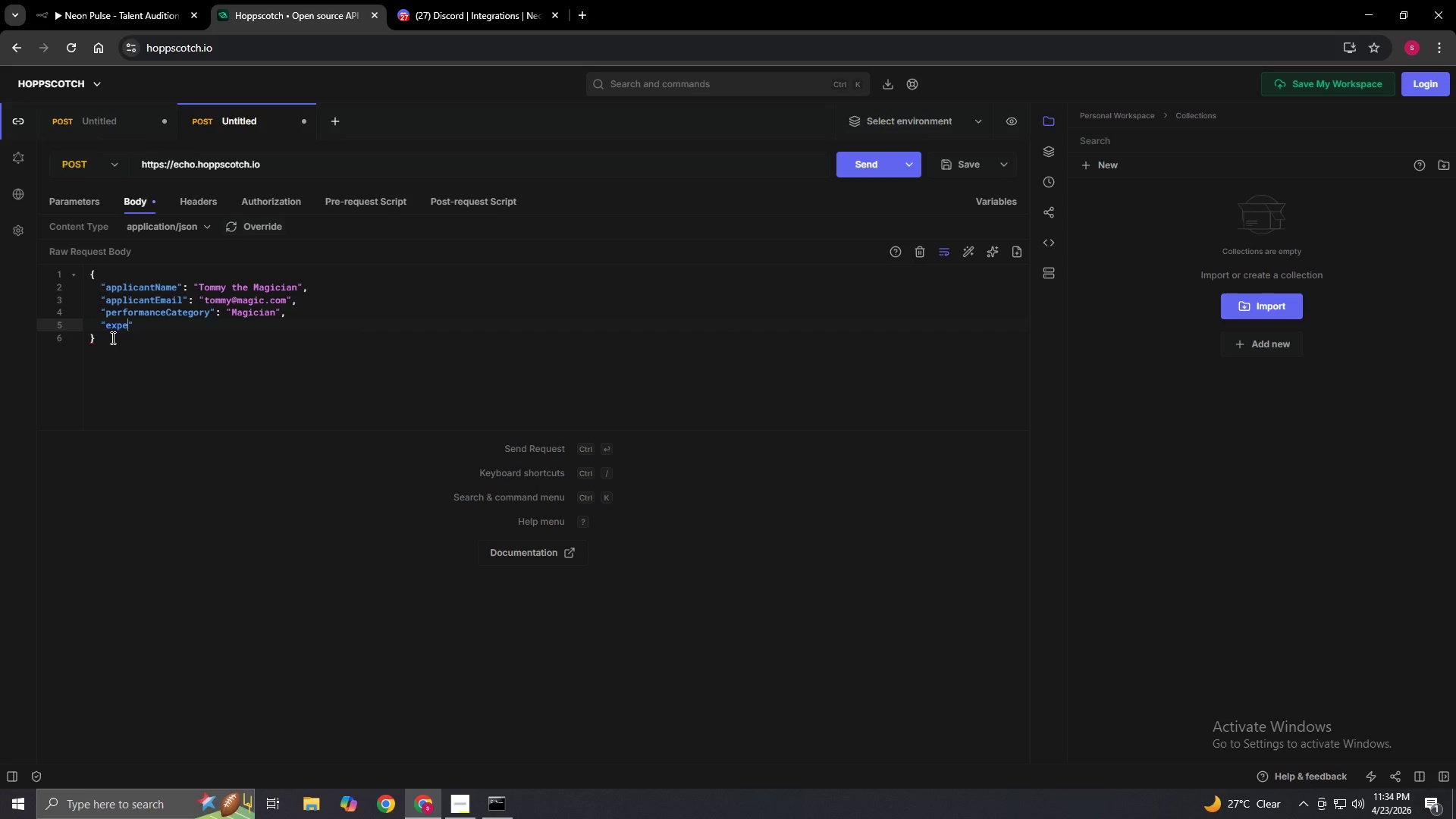 
type(rience": "#)
key(Backspace)
type(3 years private events)
 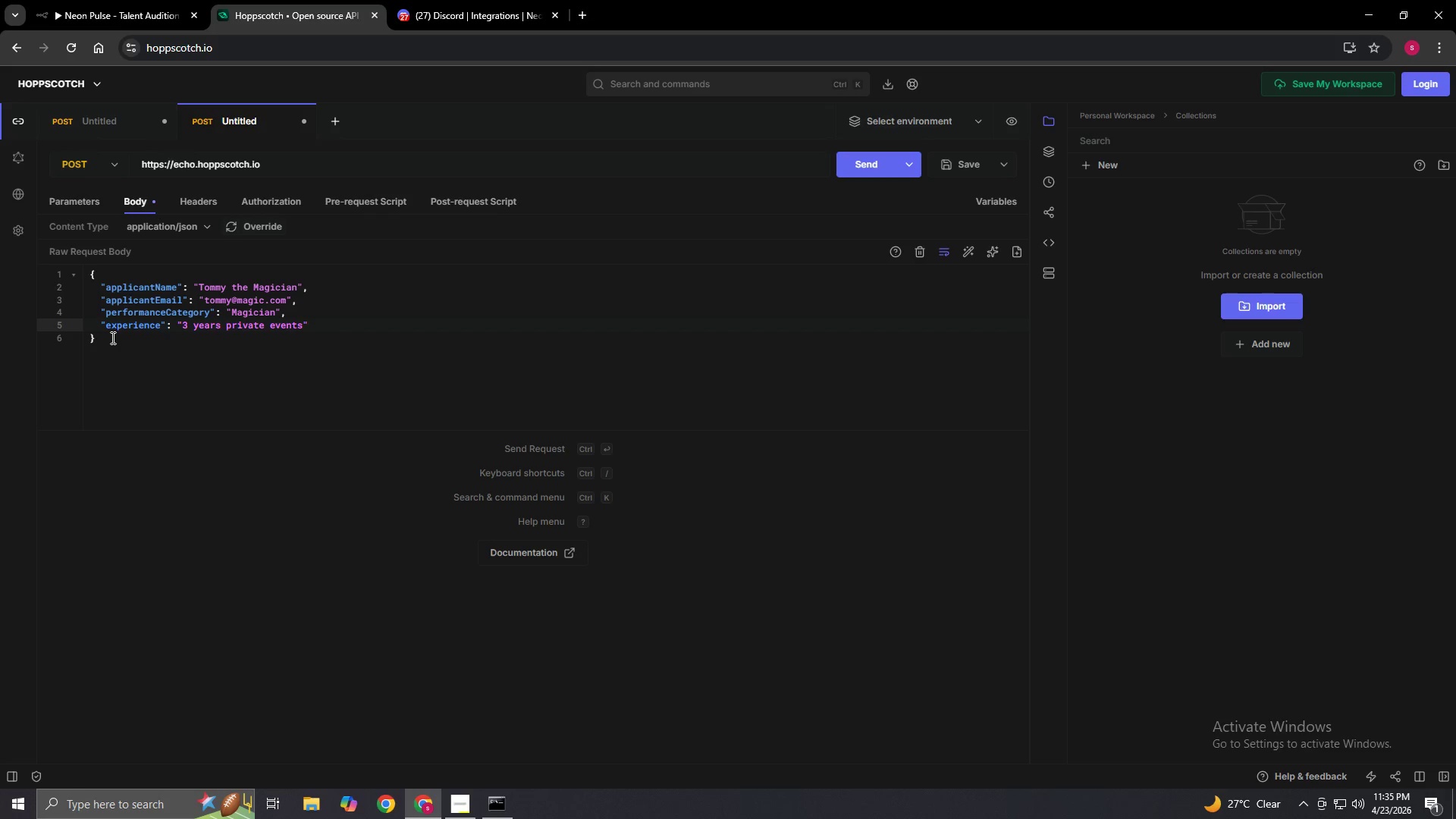 
wait(20.44)
 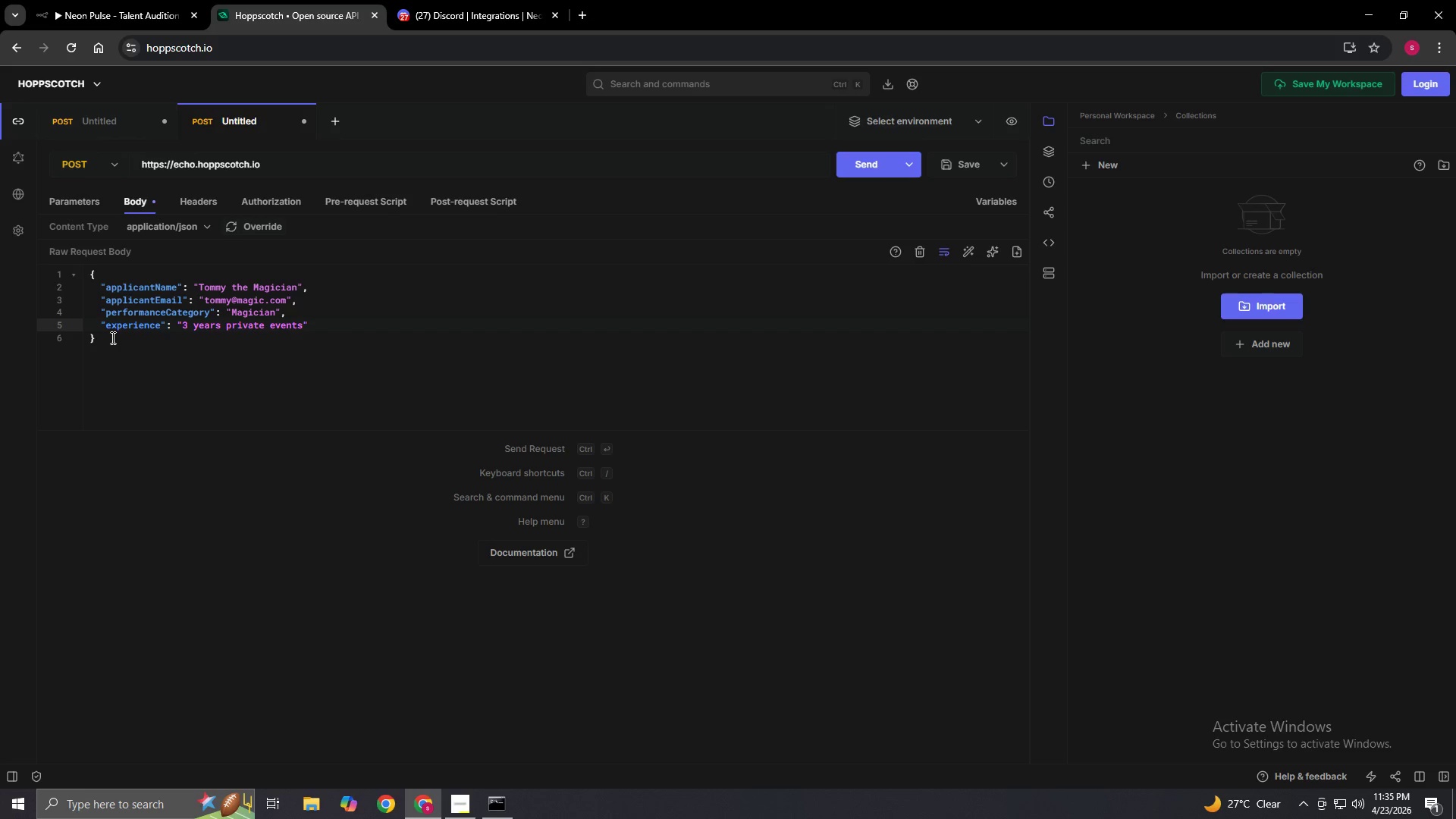 
key(ArrowRight)
 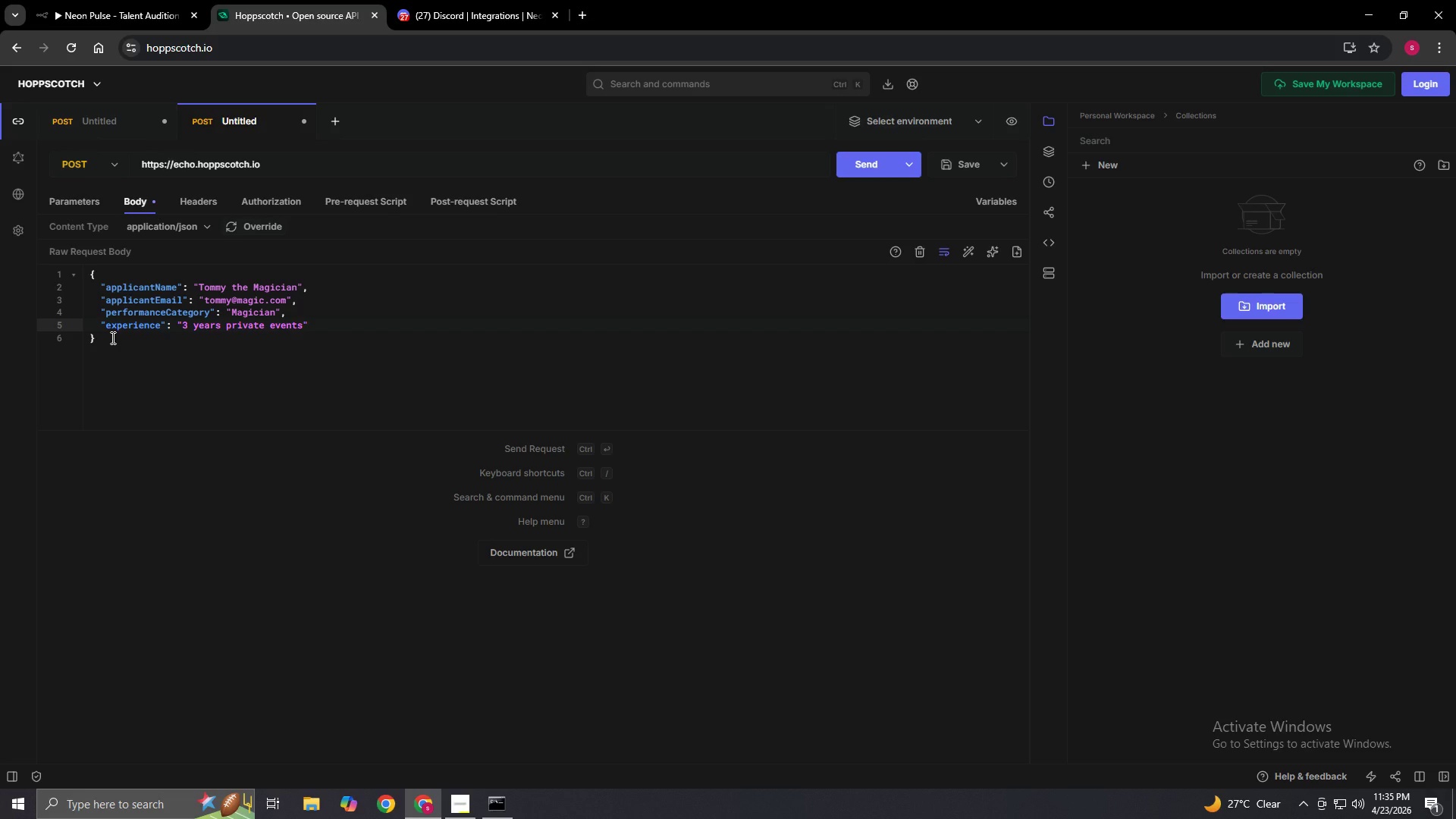 
key(Comma)
 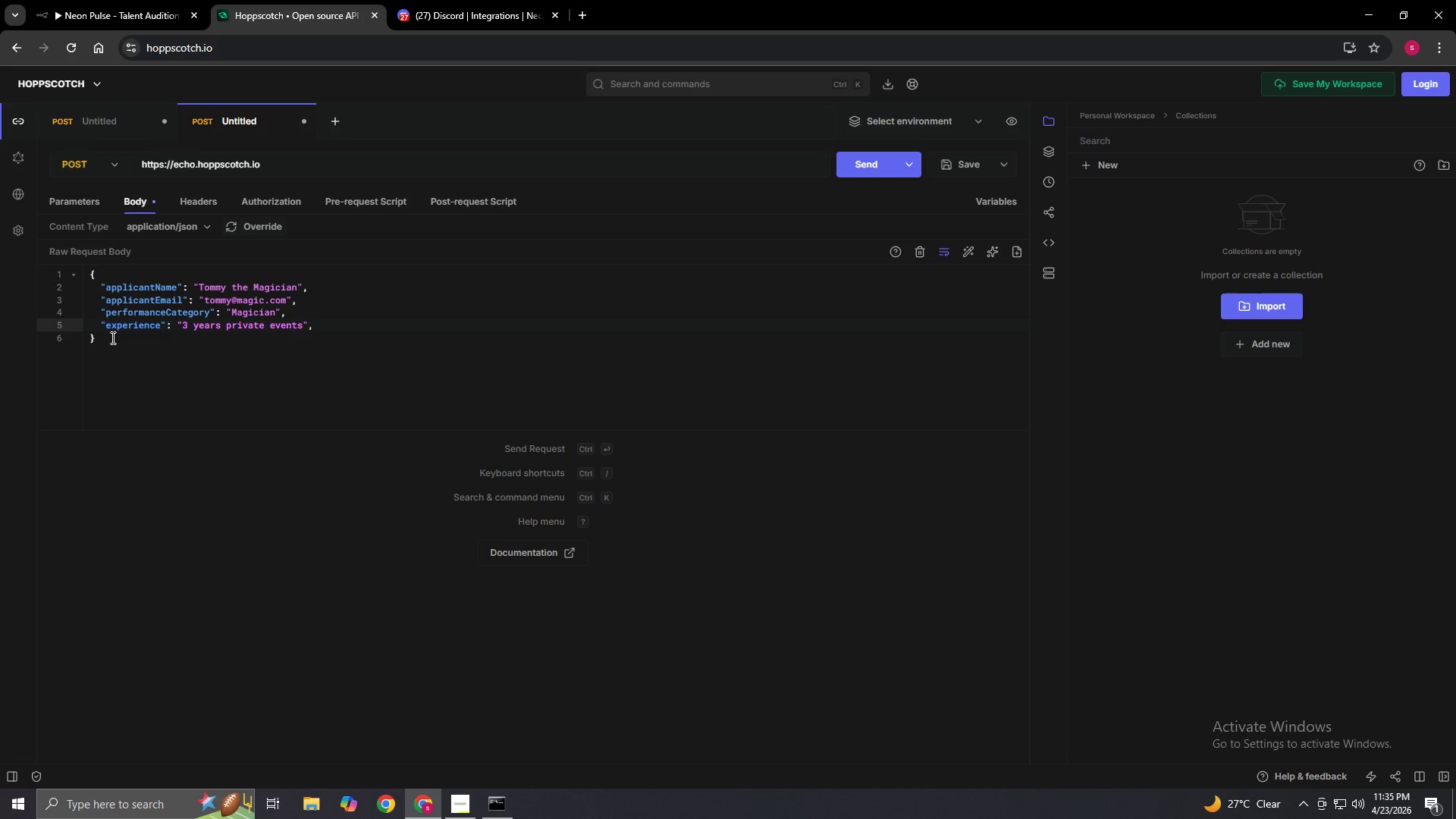 
key(Enter)
 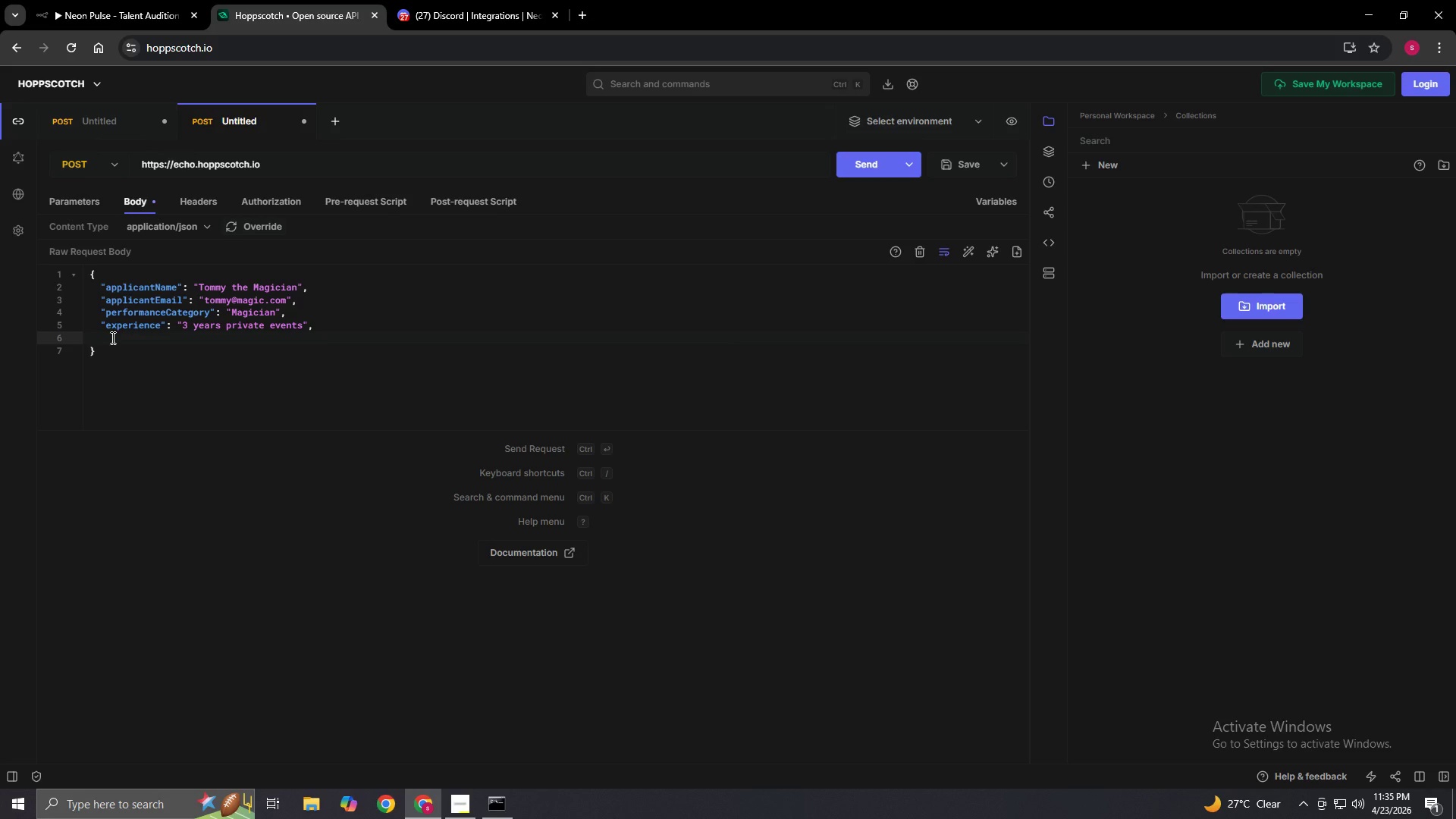 
type("portfolioLink": "http//tommy-magic.com")
 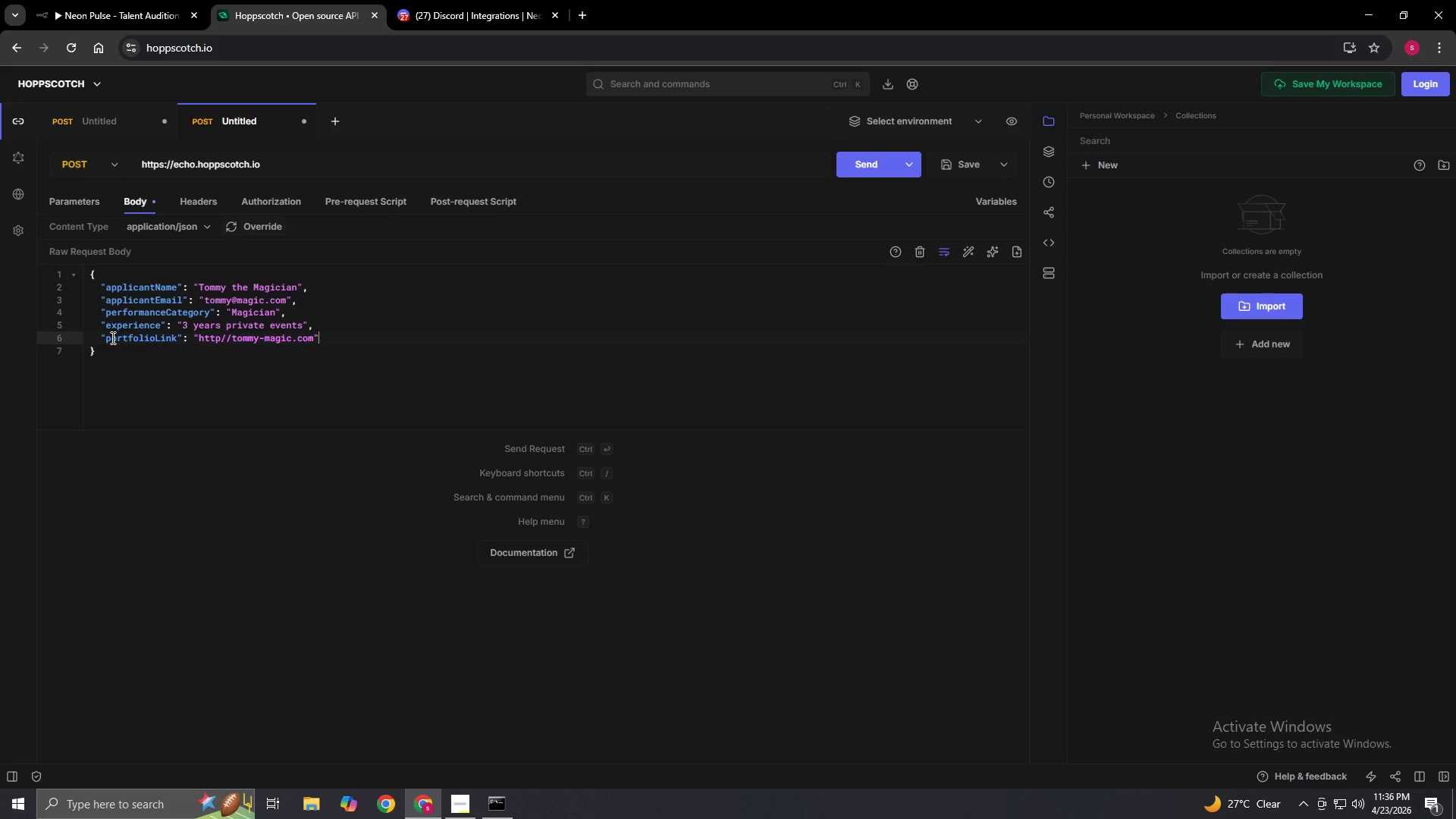 
left_click([452, 0])
 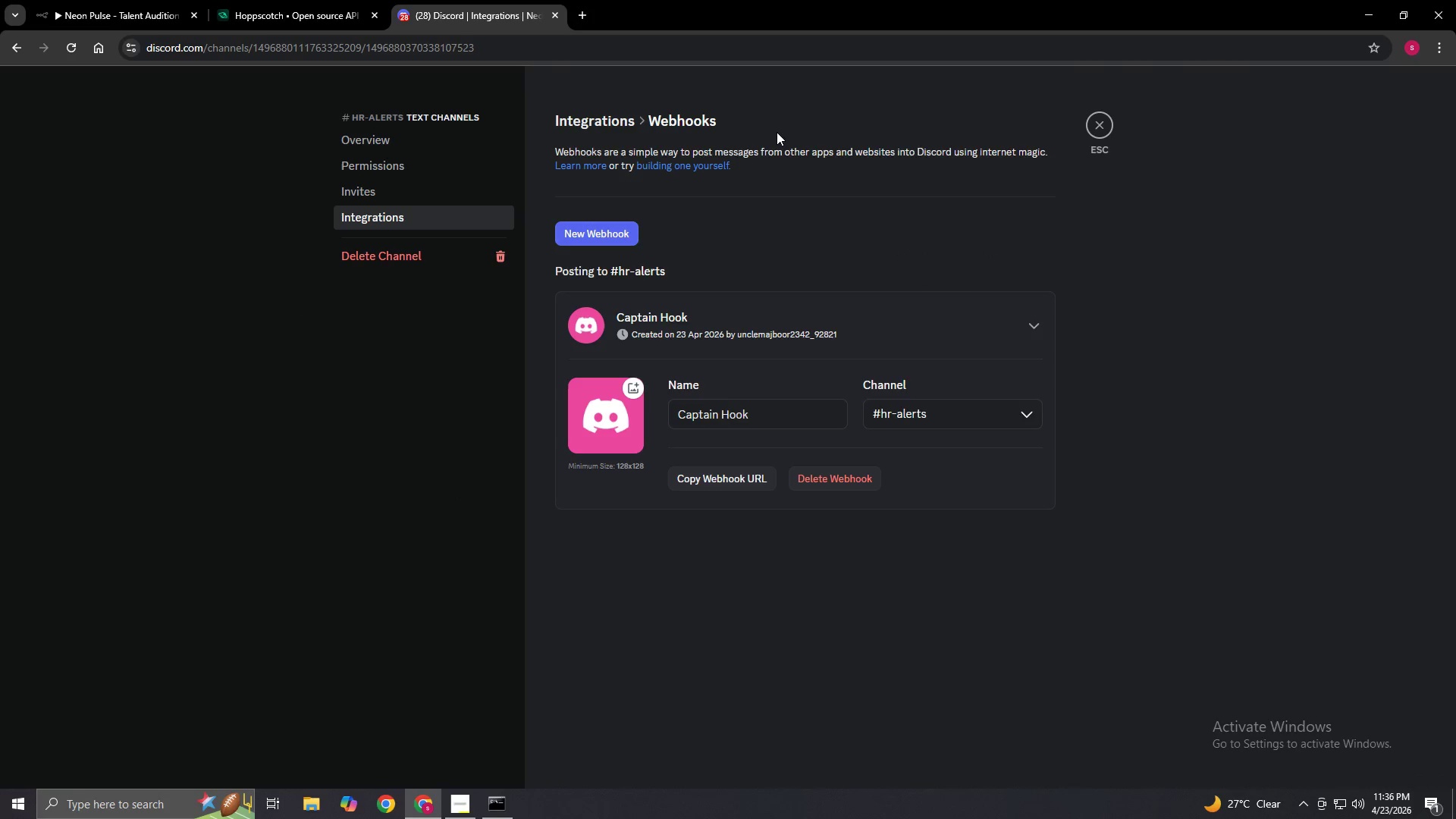 
left_click([783, 123])
 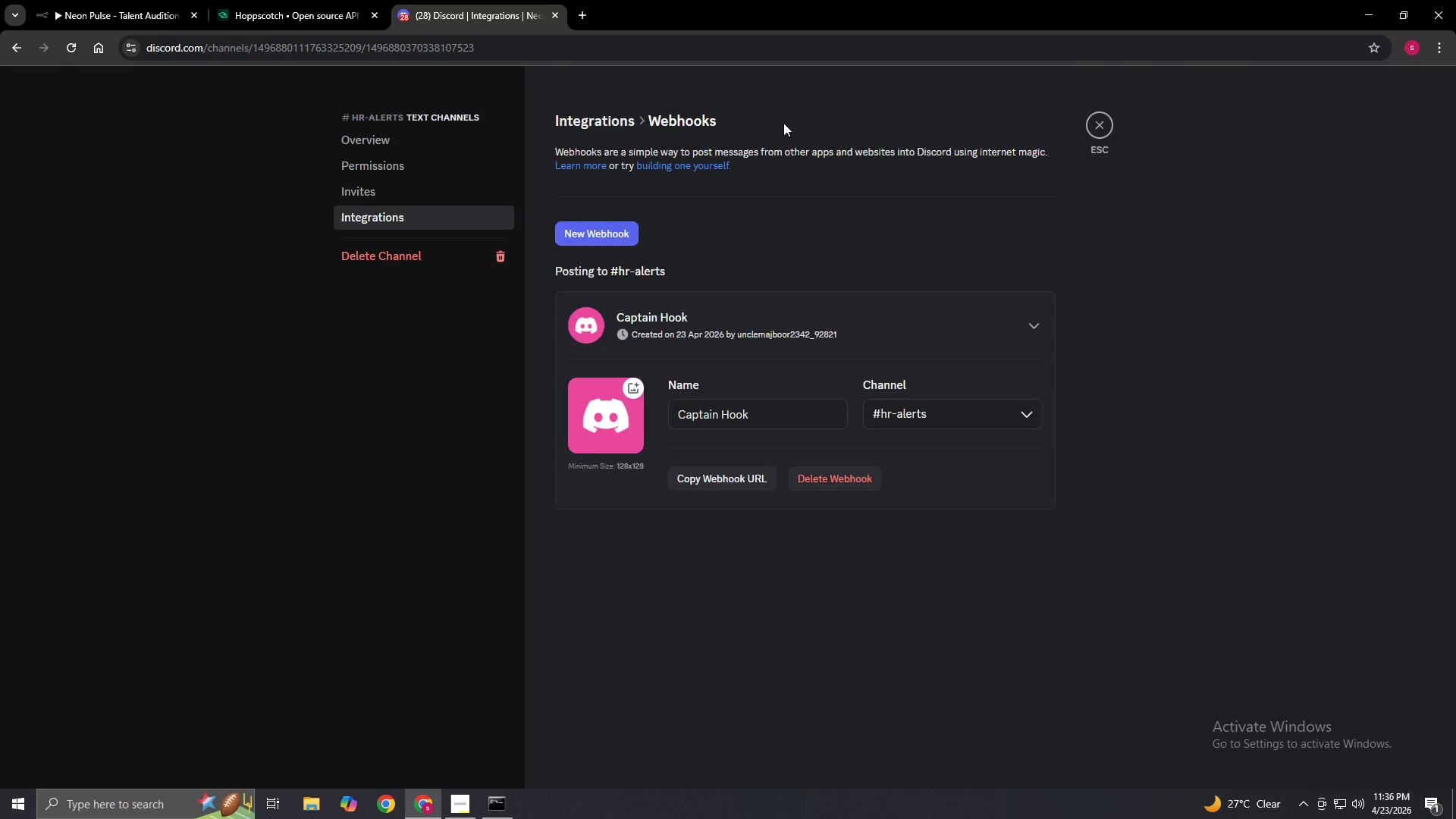 
key(F1)
 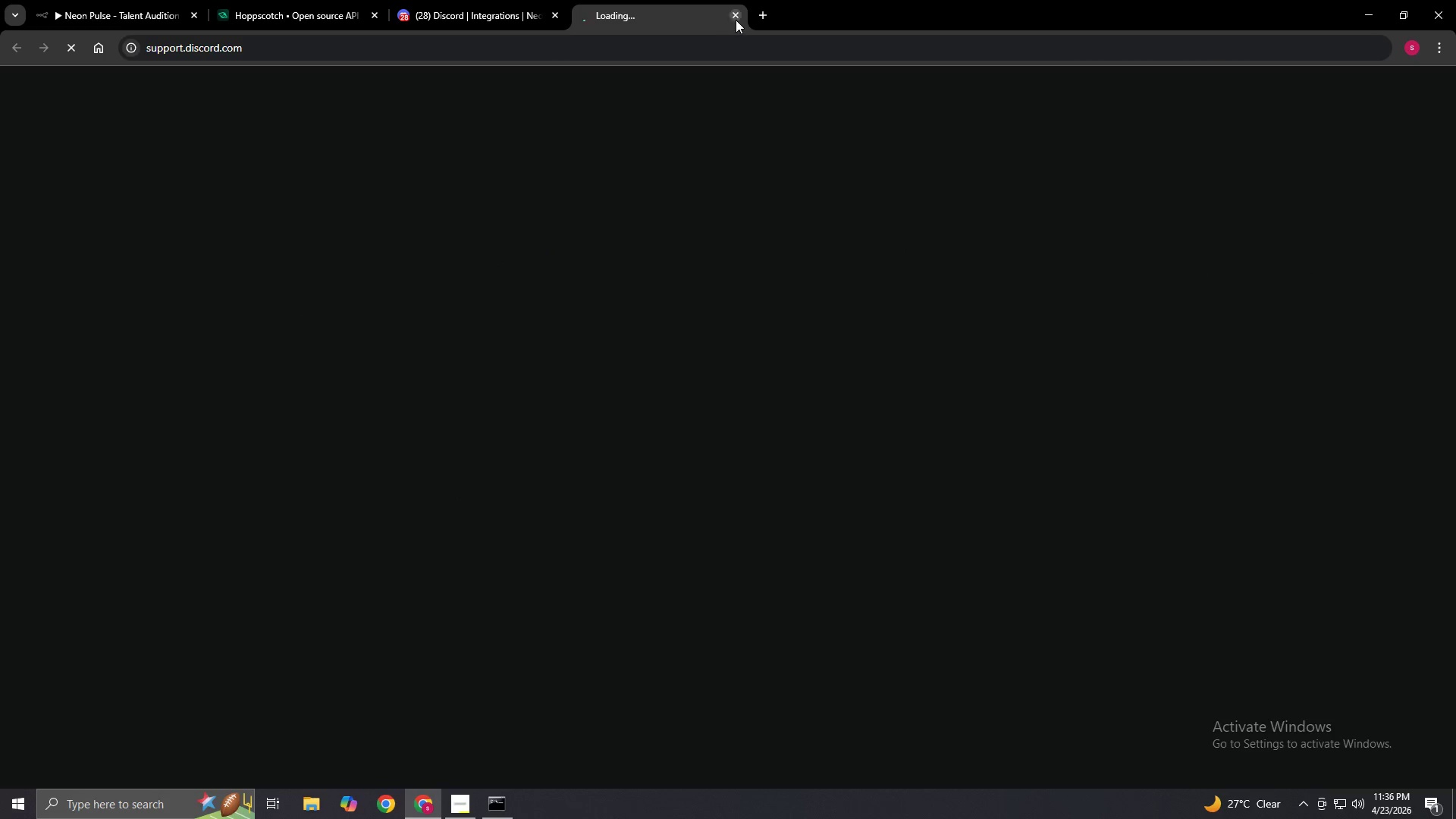 
left_click([736, 19])
 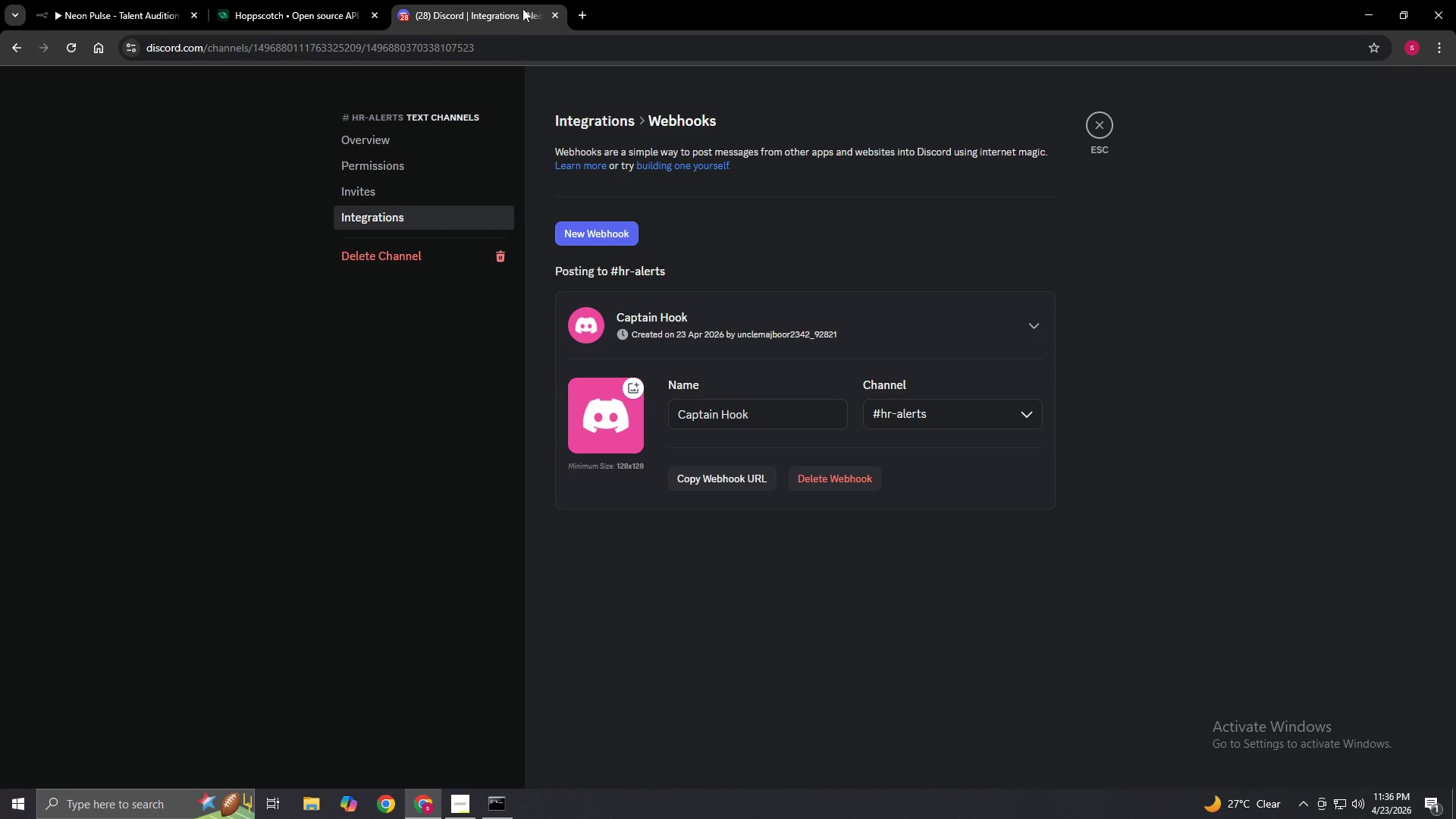 
left_click([513, 10])
 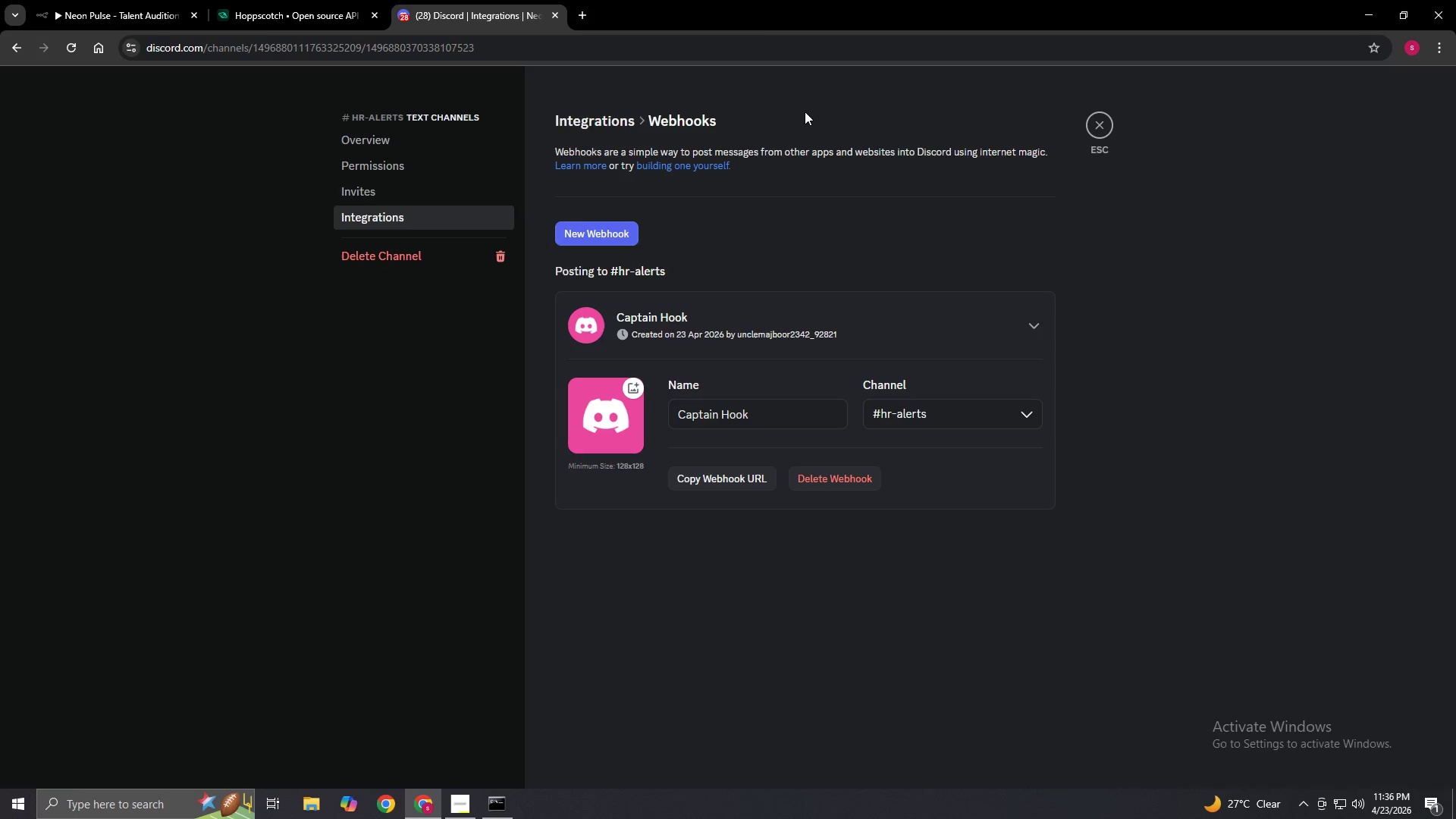 
left_click([811, 116])
 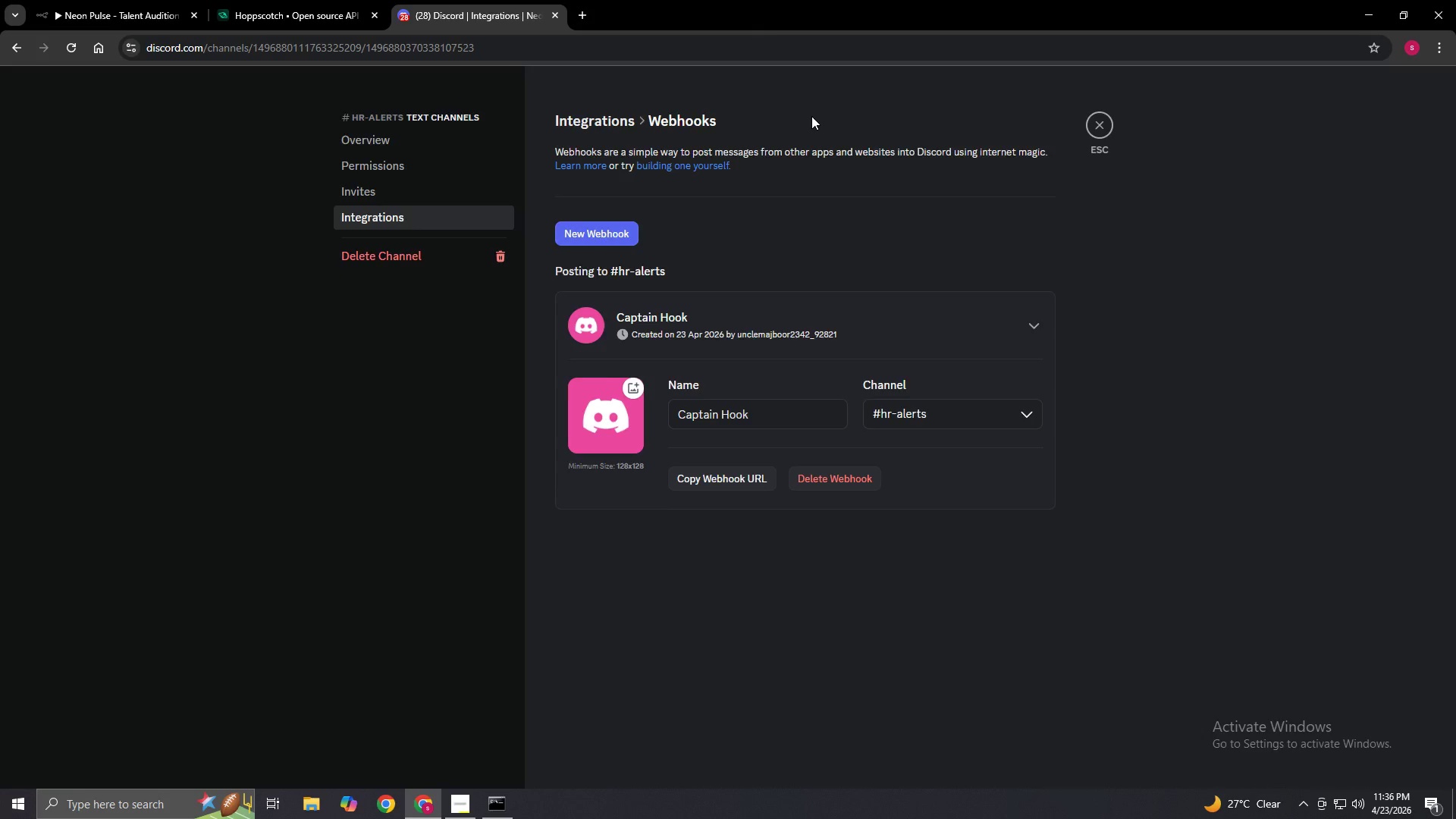 
key(Escape)
 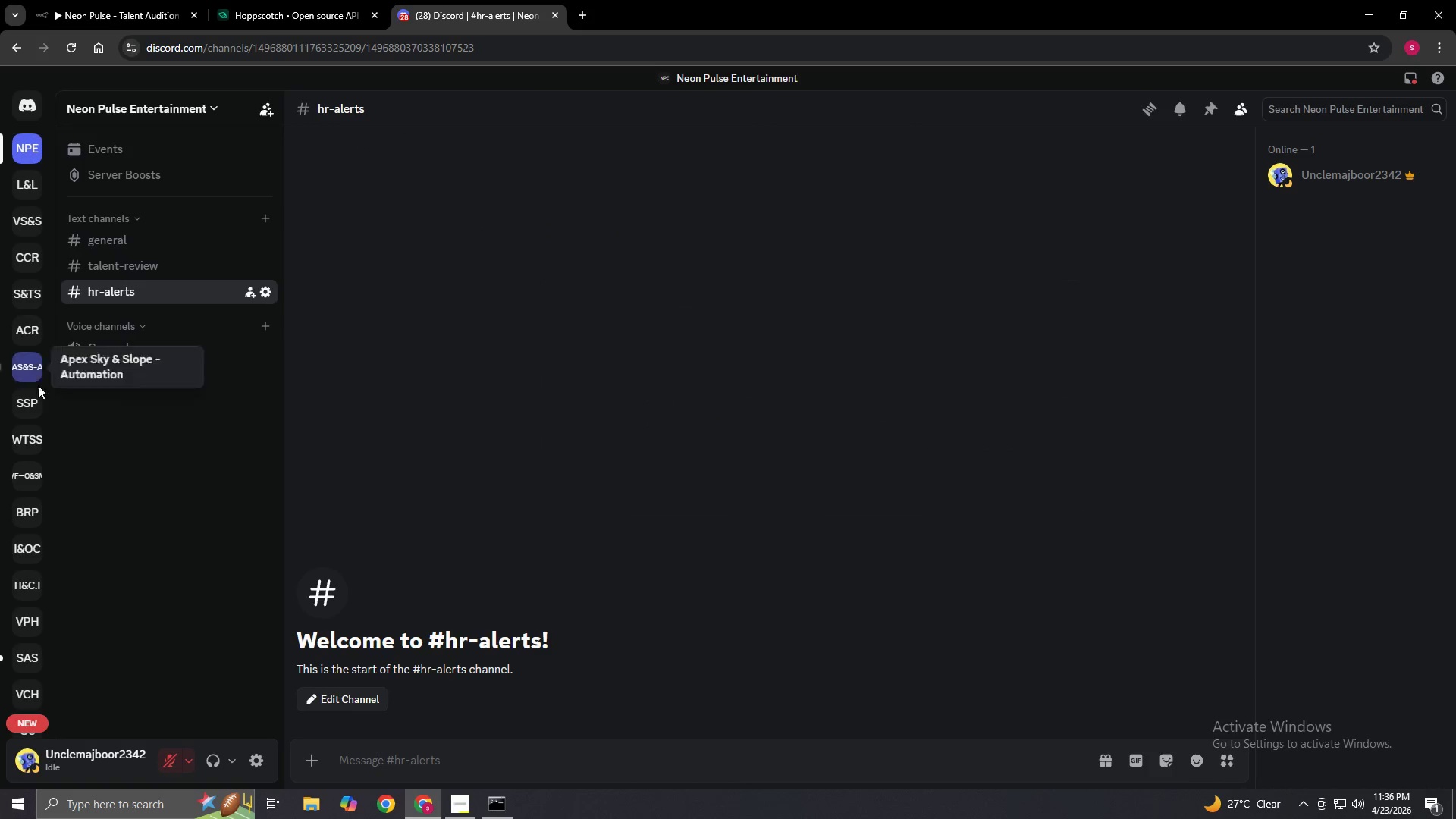 
scroll: coordinate [28, 570], scroll_direction: down, amount: 3.0
 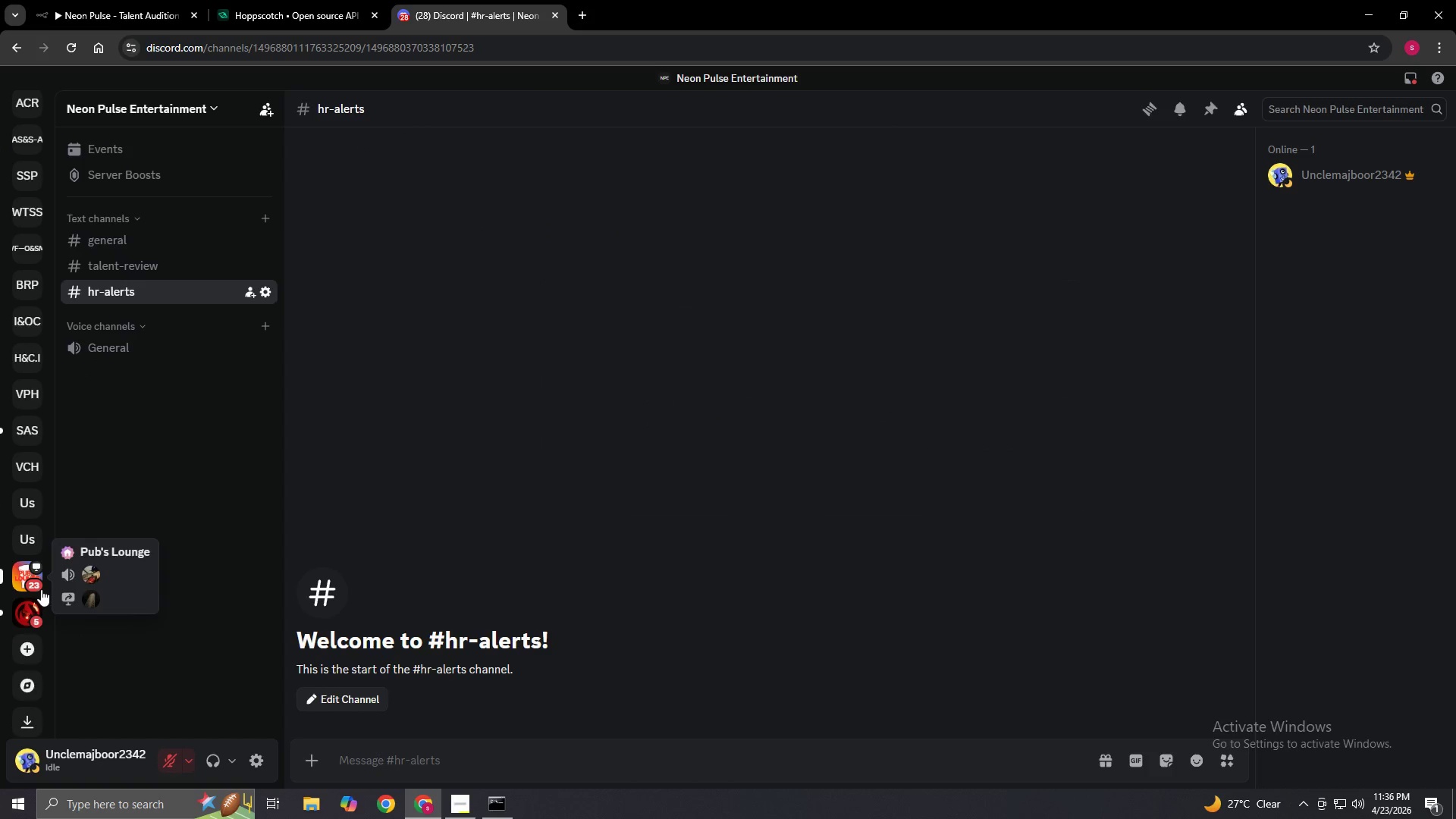 
wait(5.9)
 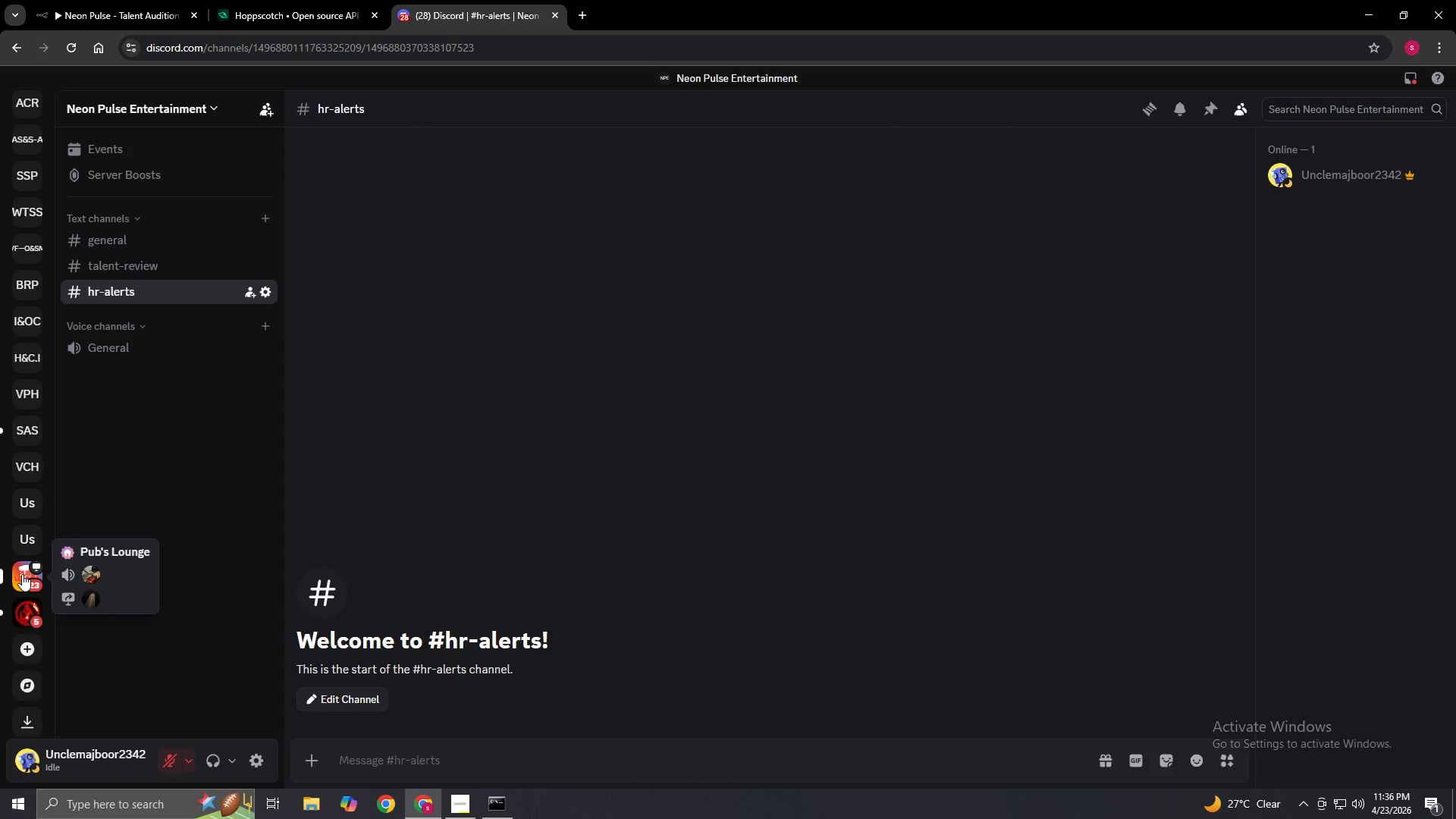 
scroll: coordinate [22, 507], scroll_direction: up, amount: 2.0
 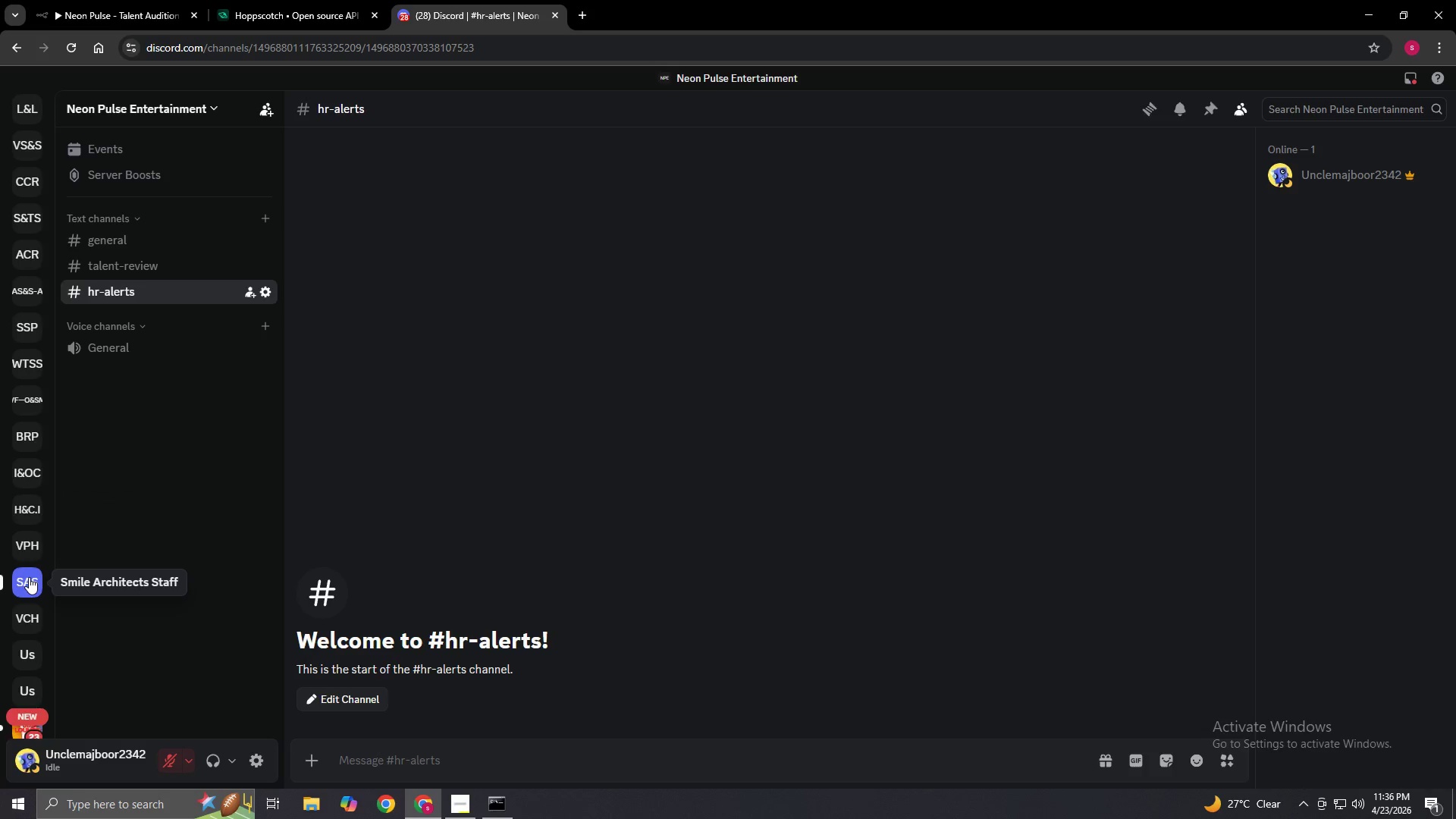 
left_click([29, 577])
 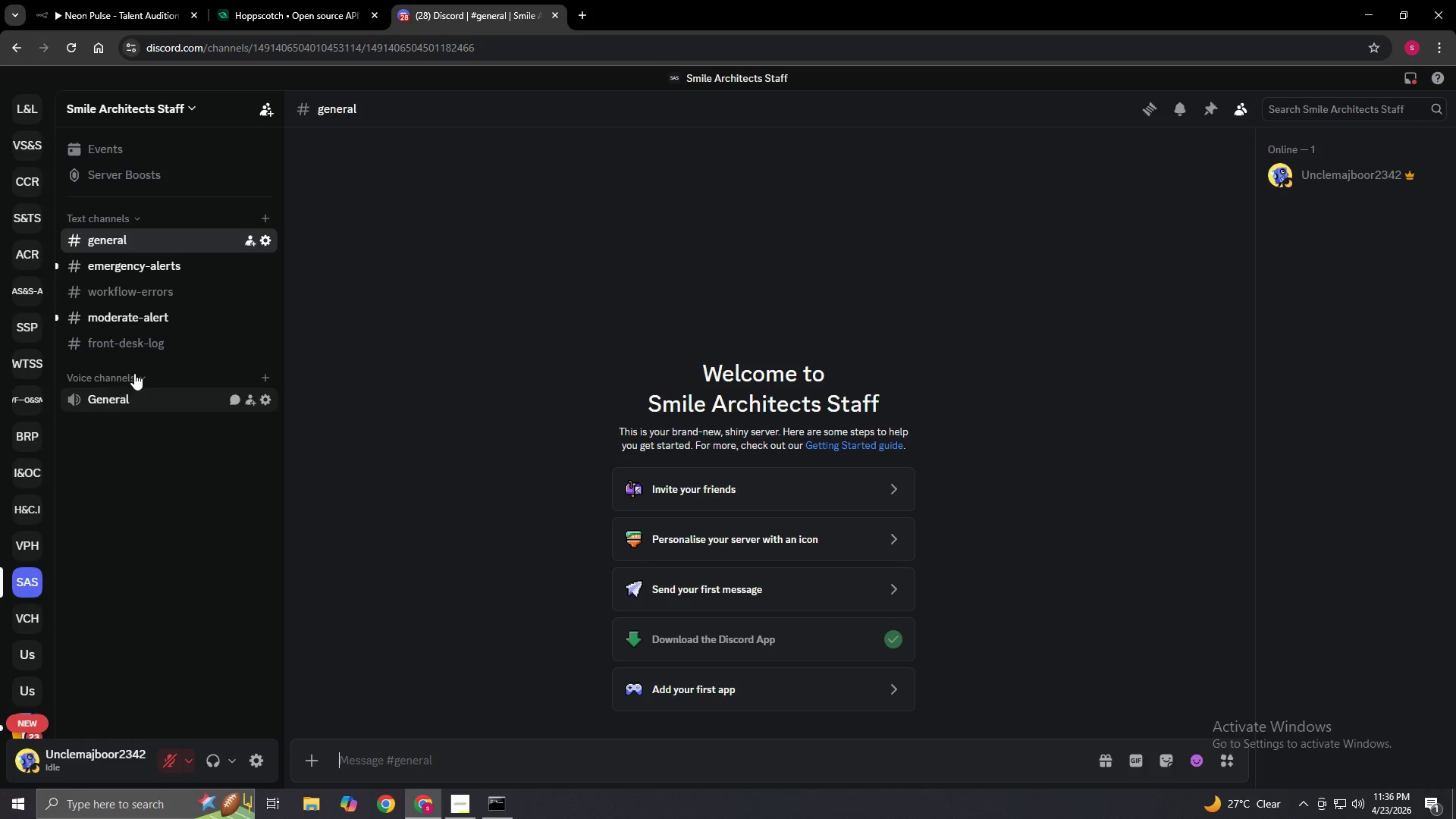 
left_click([176, 271])
 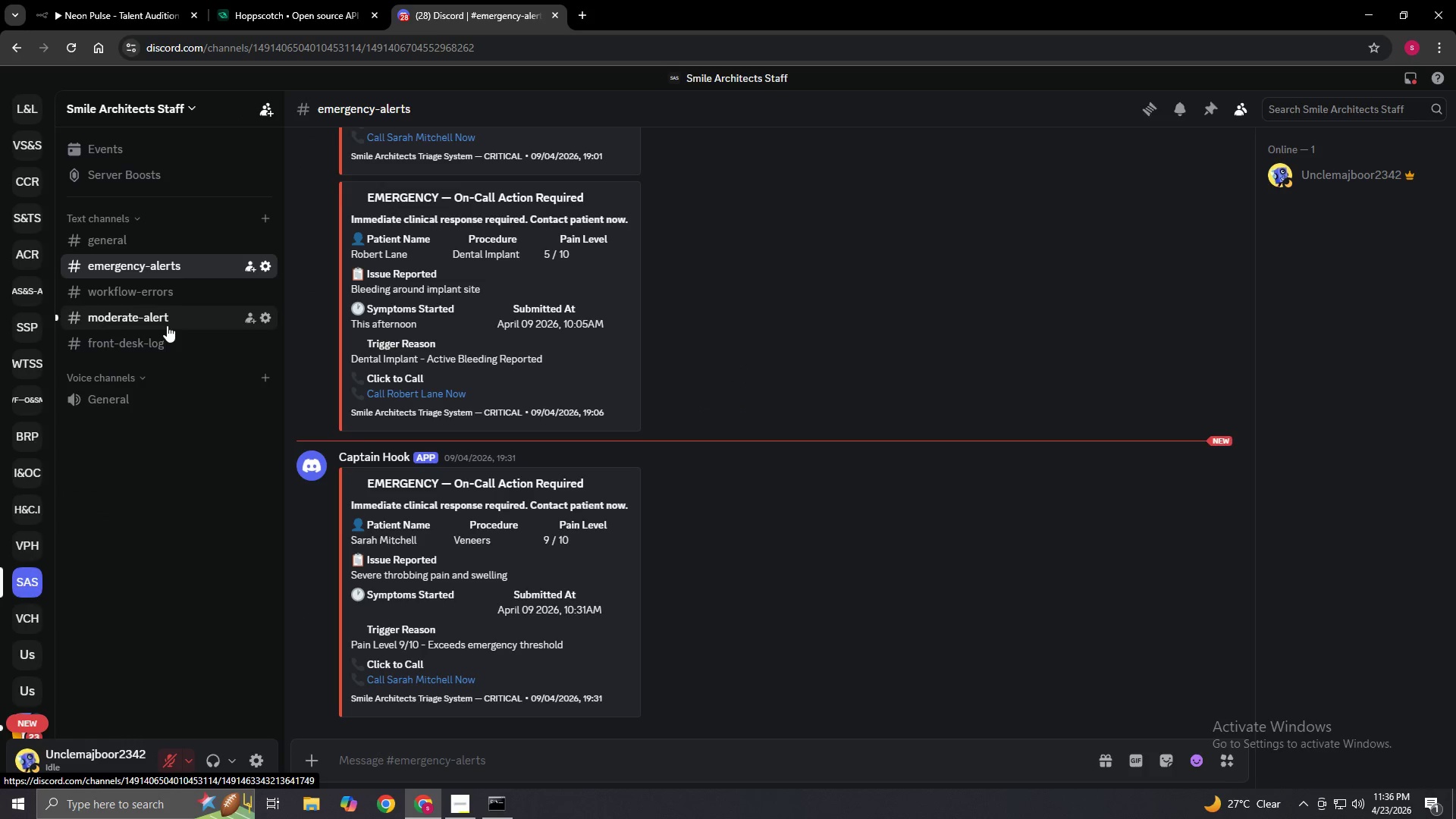 
left_click([167, 324])
 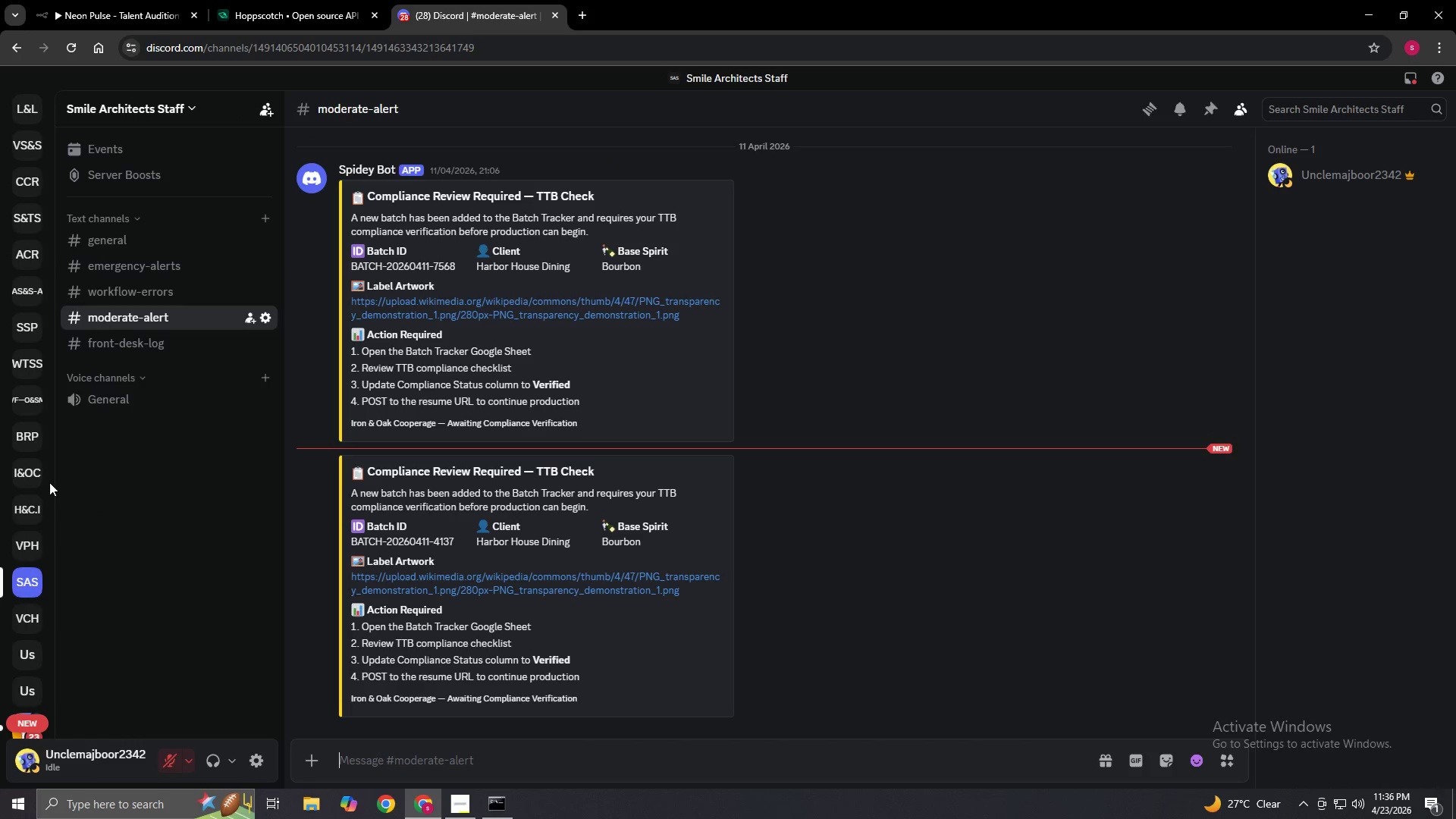 
scroll: coordinate [30, 497], scroll_direction: up, amount: 4.0
 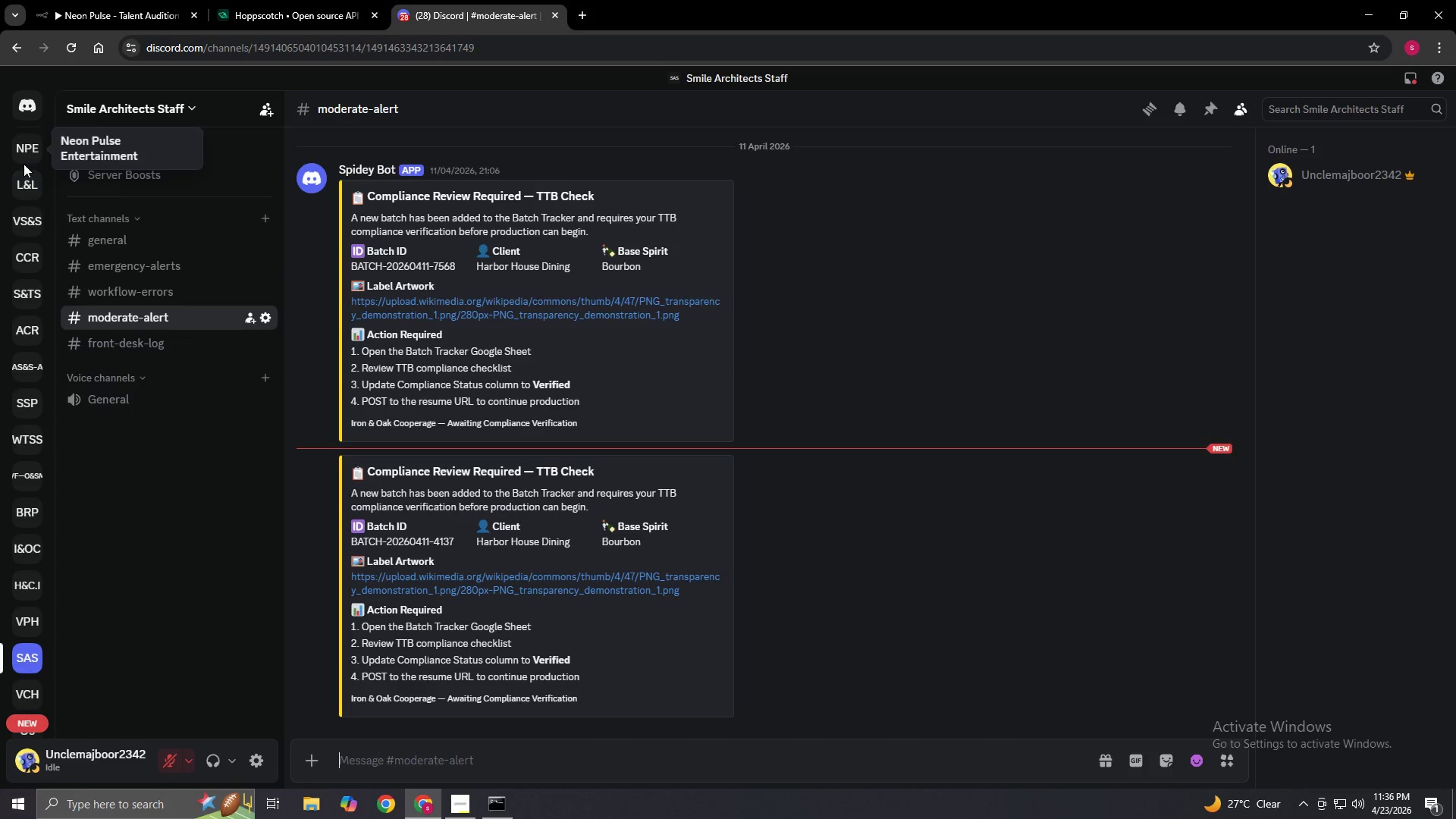 
left_click([28, 150])
 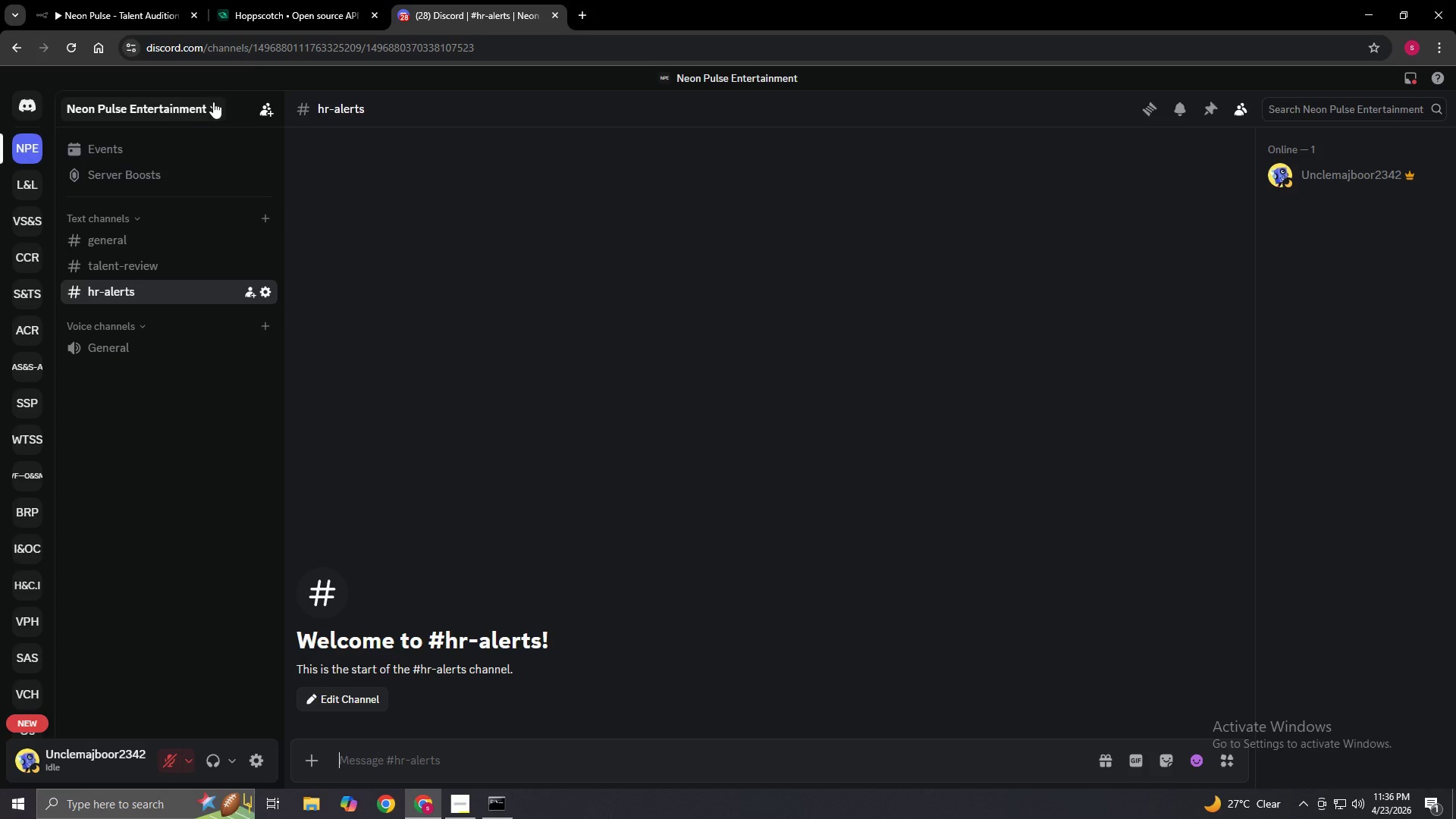 
left_click([288, 15])
 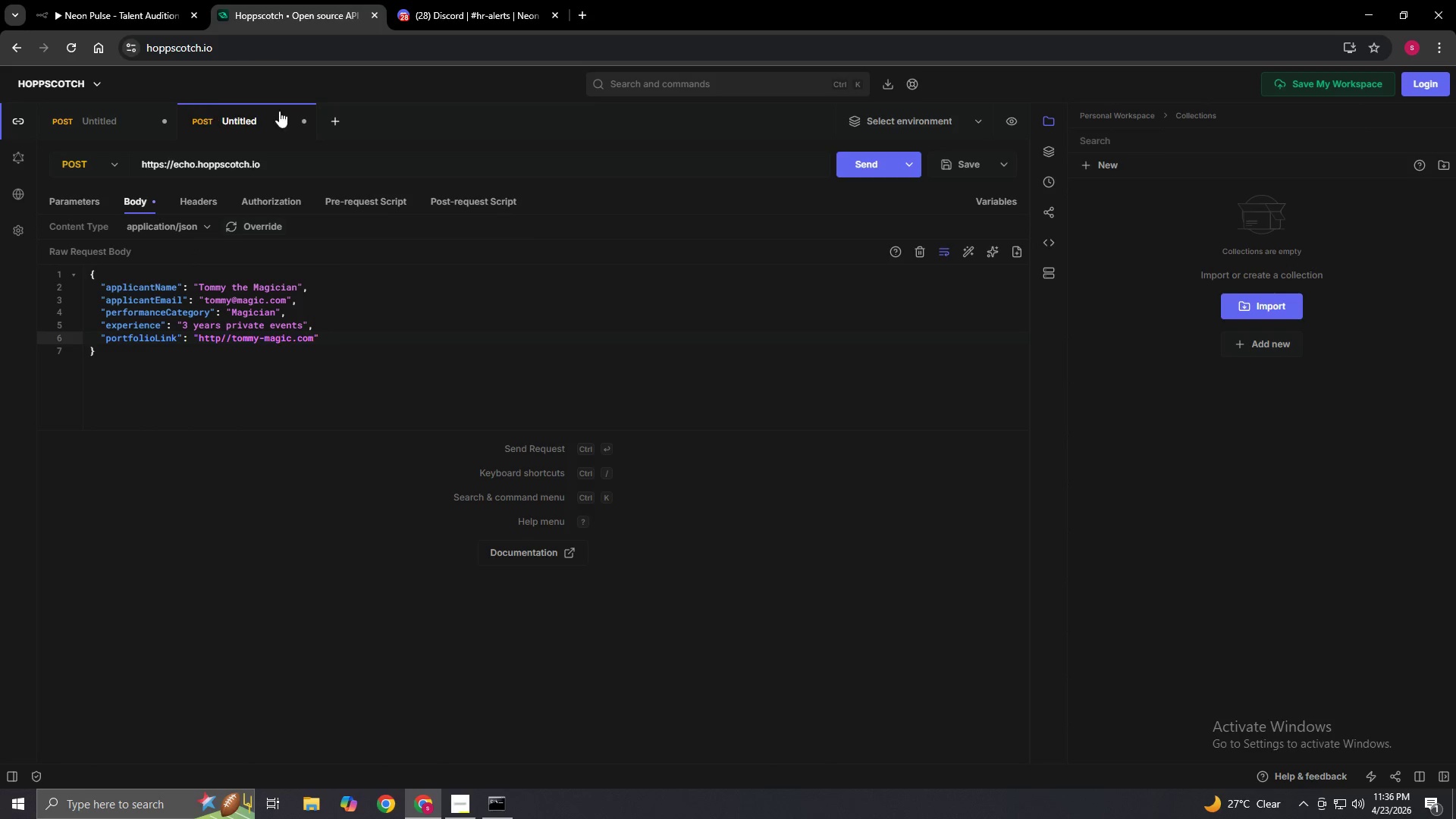 
left_click([860, 153])
 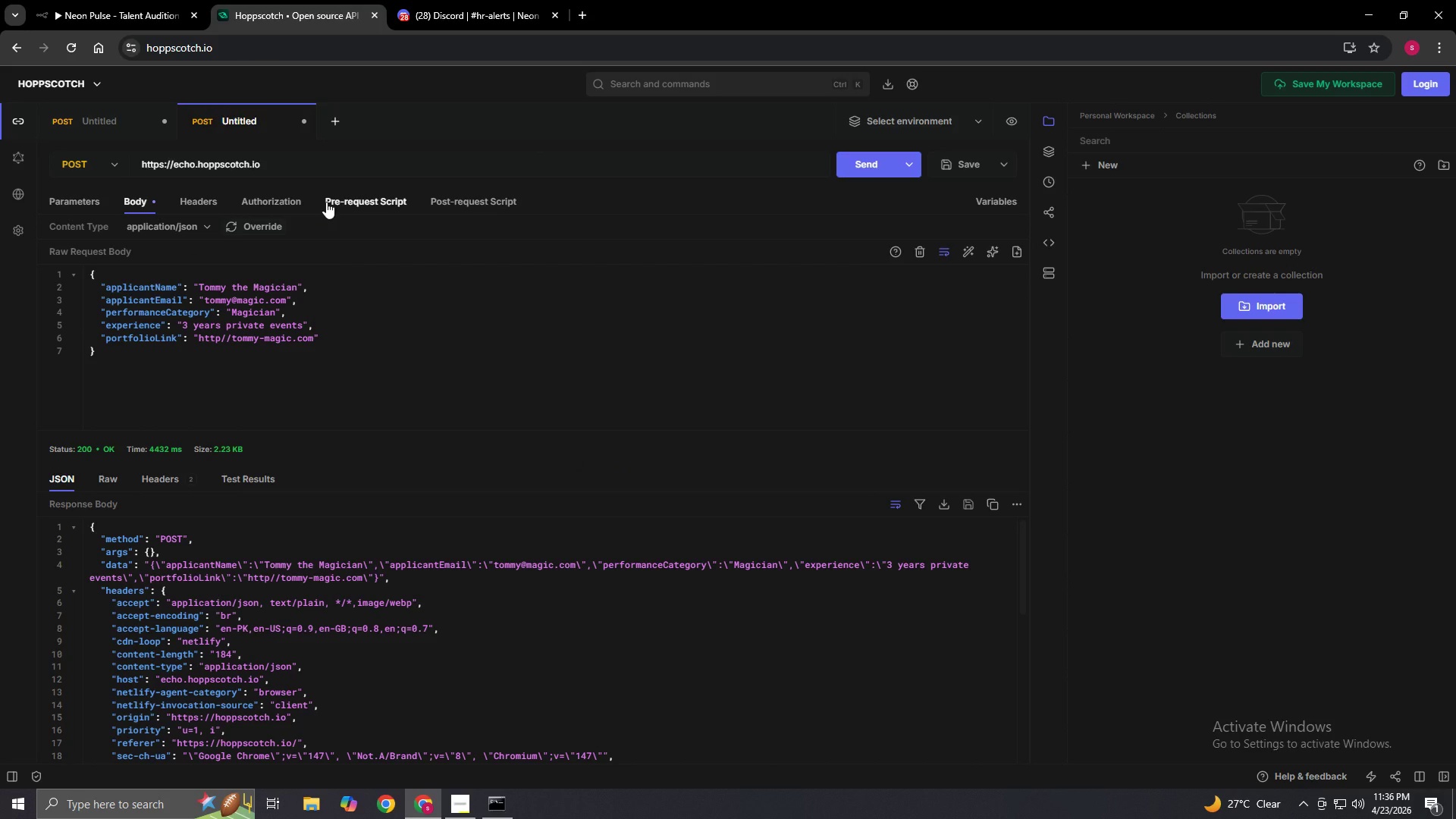 
wait(6.45)
 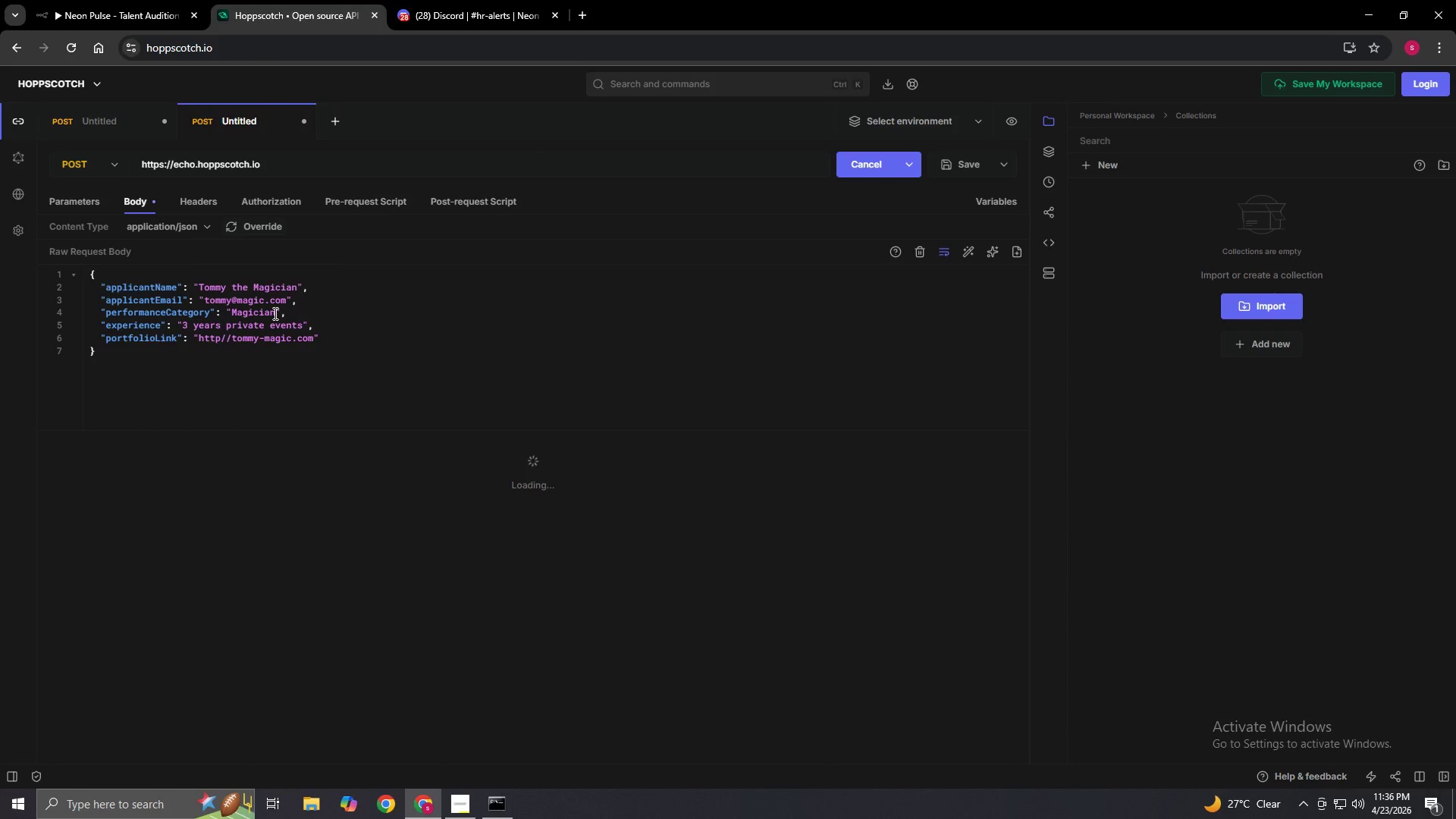 
left_click([138, 24])
 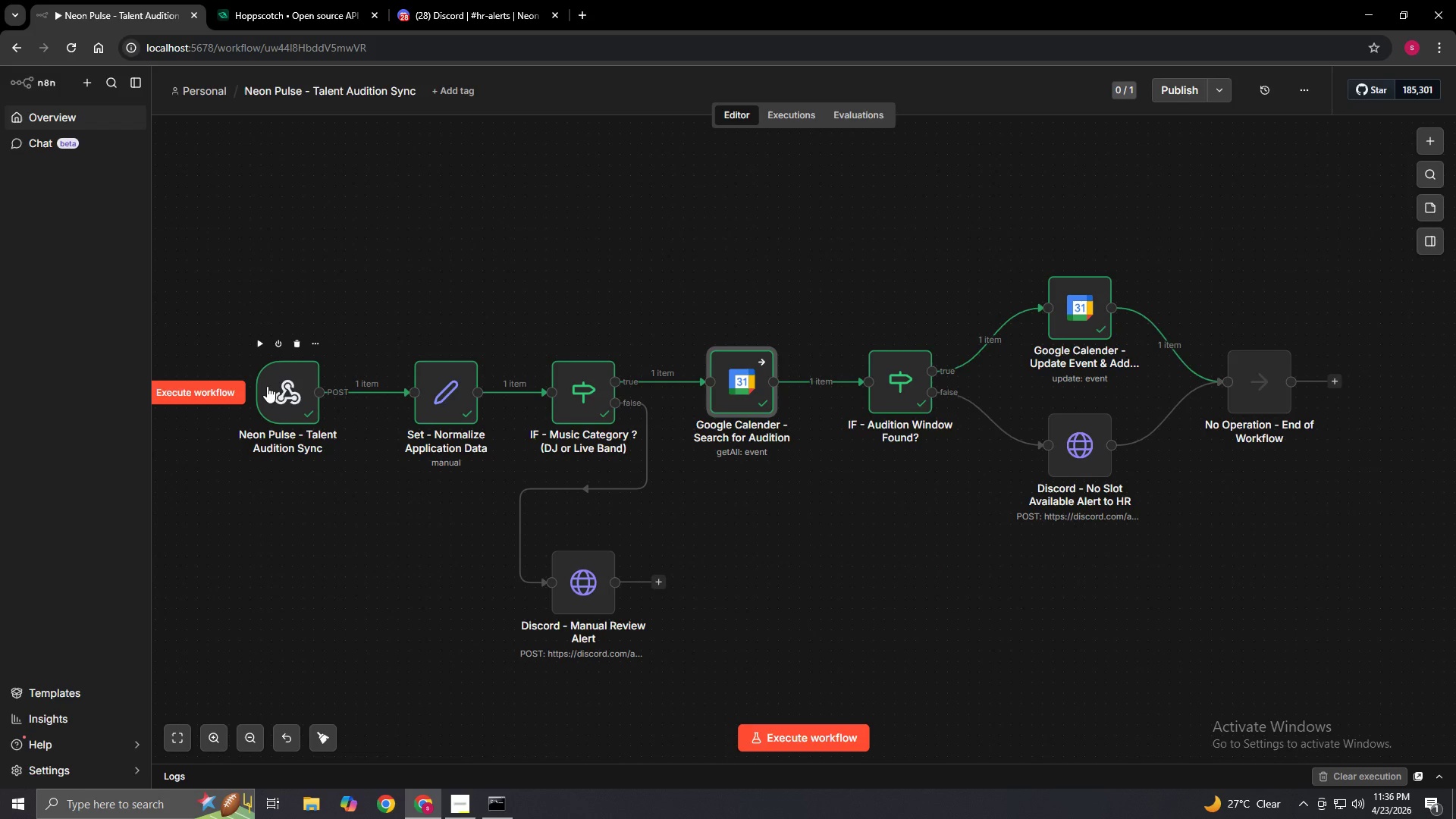 
double_click([267, 386])
 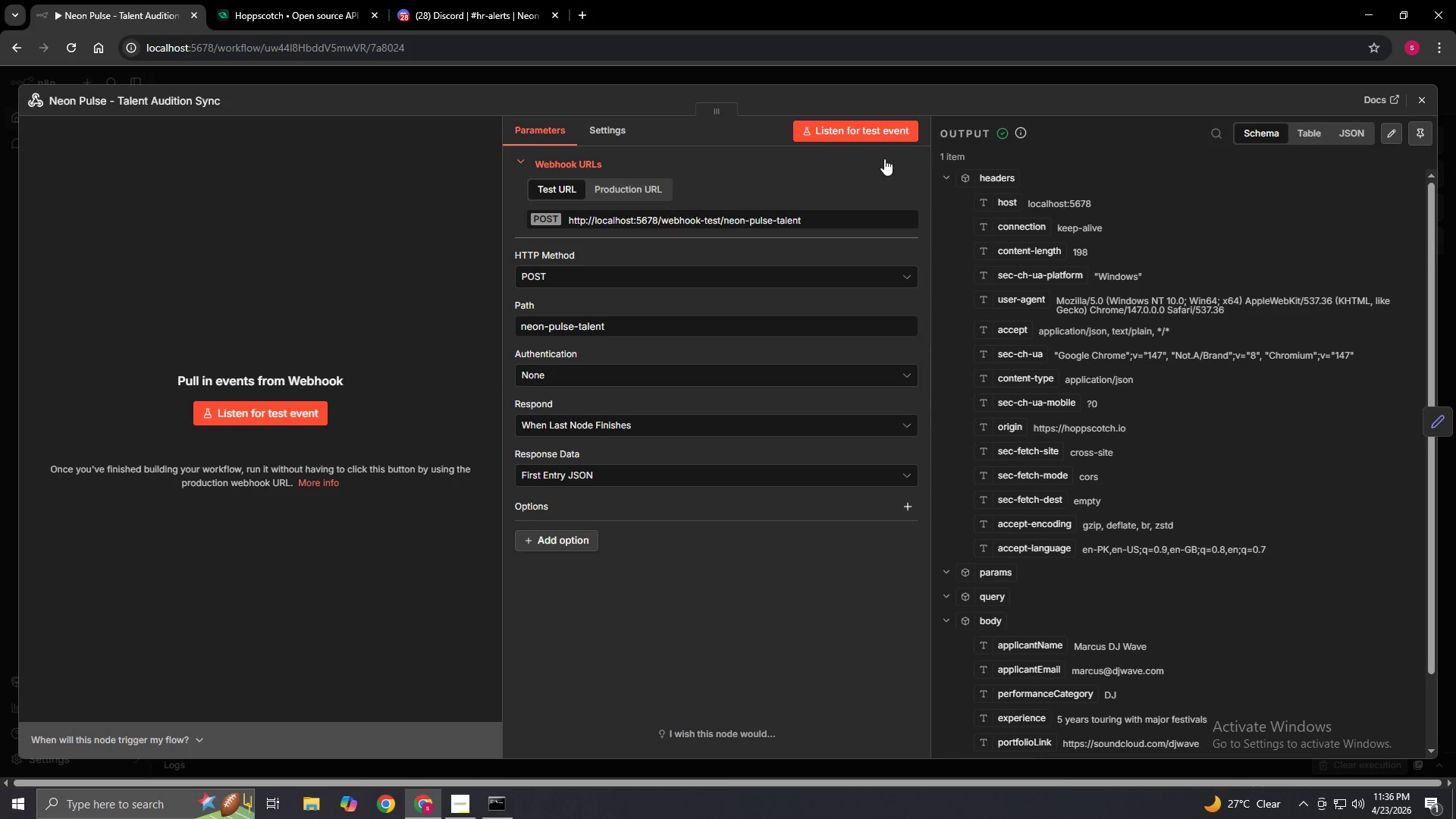 
left_click([877, 132])
 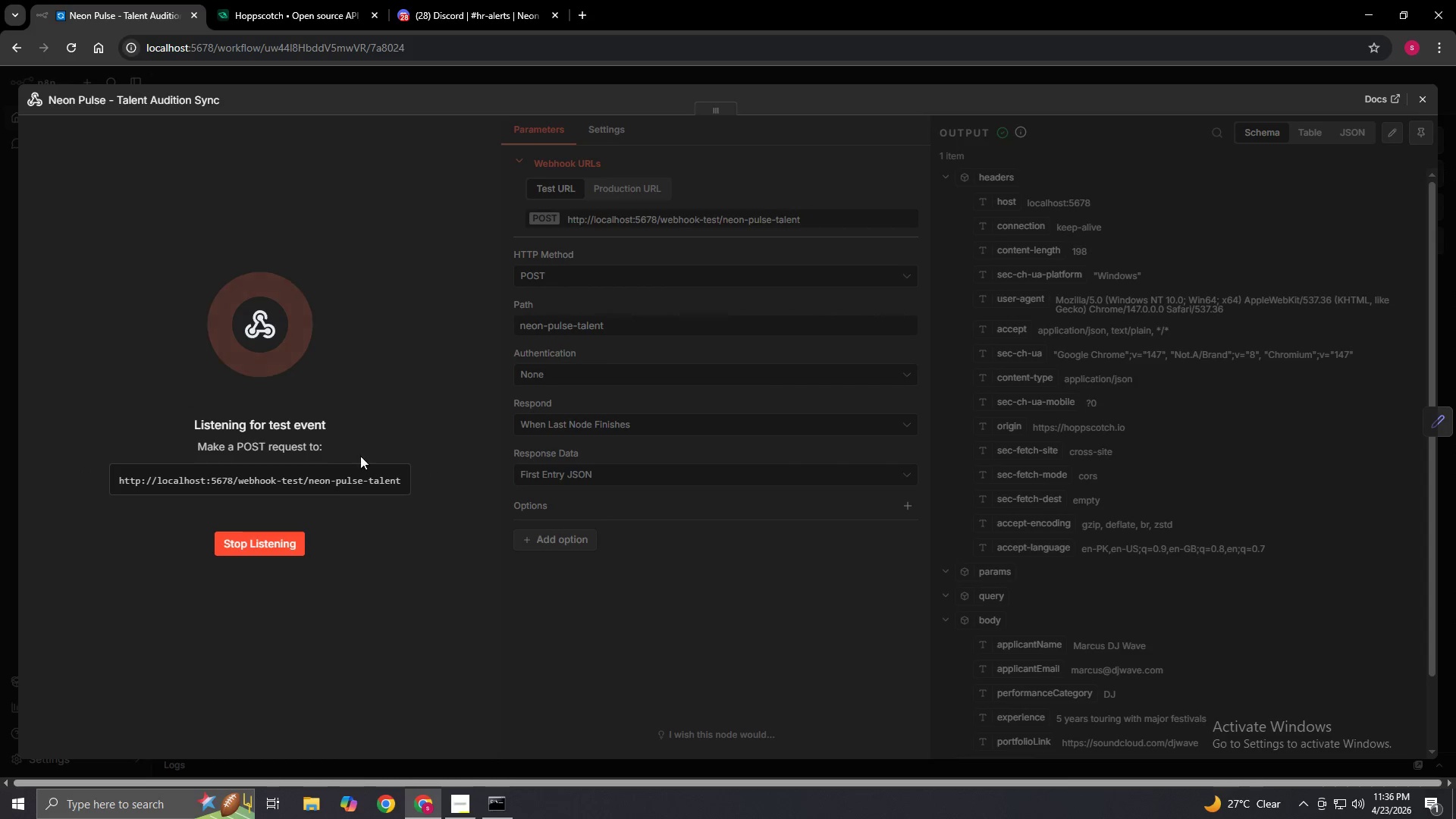 
left_click([351, 482])
 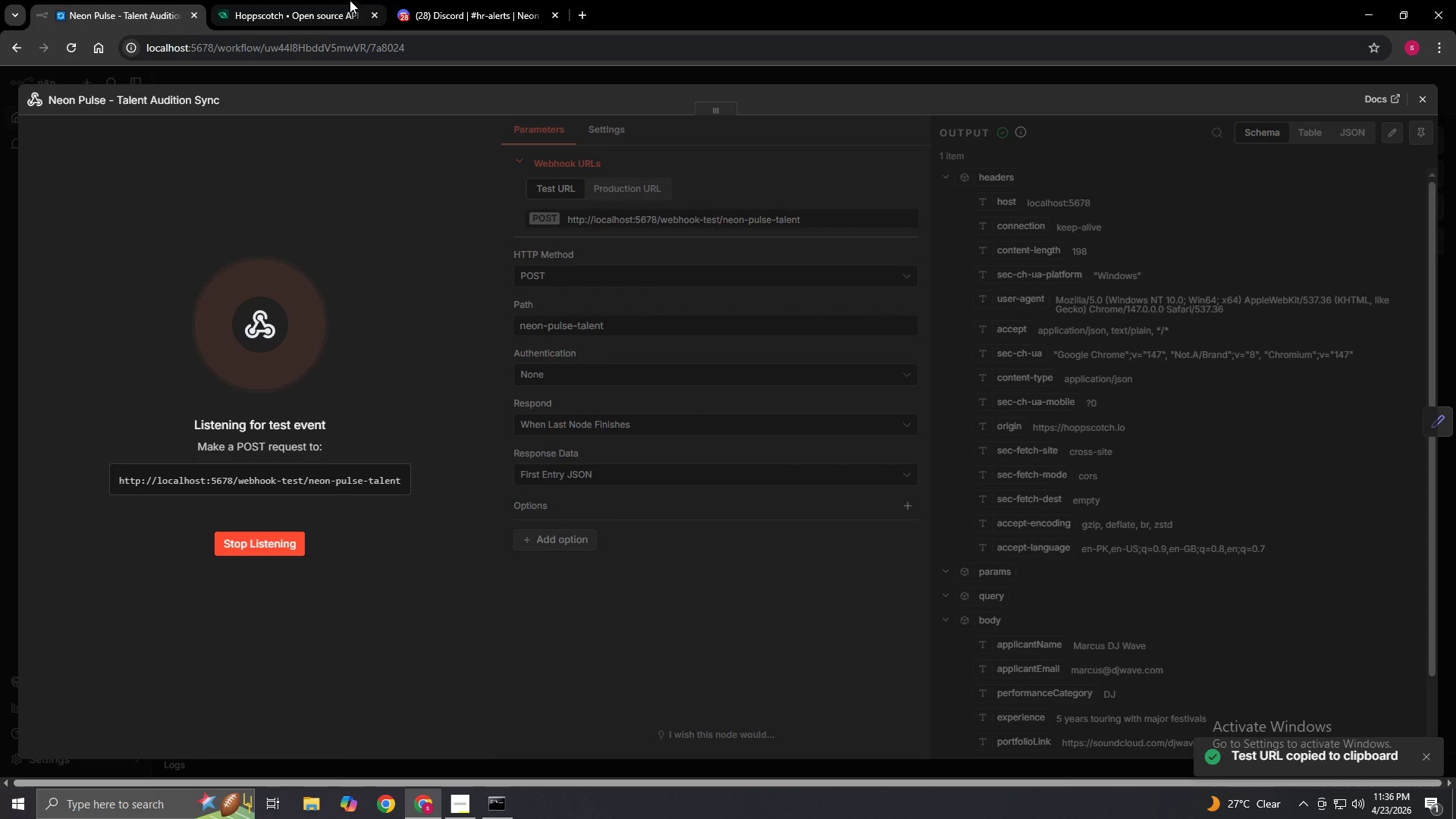 
left_click([339, 5])
 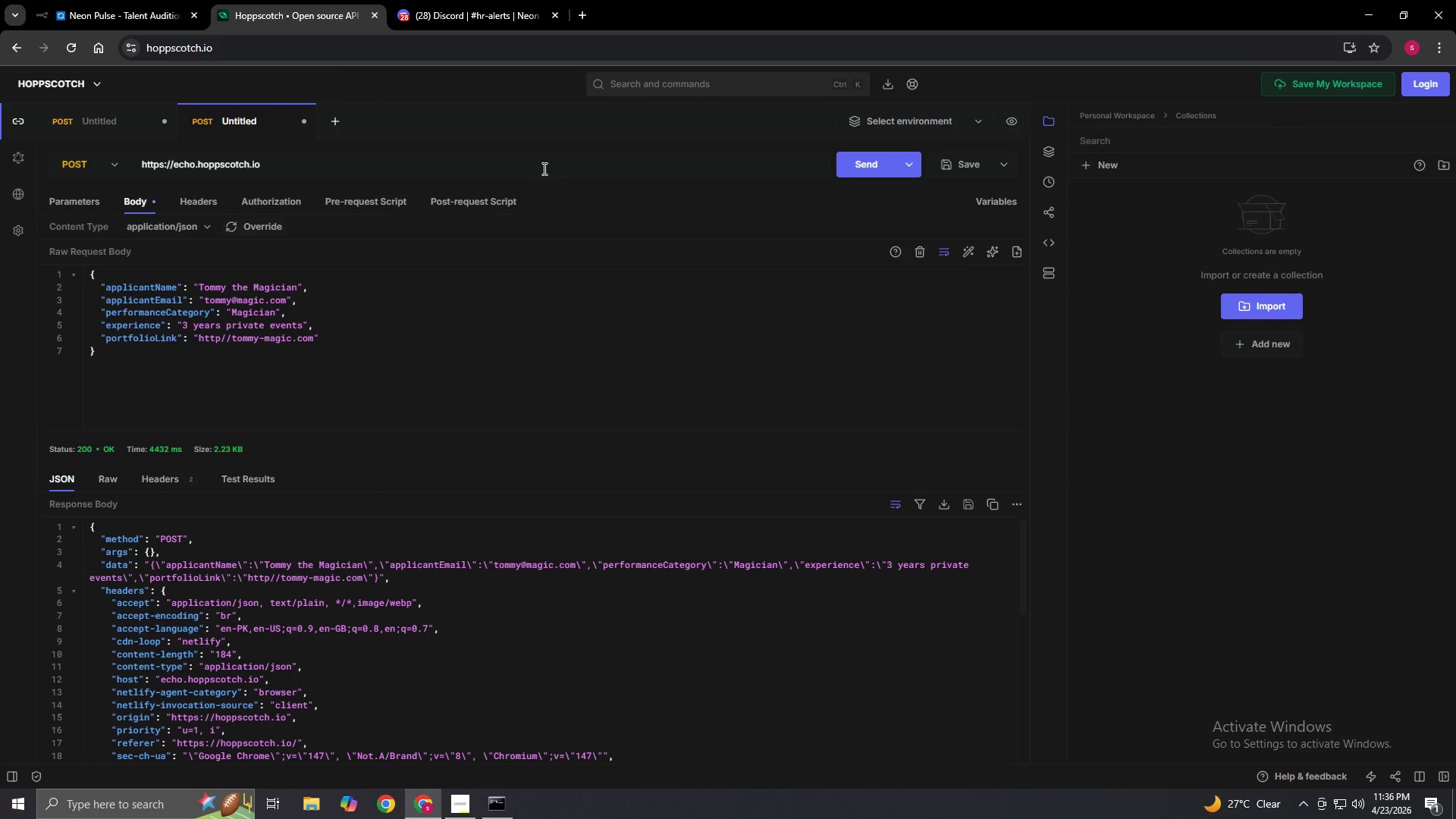 
left_click([542, 171])
 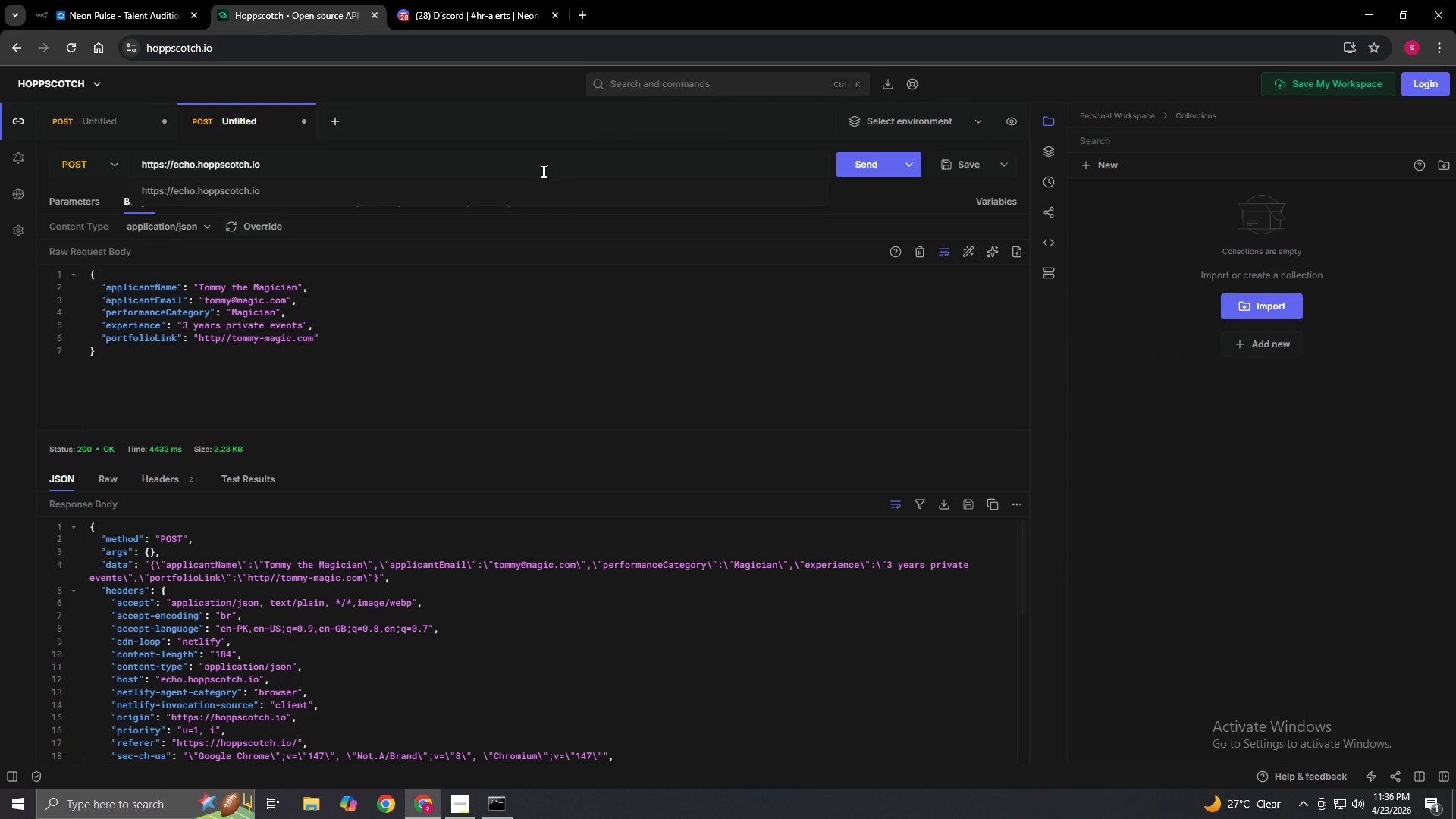 
key(Backspace)
 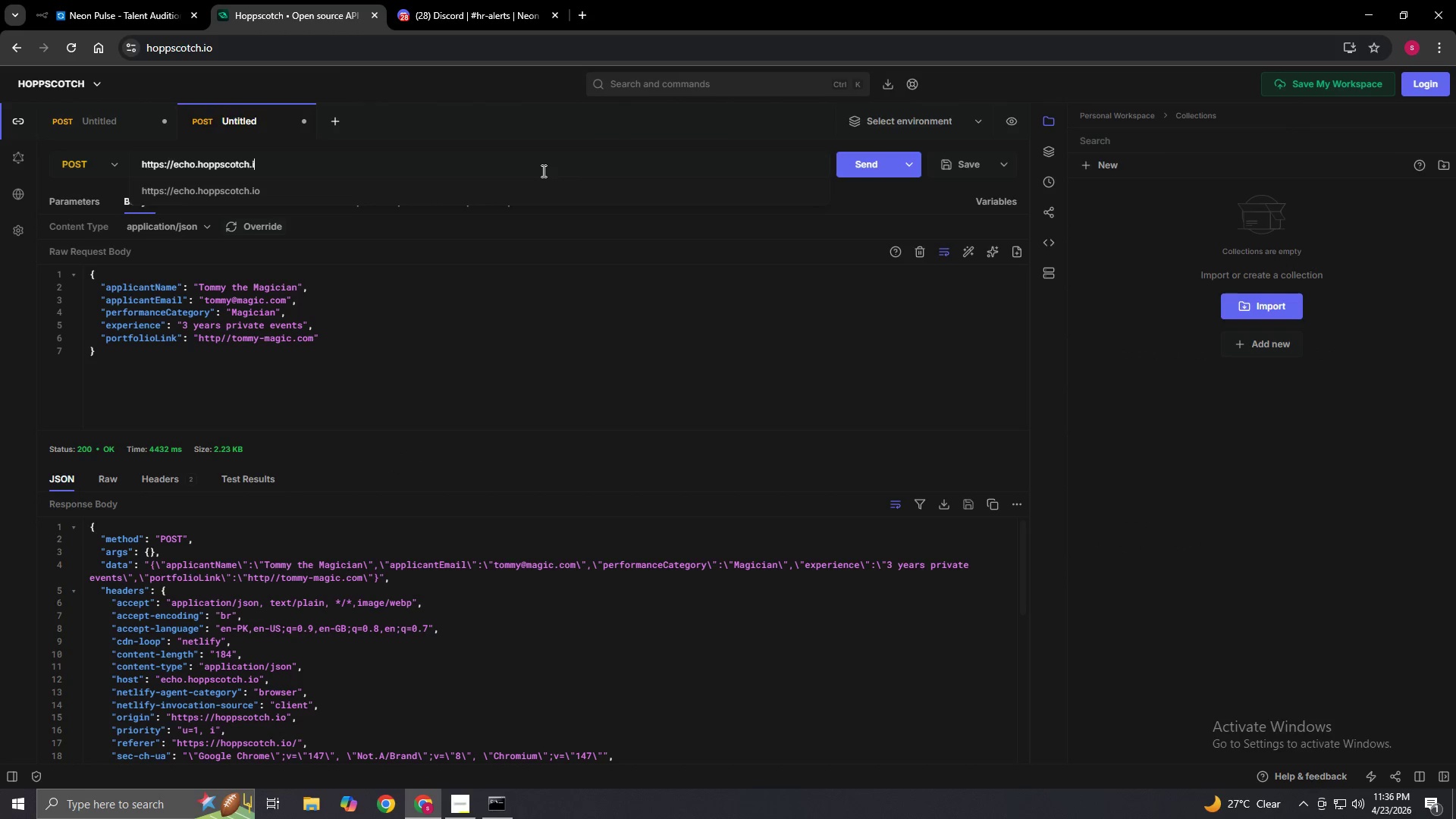 
key(Backspace)
 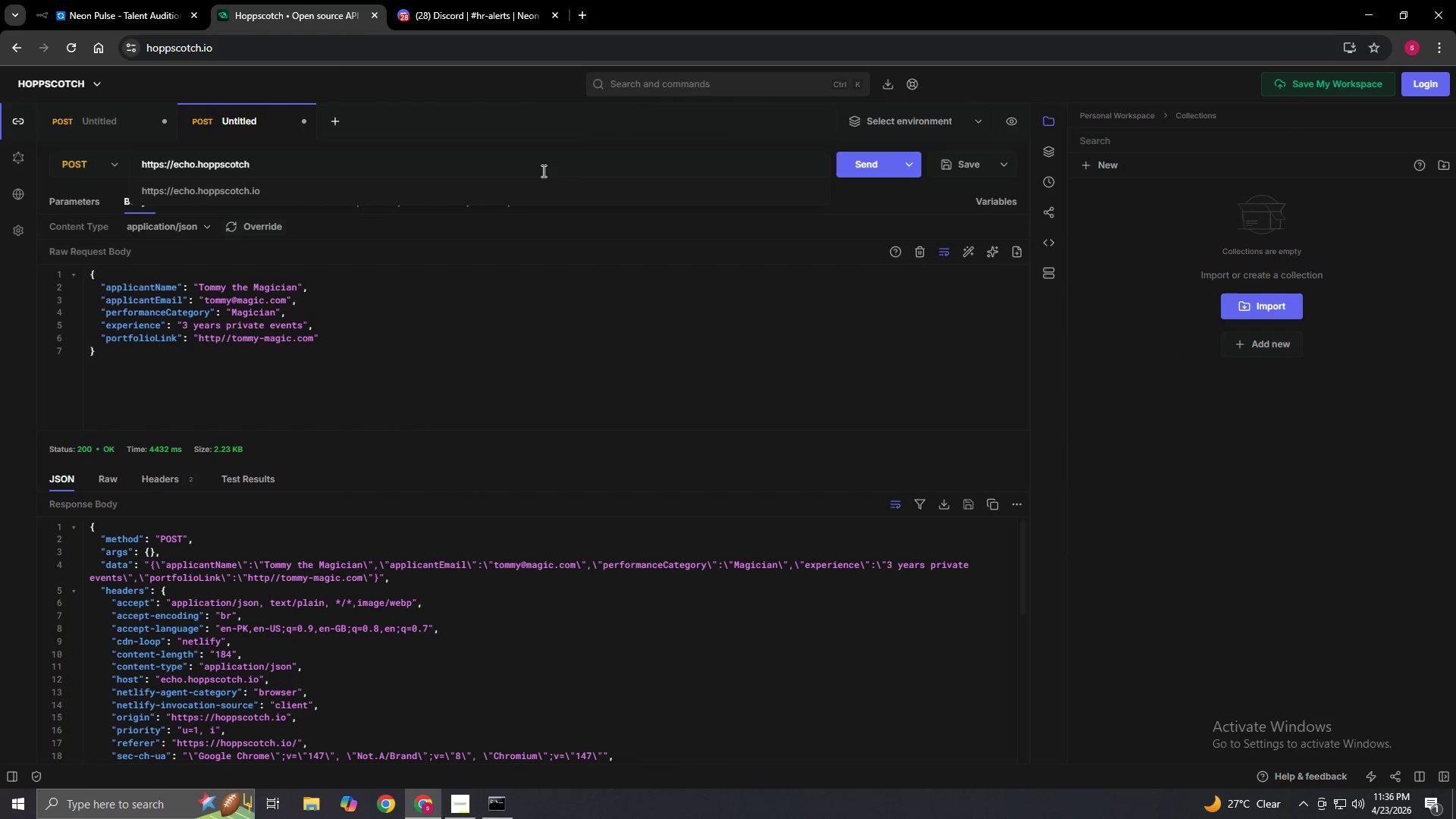 
key(Backspace)
 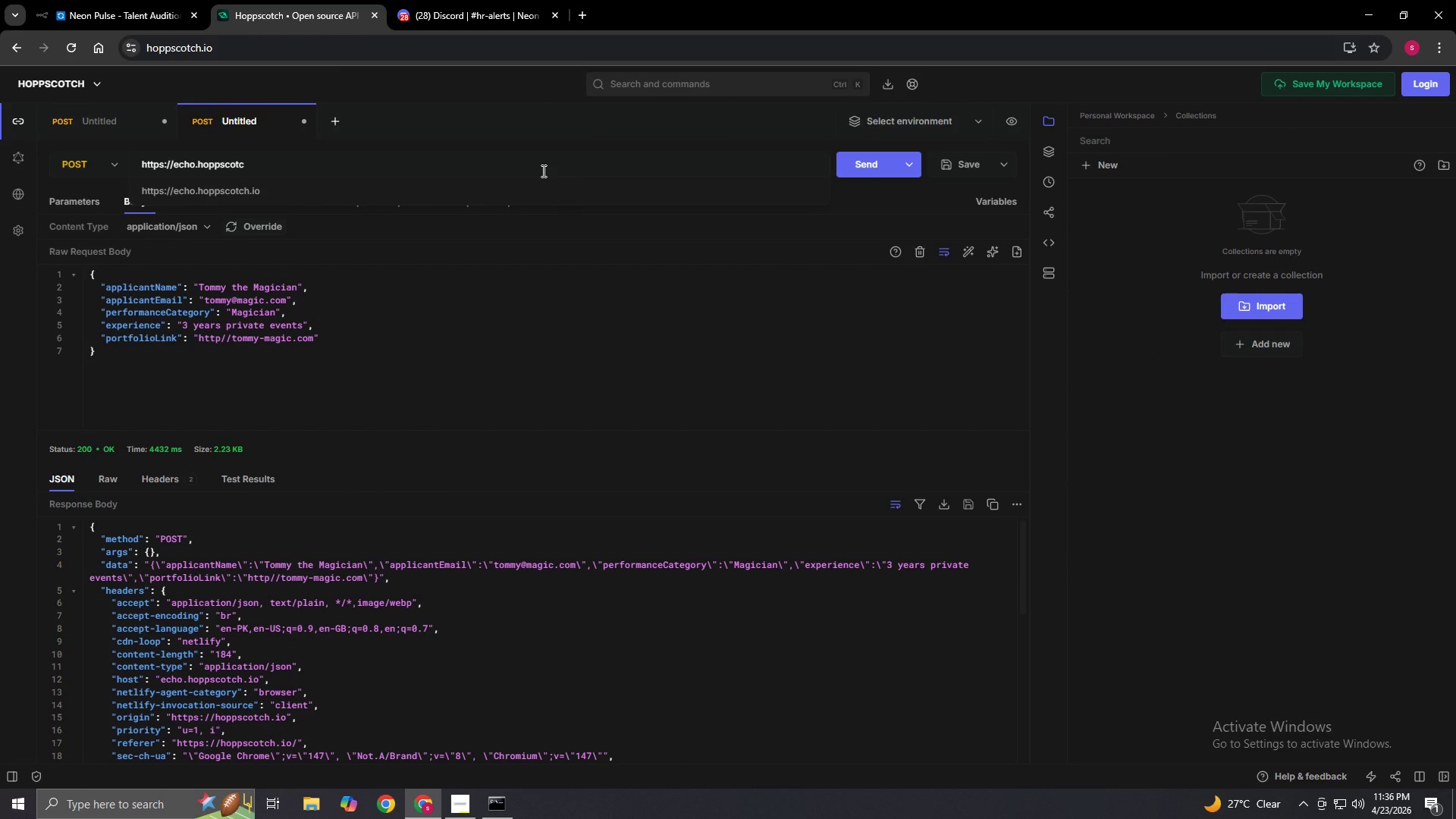 
key(Backspace)
 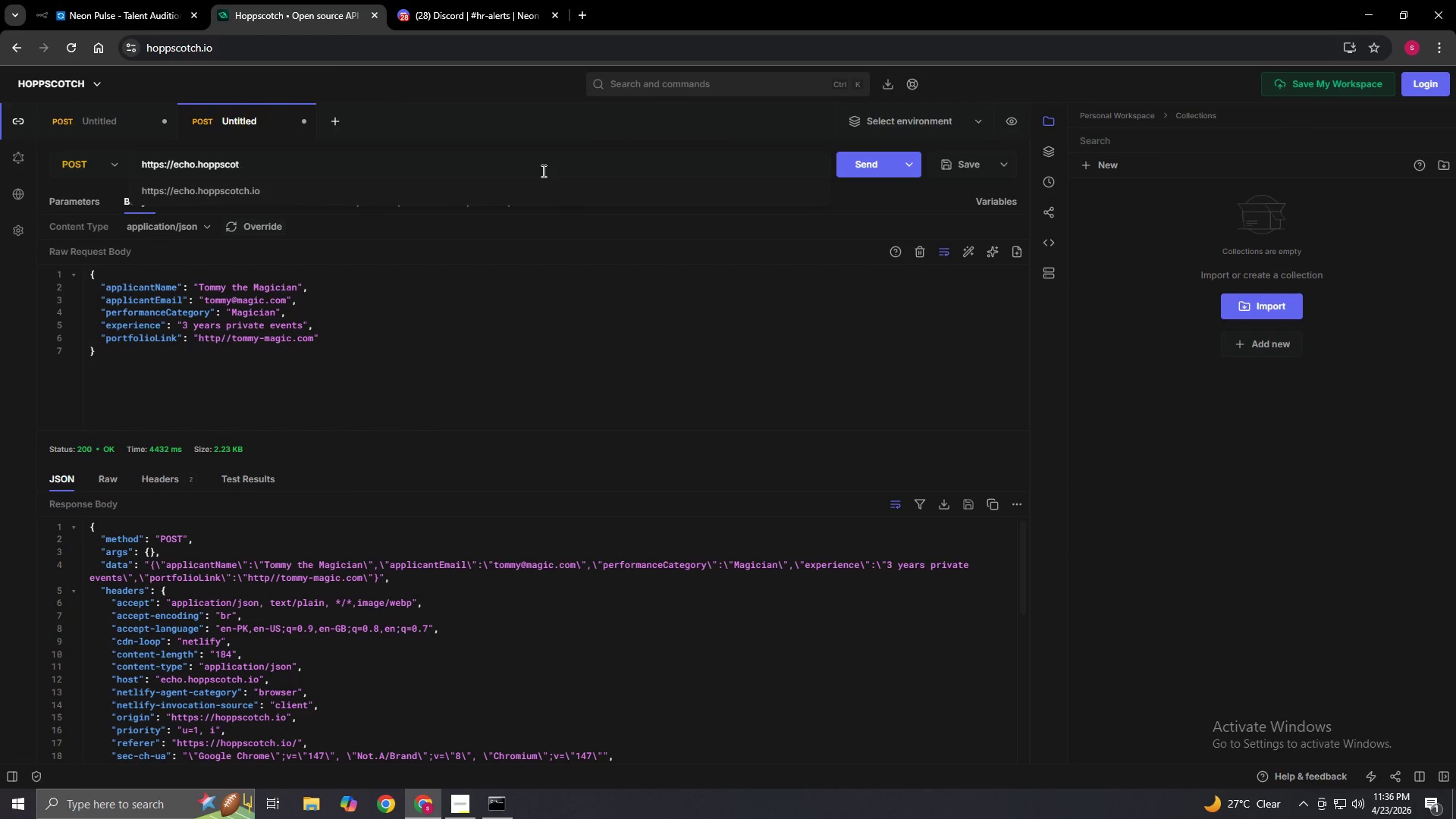 
key(Backspace)
 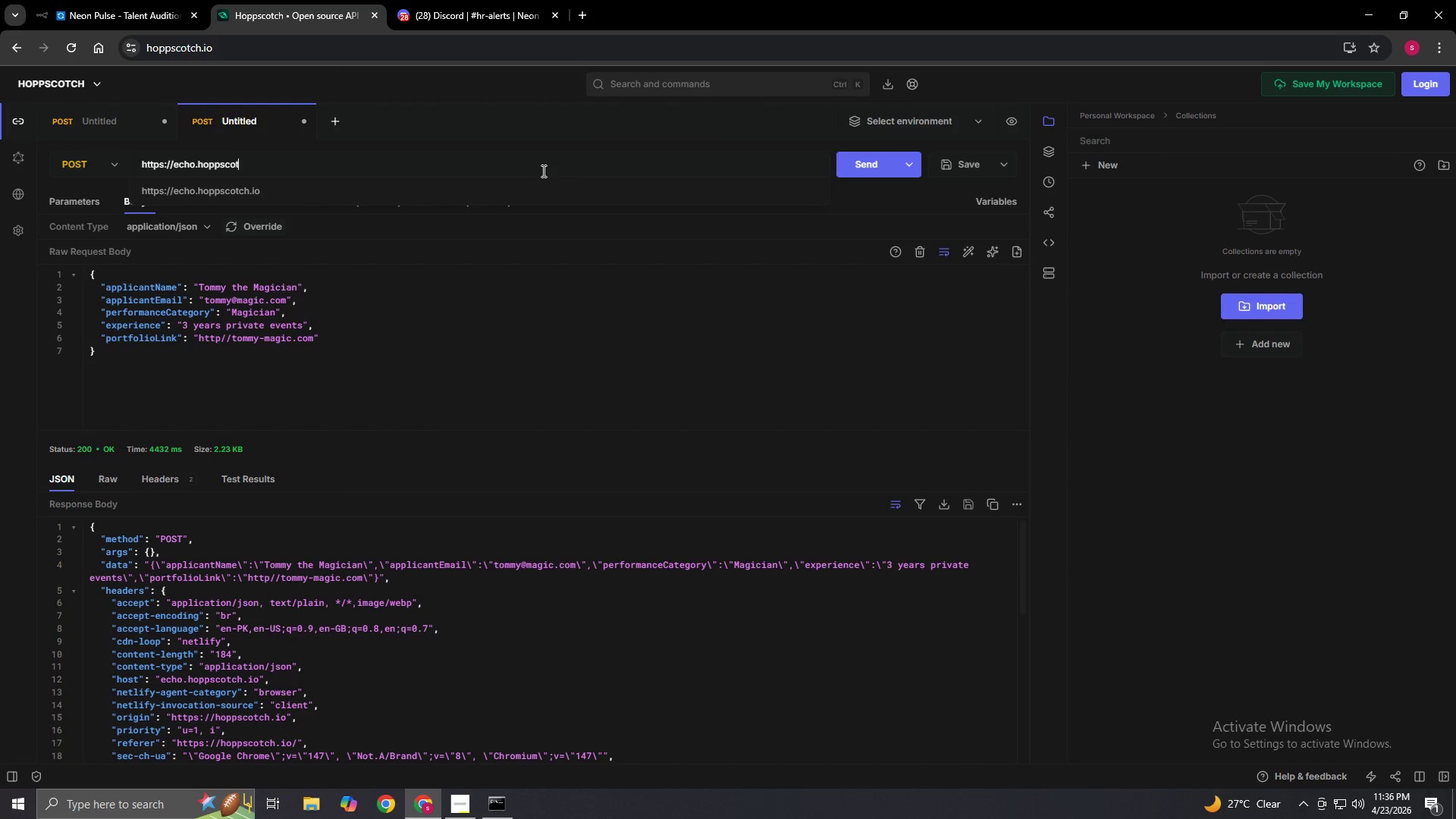 
key(Backspace)
 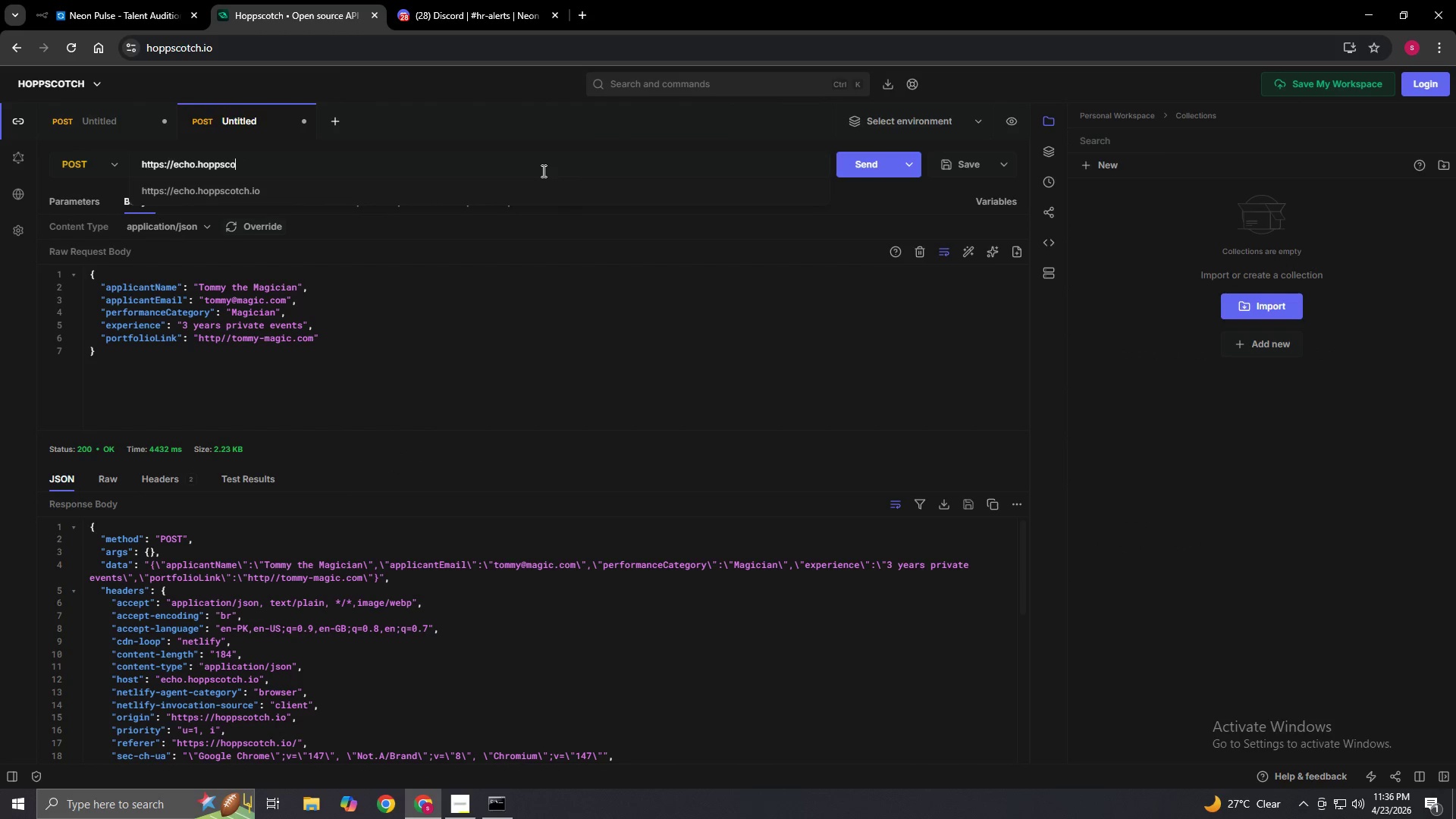 
key(Backspace)
 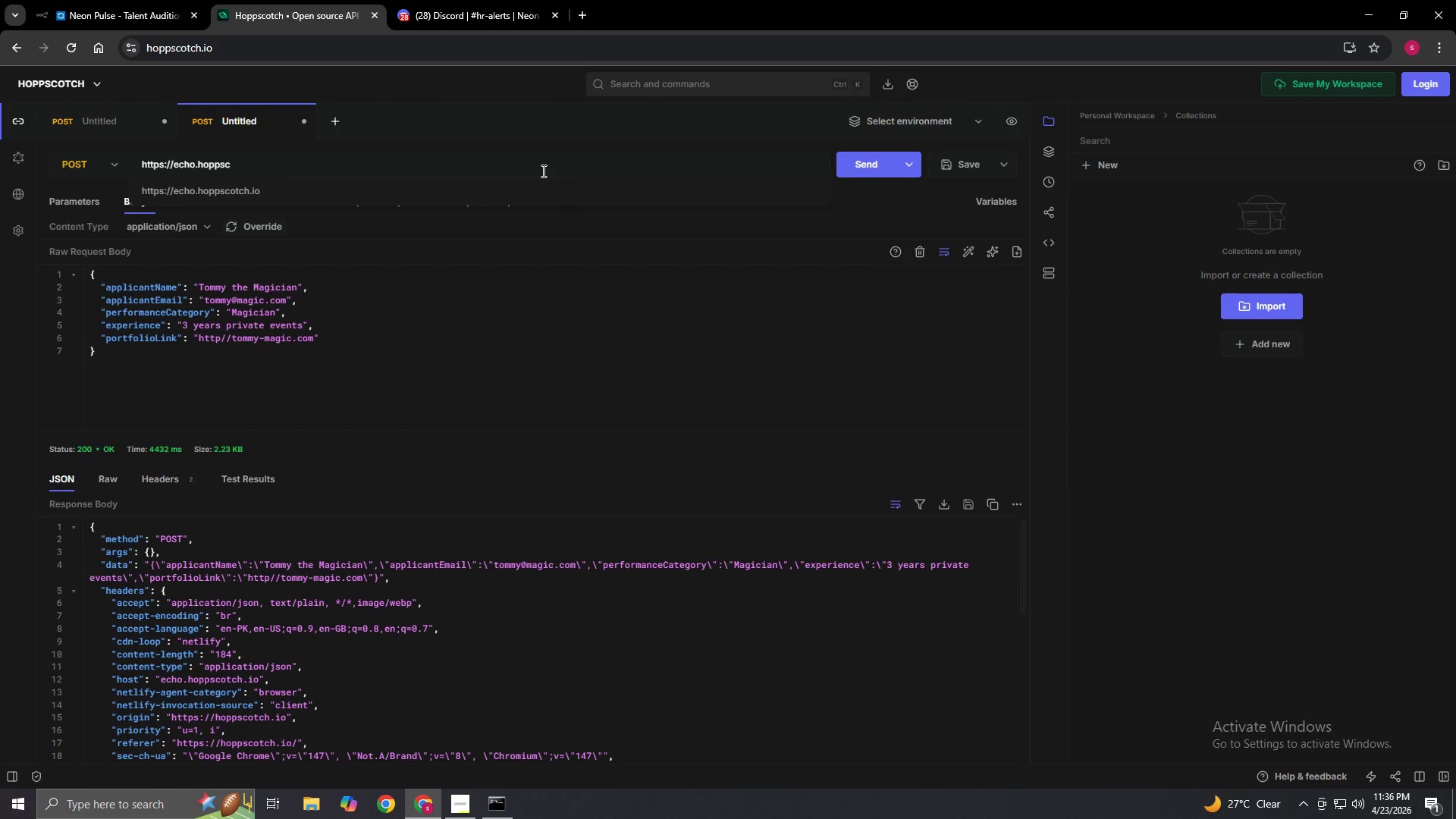 
key(Backspace)
 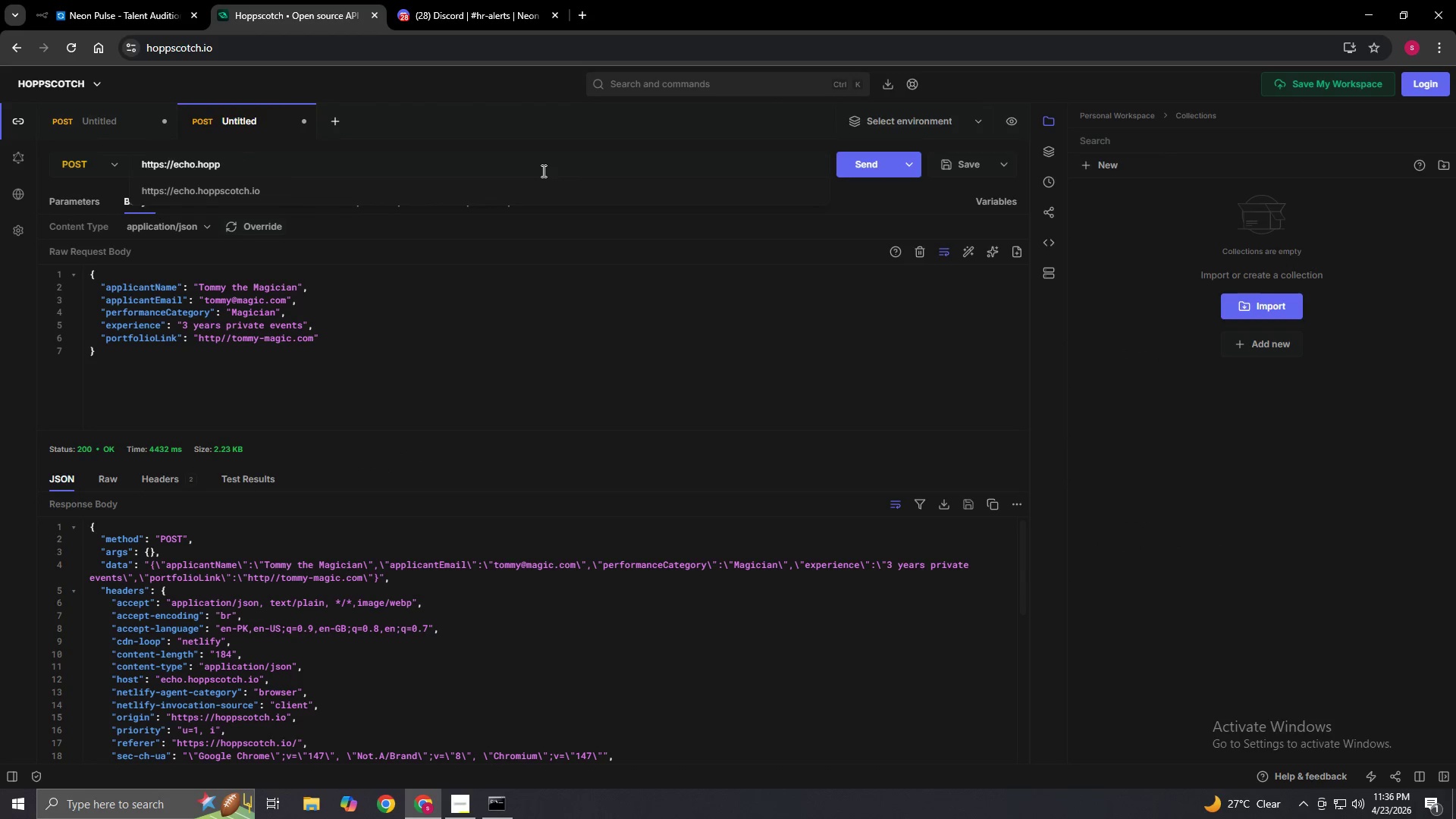 
key(Backspace)
 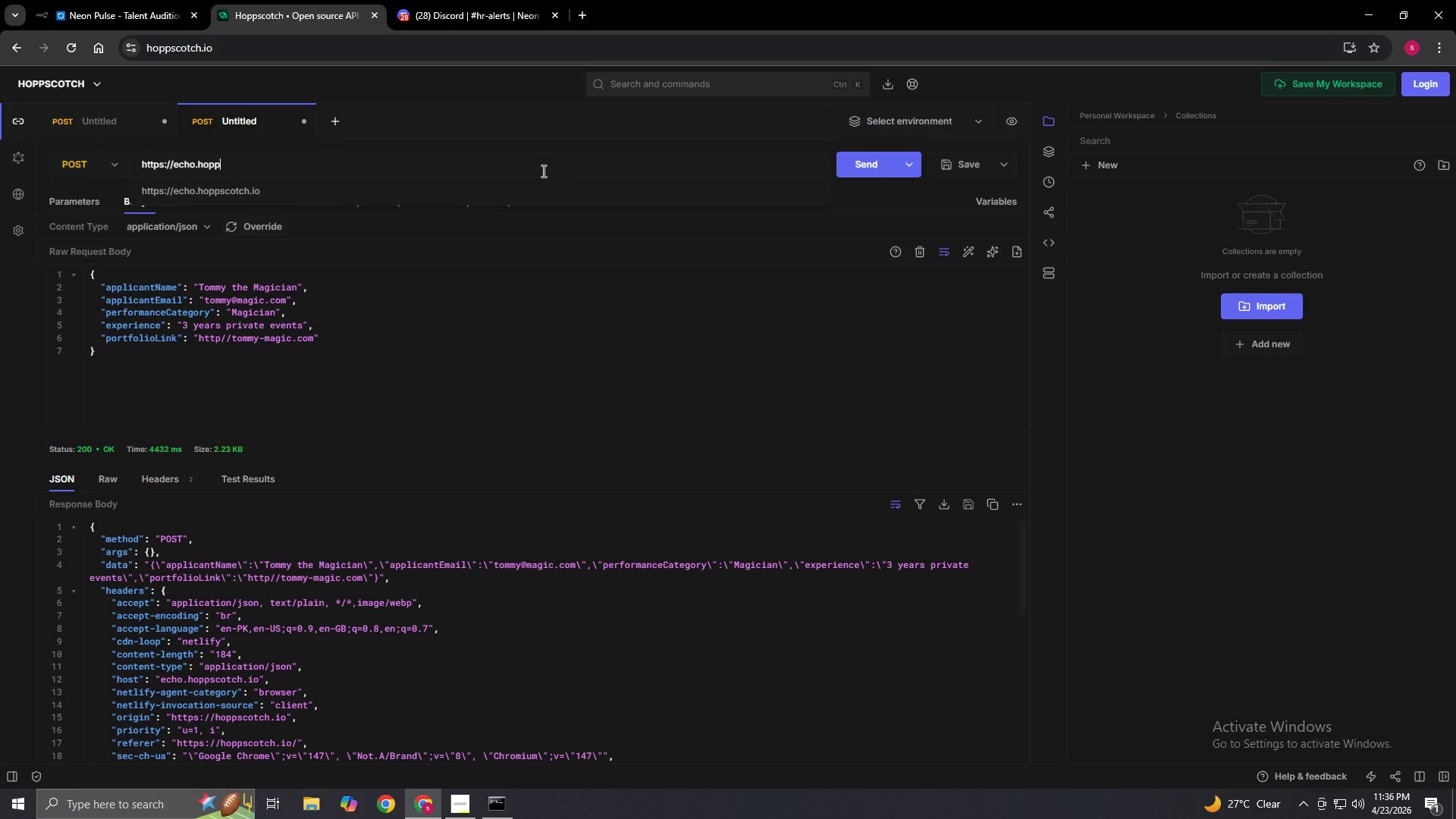 
key(Backspace)
 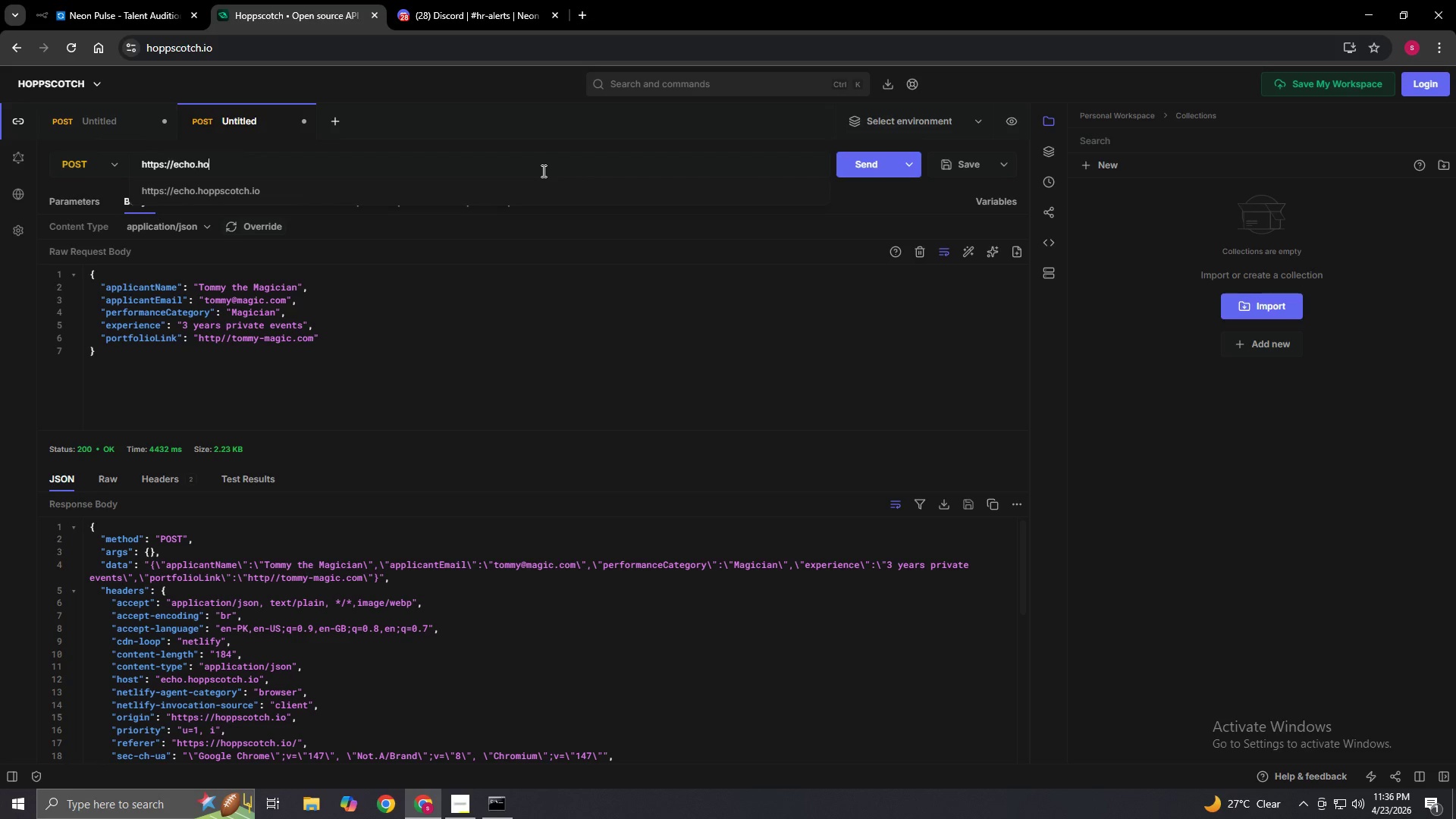 
key(Backspace)
 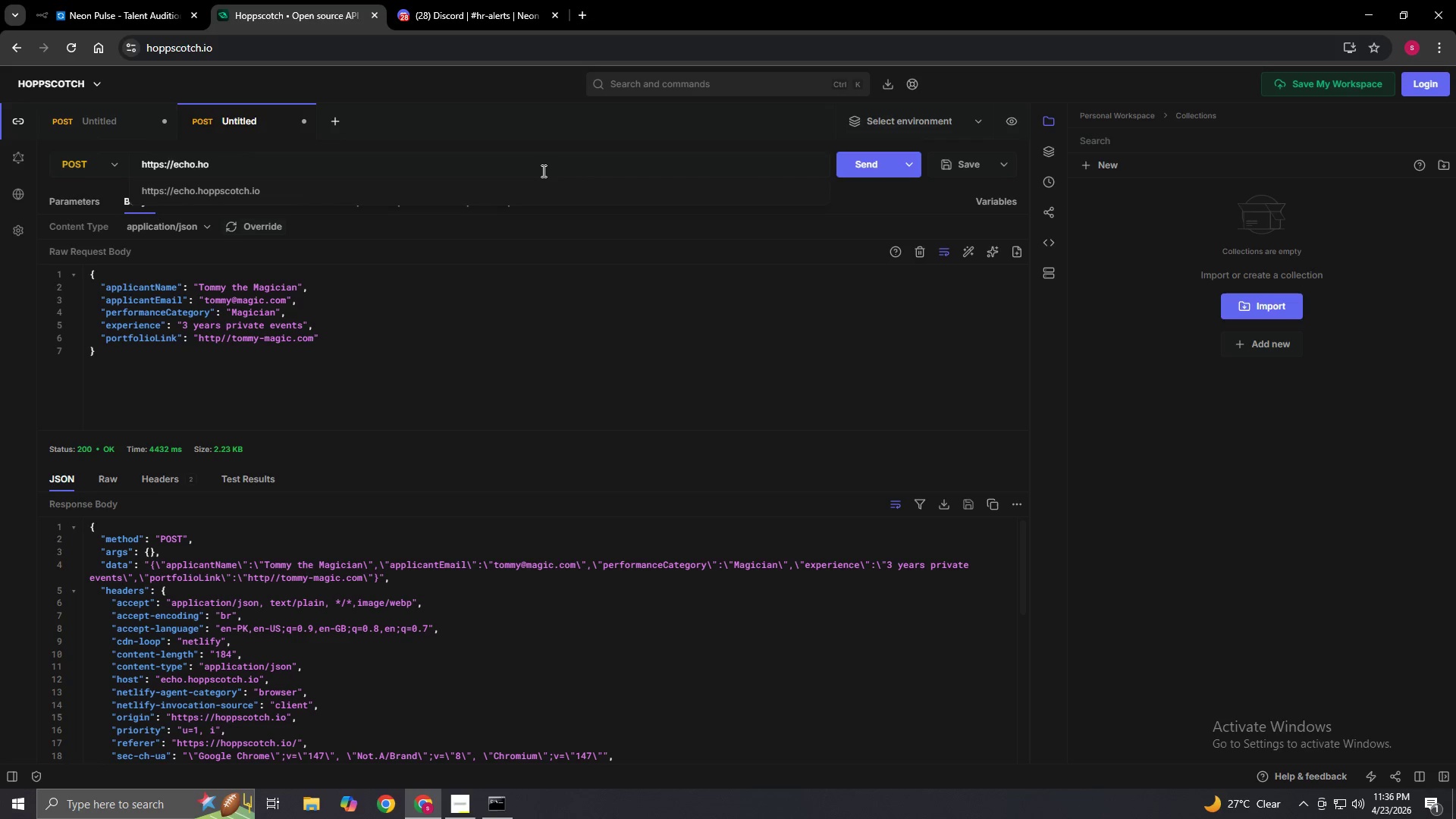 
key(Backspace)
 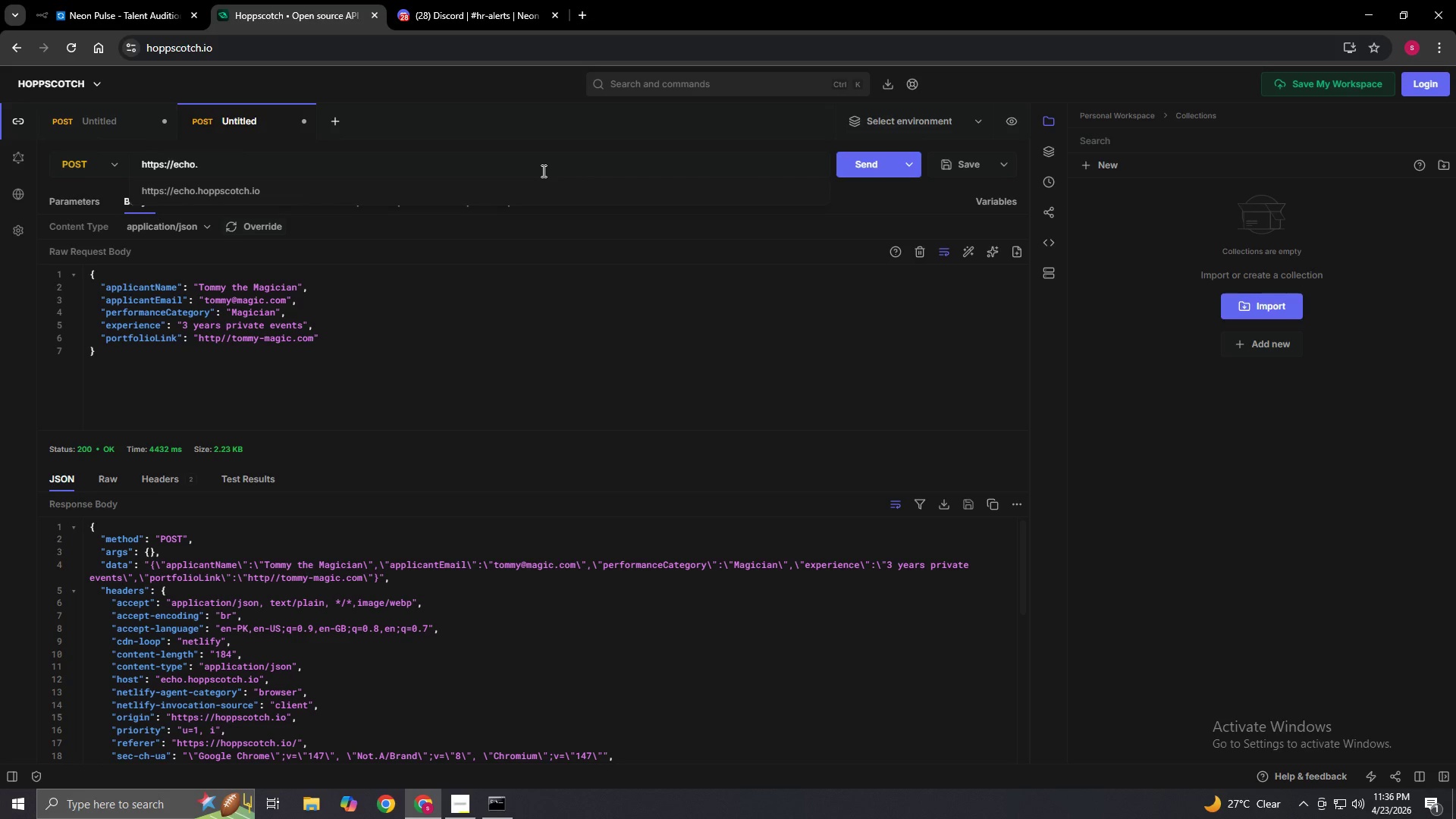 
key(Backspace)
 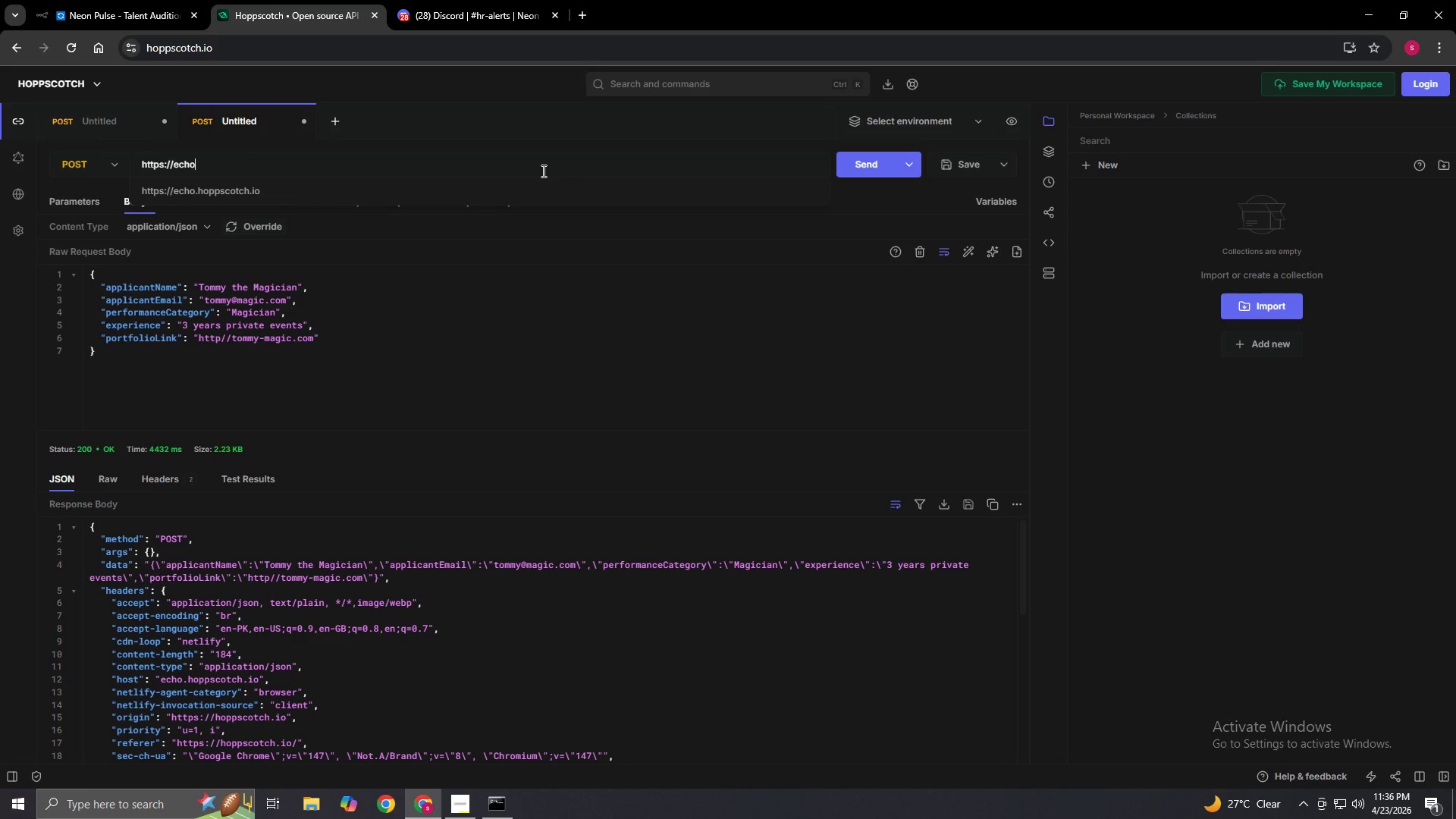 
key(Backspace)
 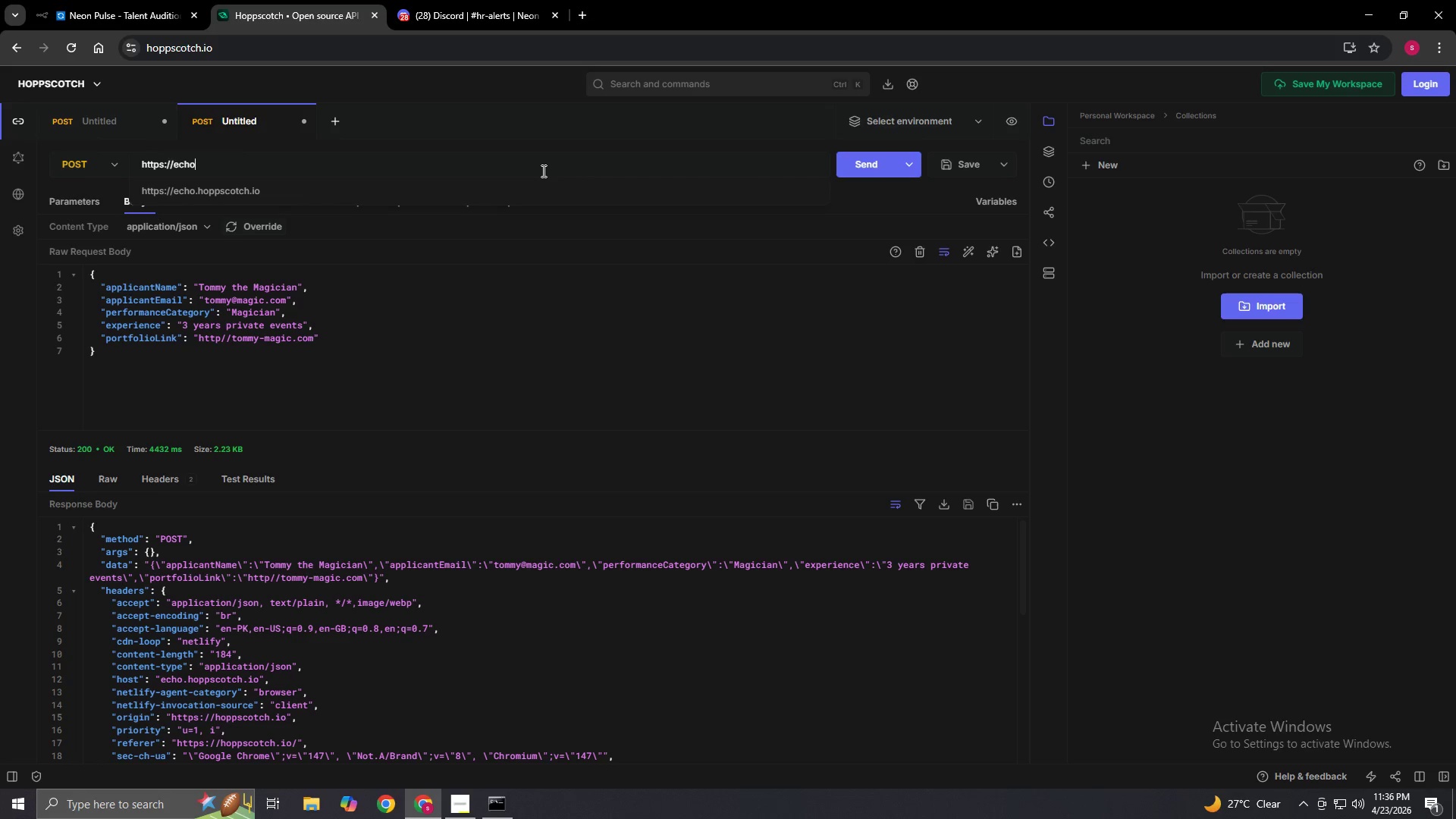 
key(Backspace)
 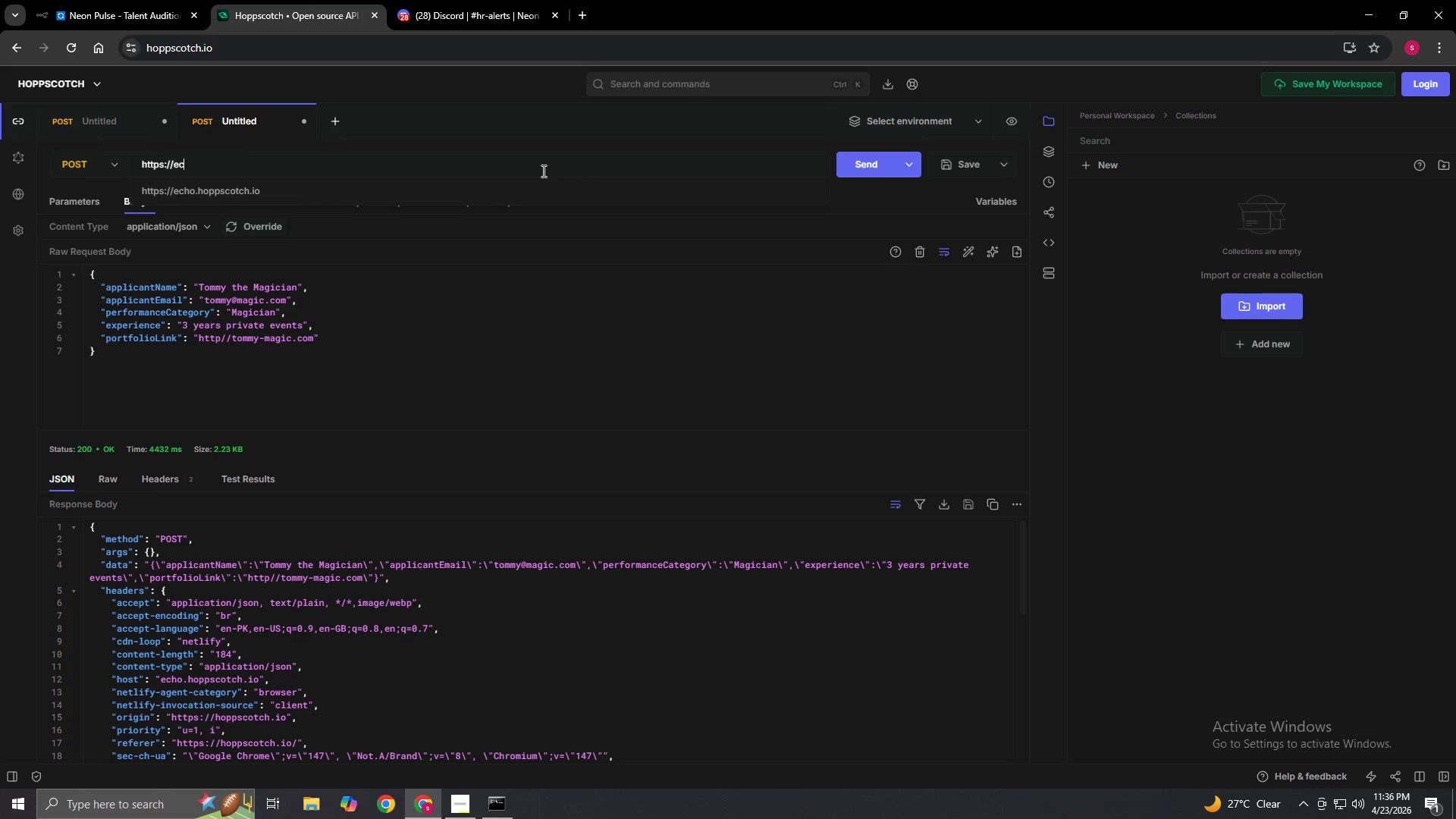 
key(Backspace)
 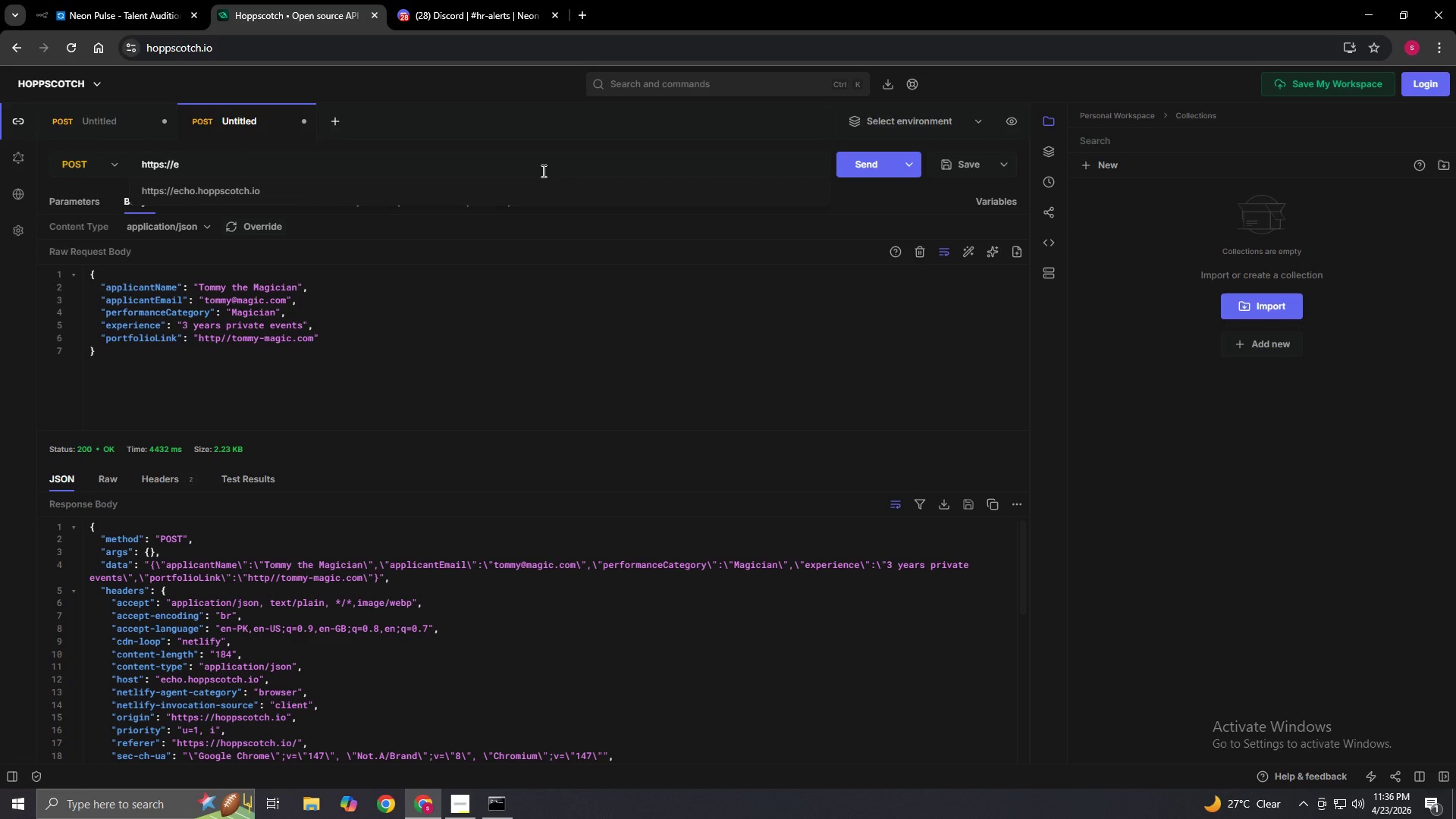 
key(Backspace)
 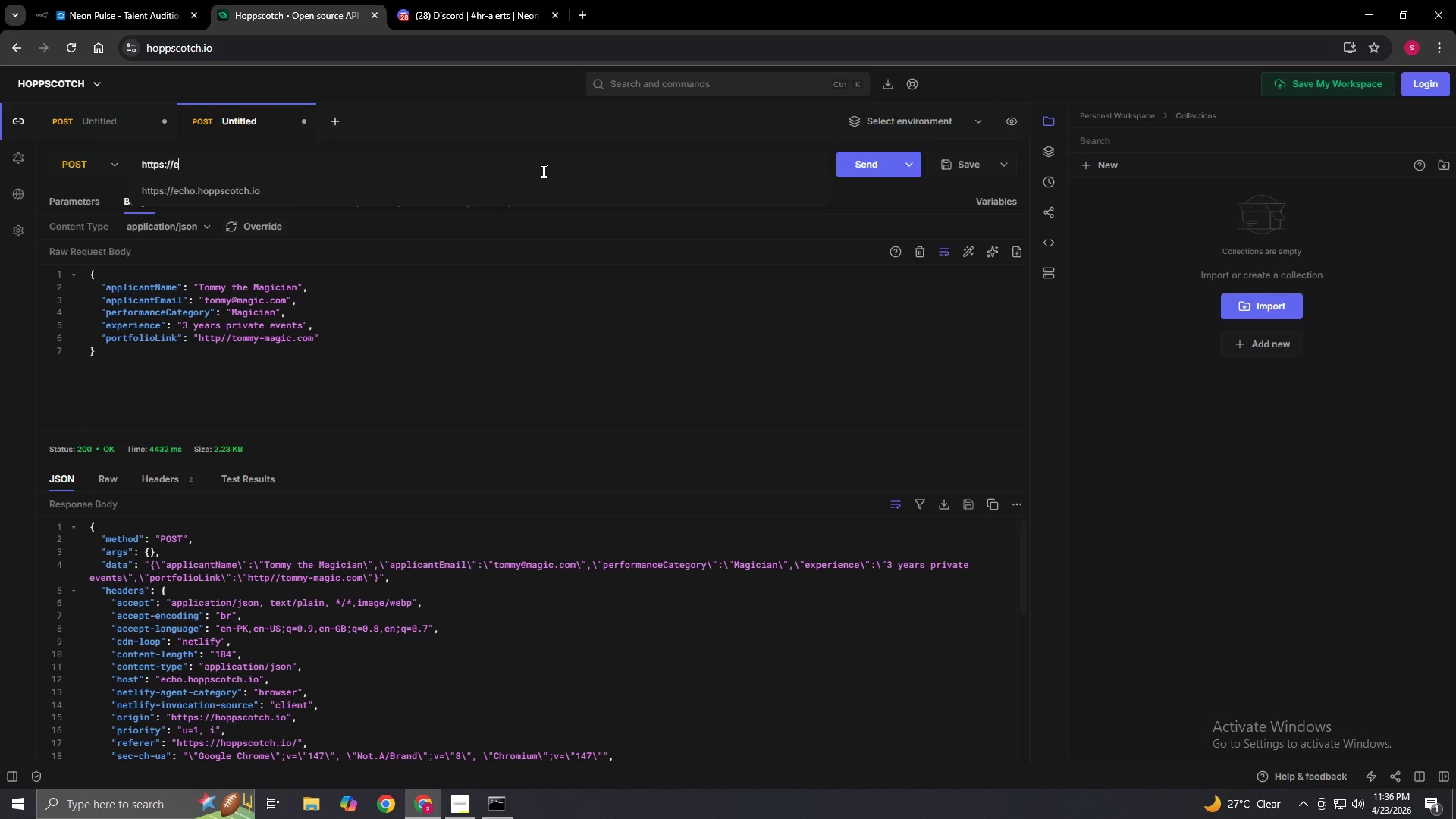 
key(Backspace)
 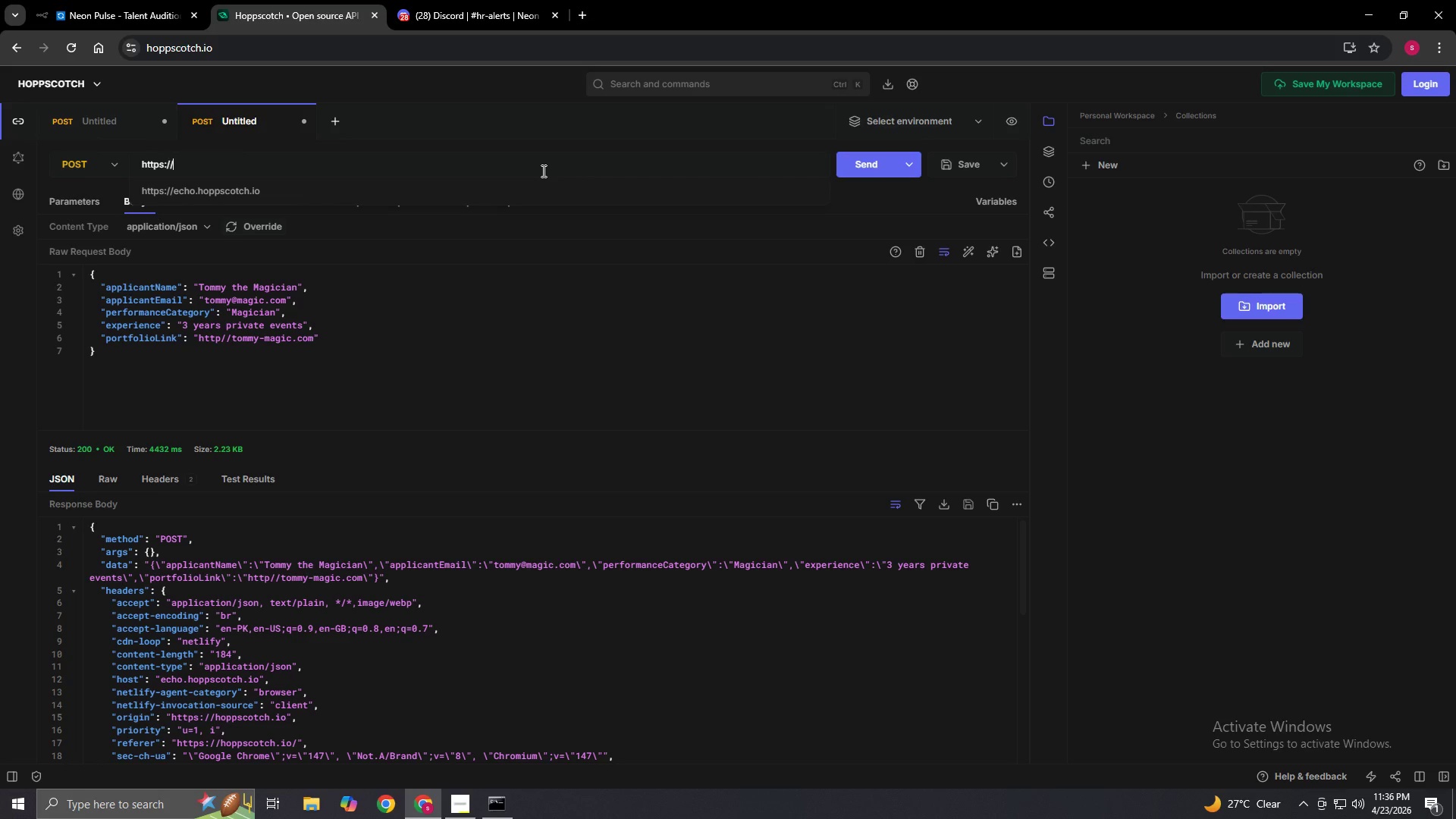 
key(Backspace)
 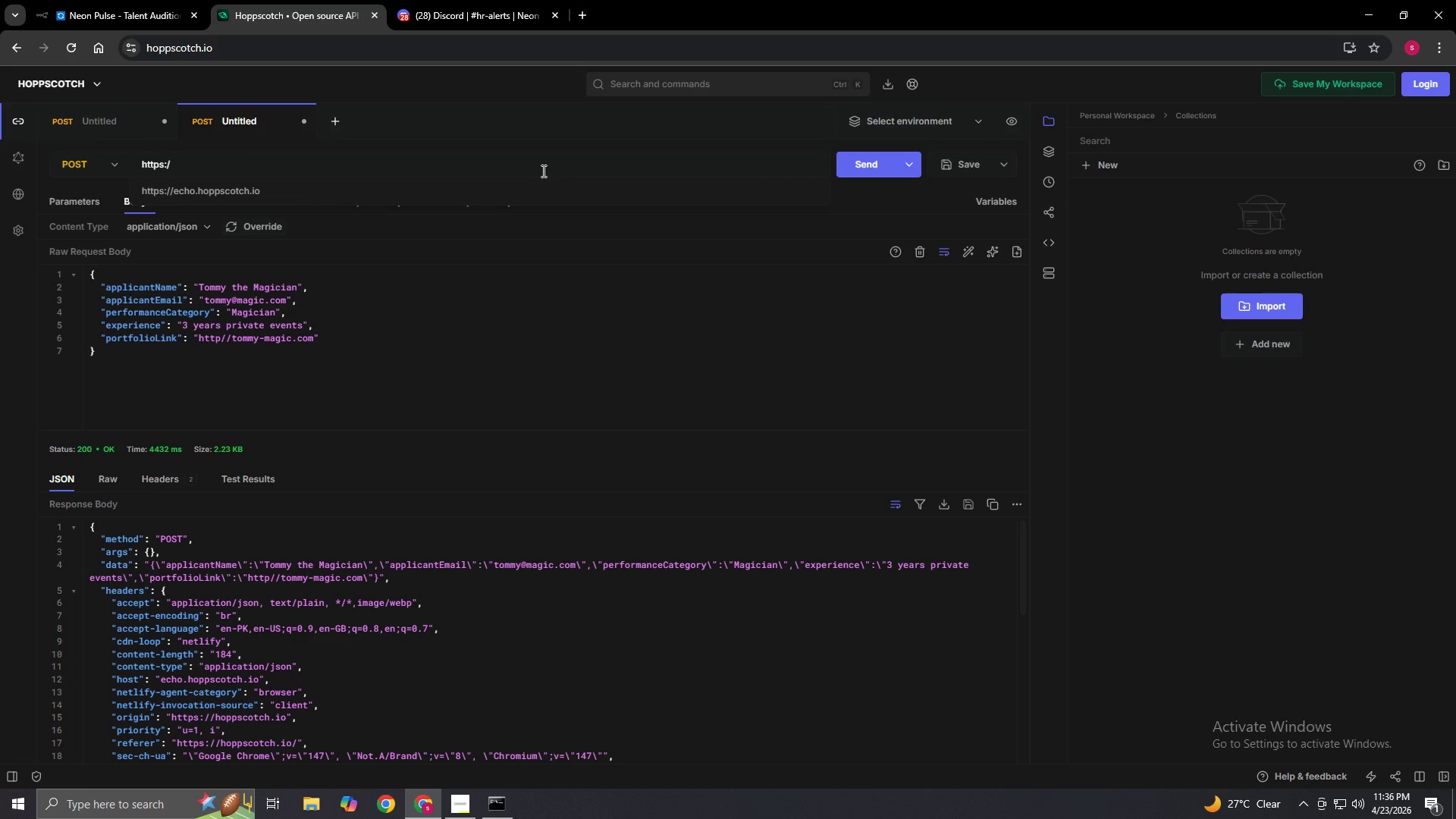 
key(Backspace)
 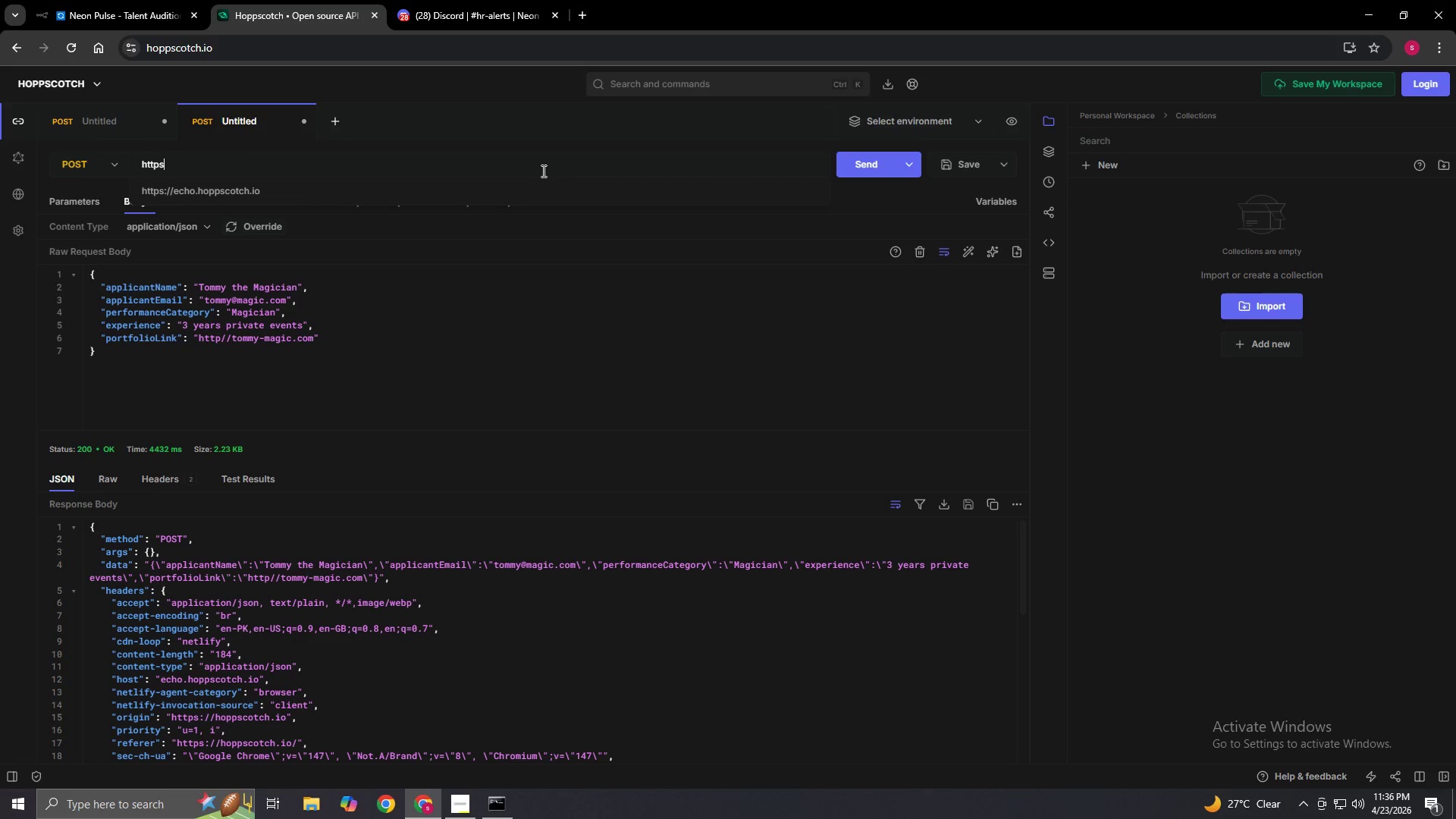 
key(Backspace)
 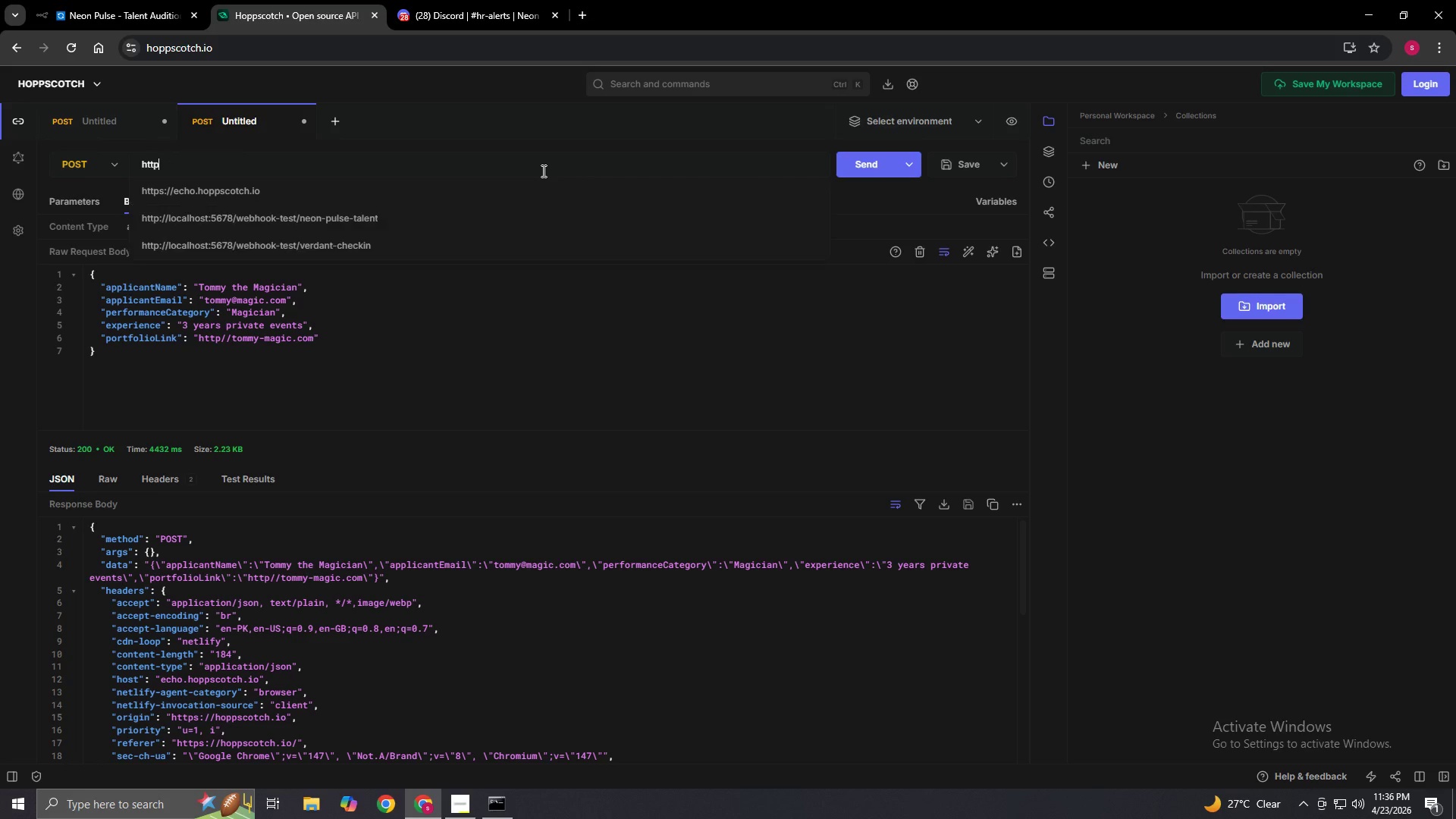 
key(Backspace)
 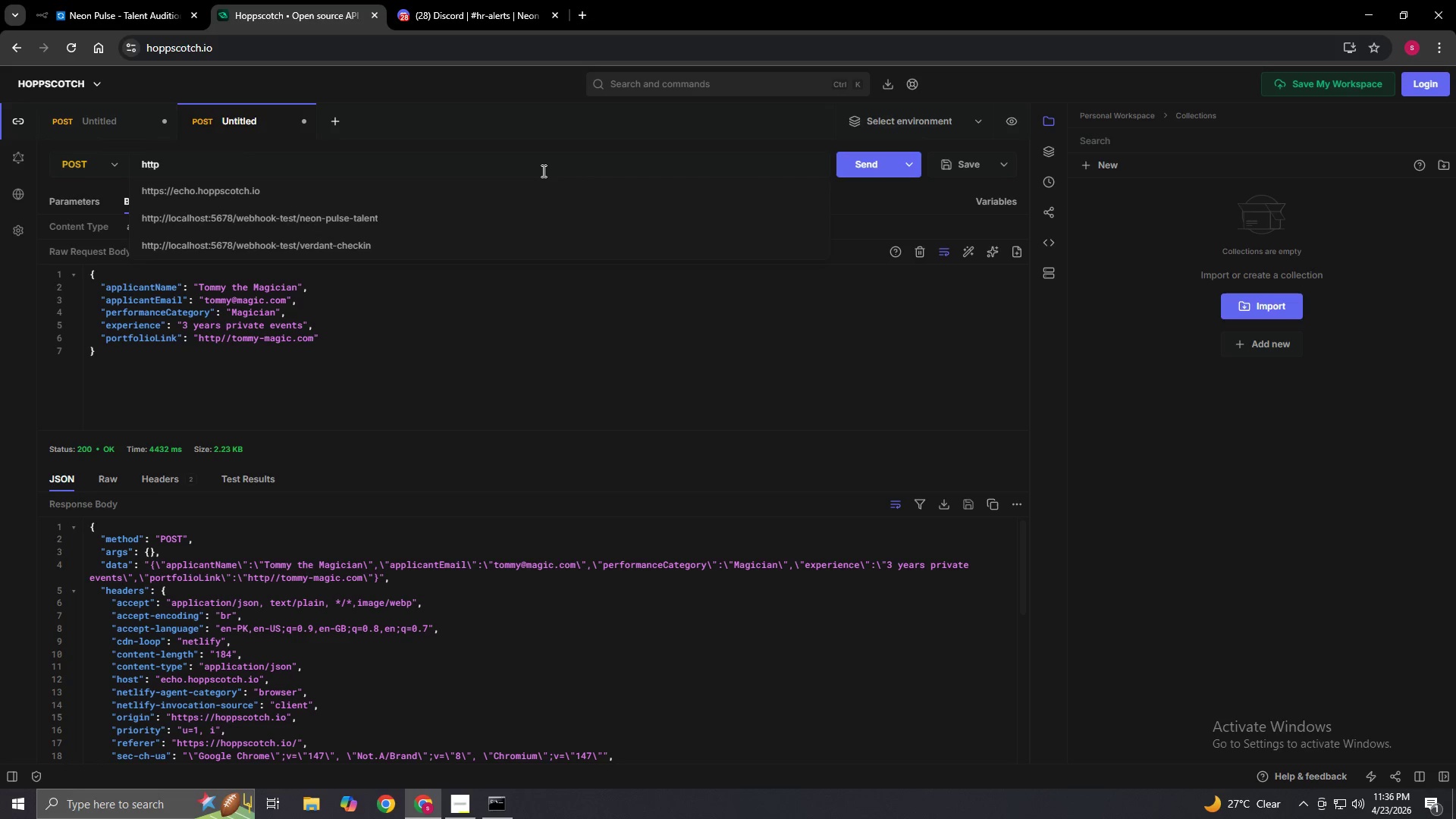 
key(Backspace)
 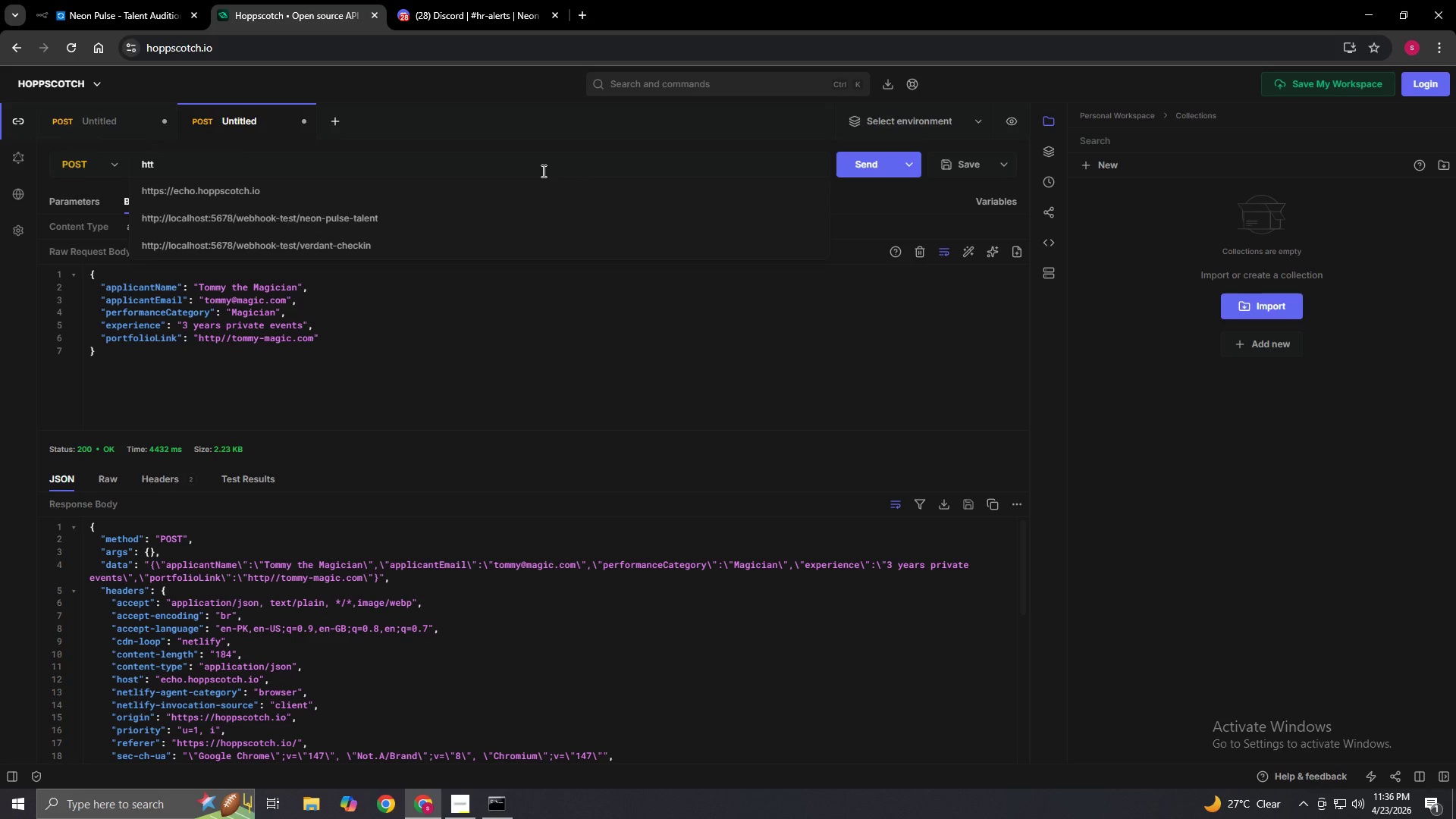 
key(Backspace)
 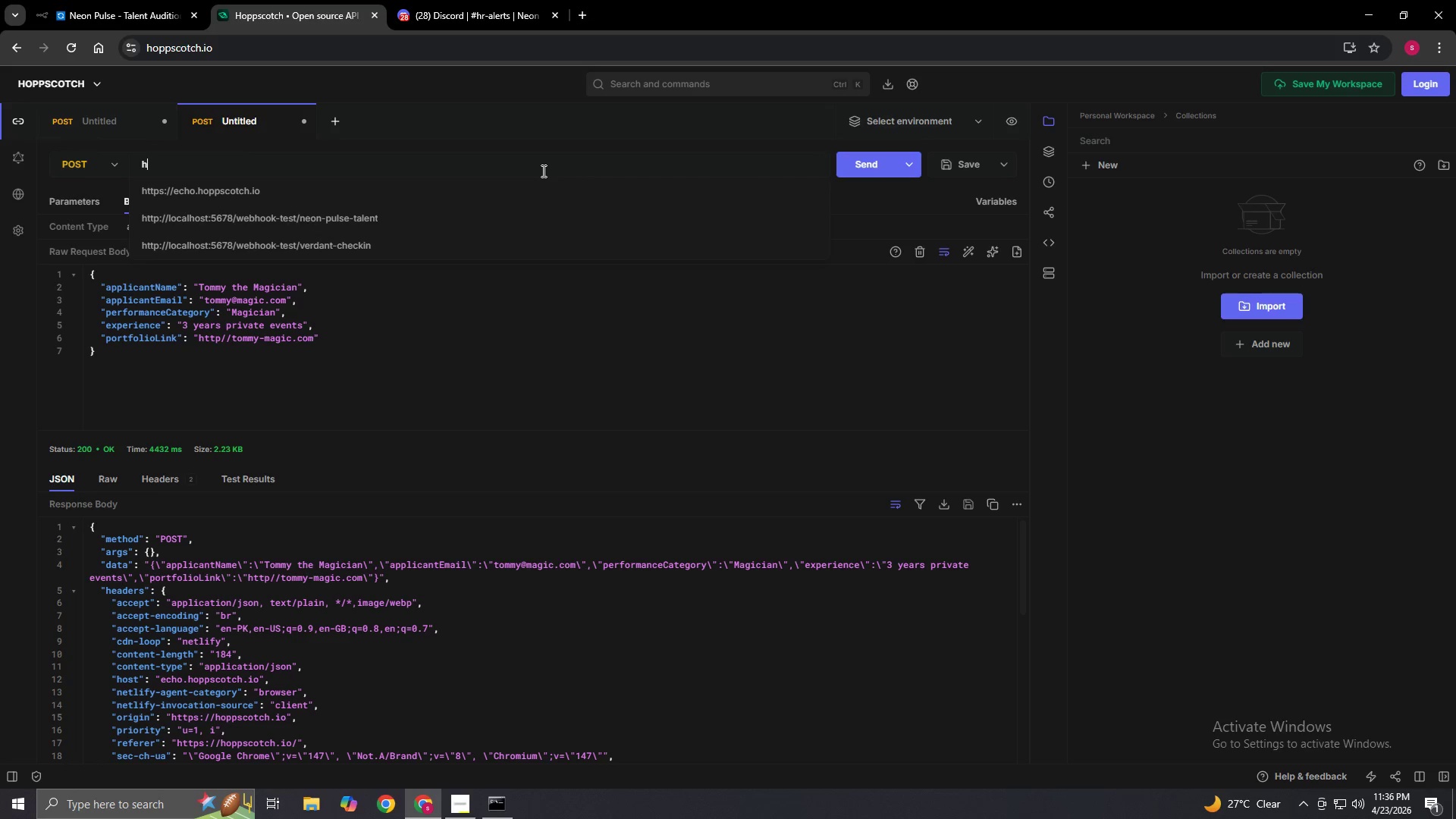 
key(Backspace)
 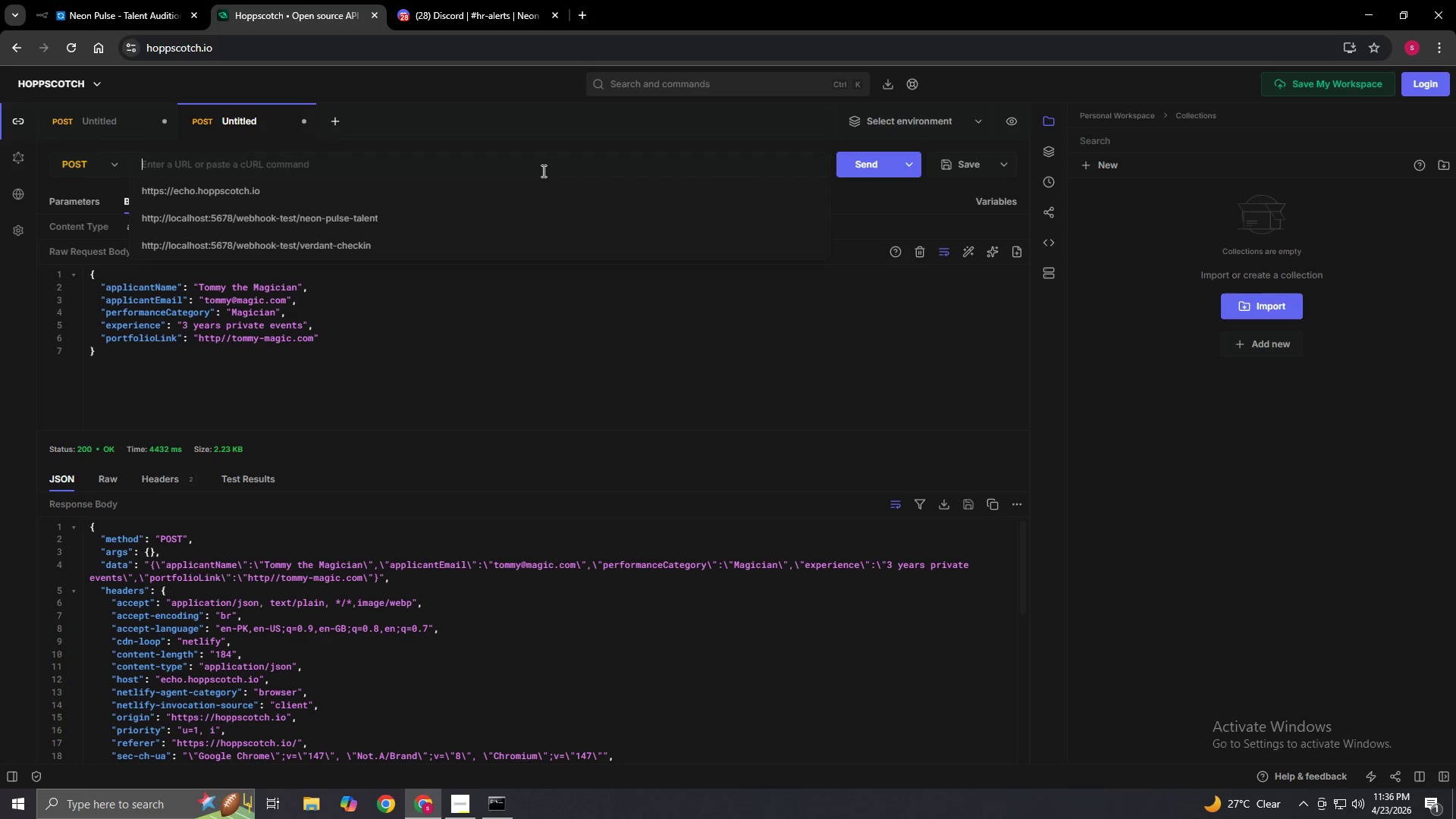 
key(Backspace)
 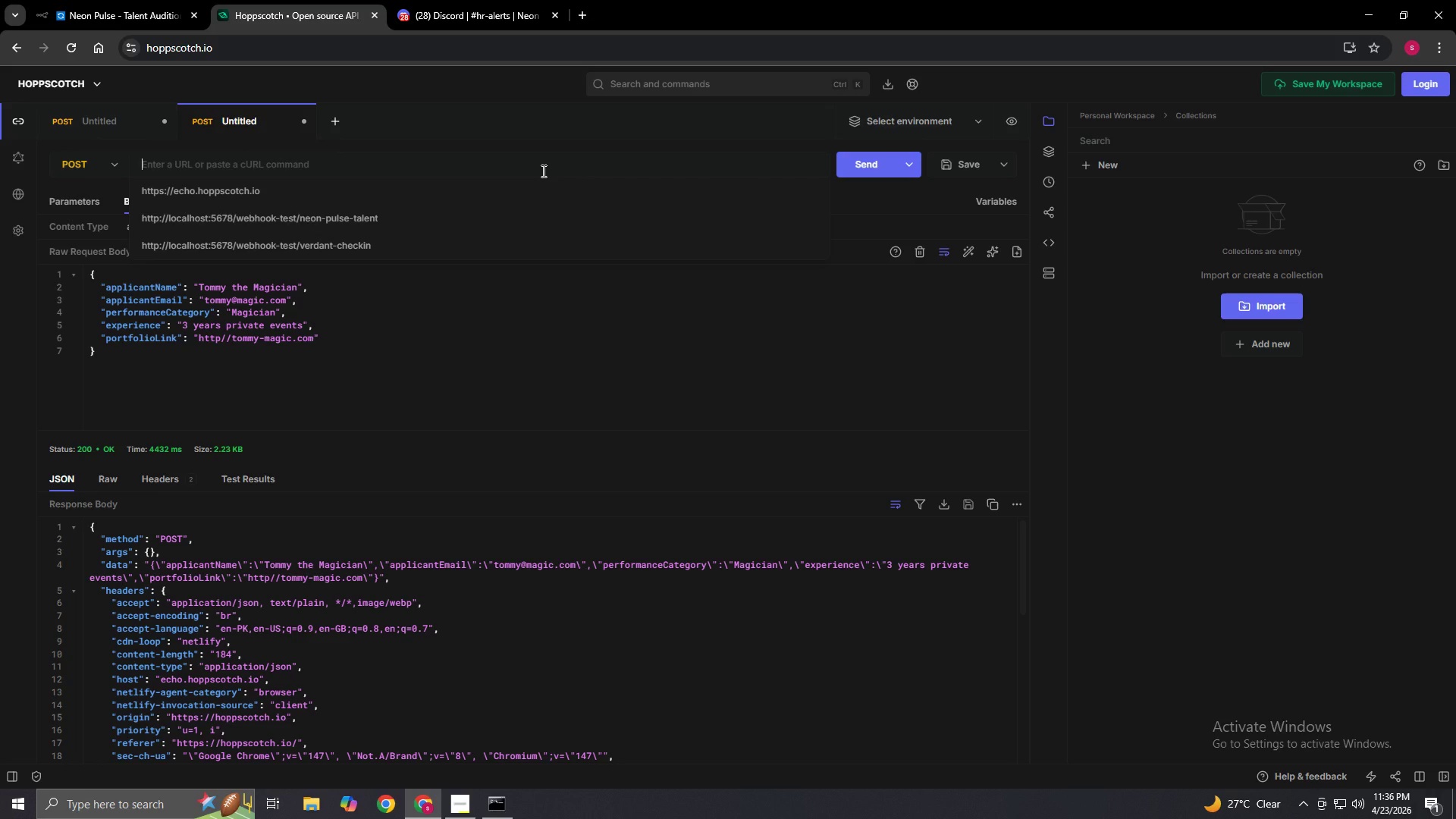 
key(Backspace)
 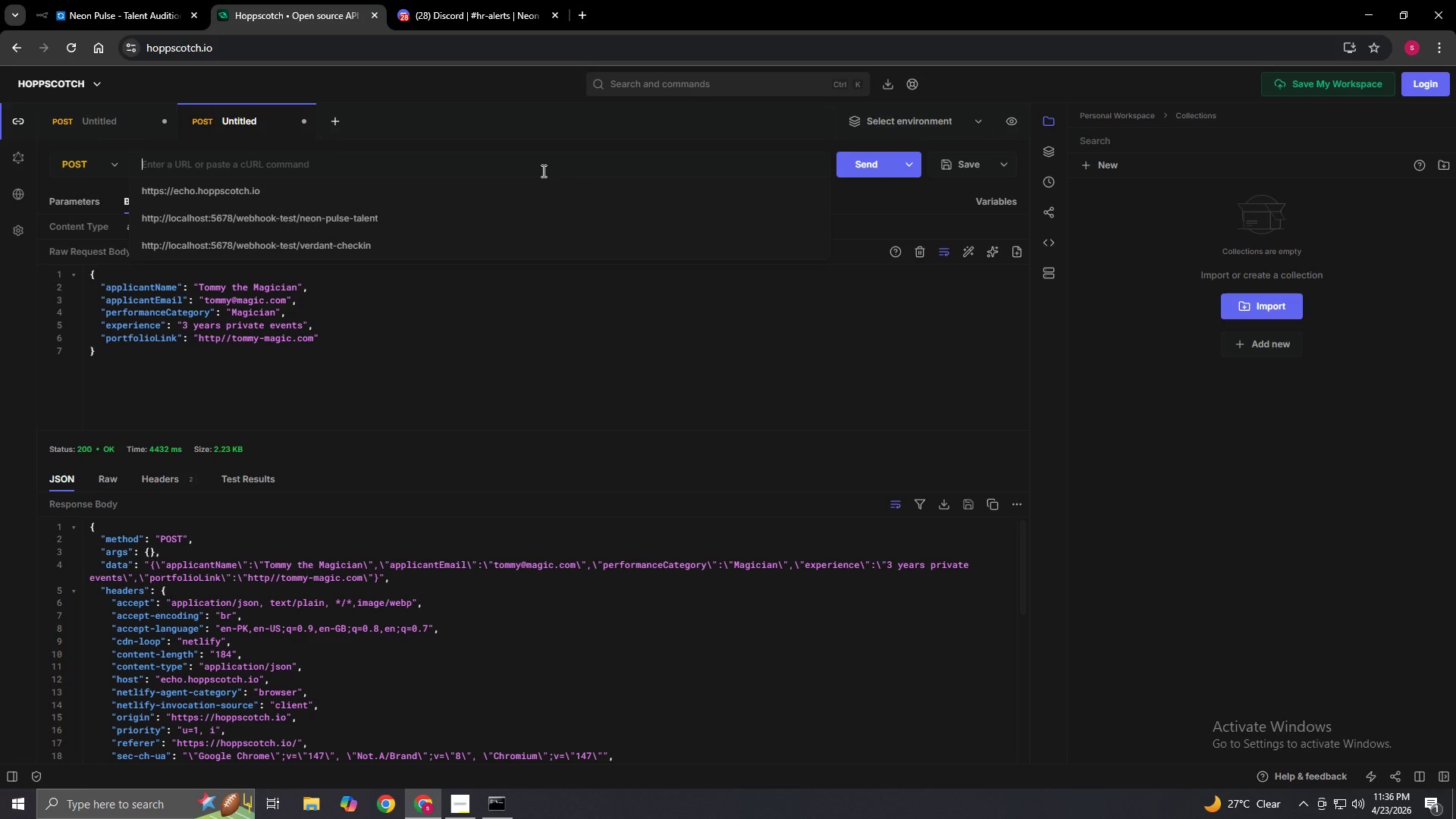 
key(Control+V)
 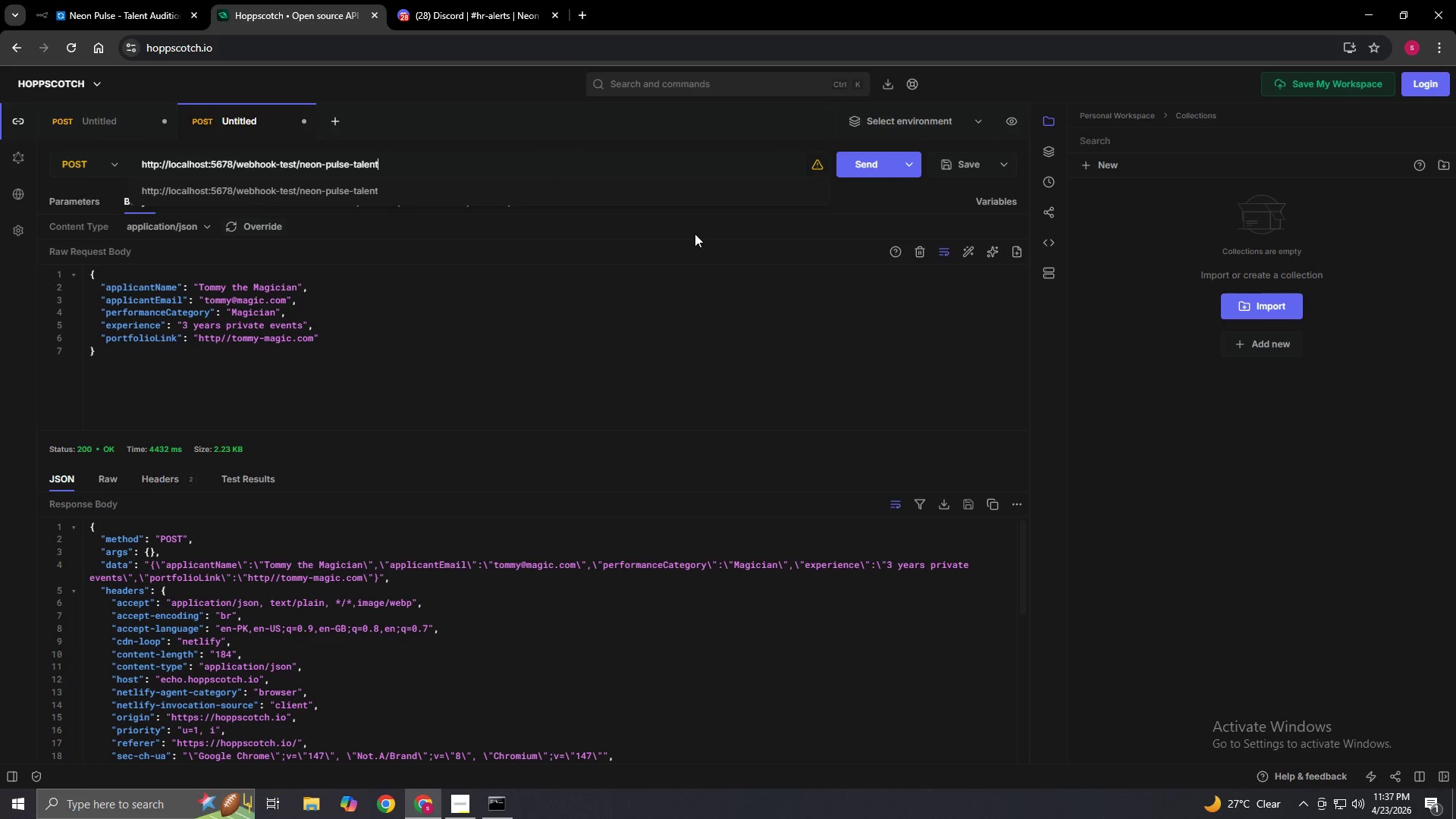 
left_click([695, 243])
 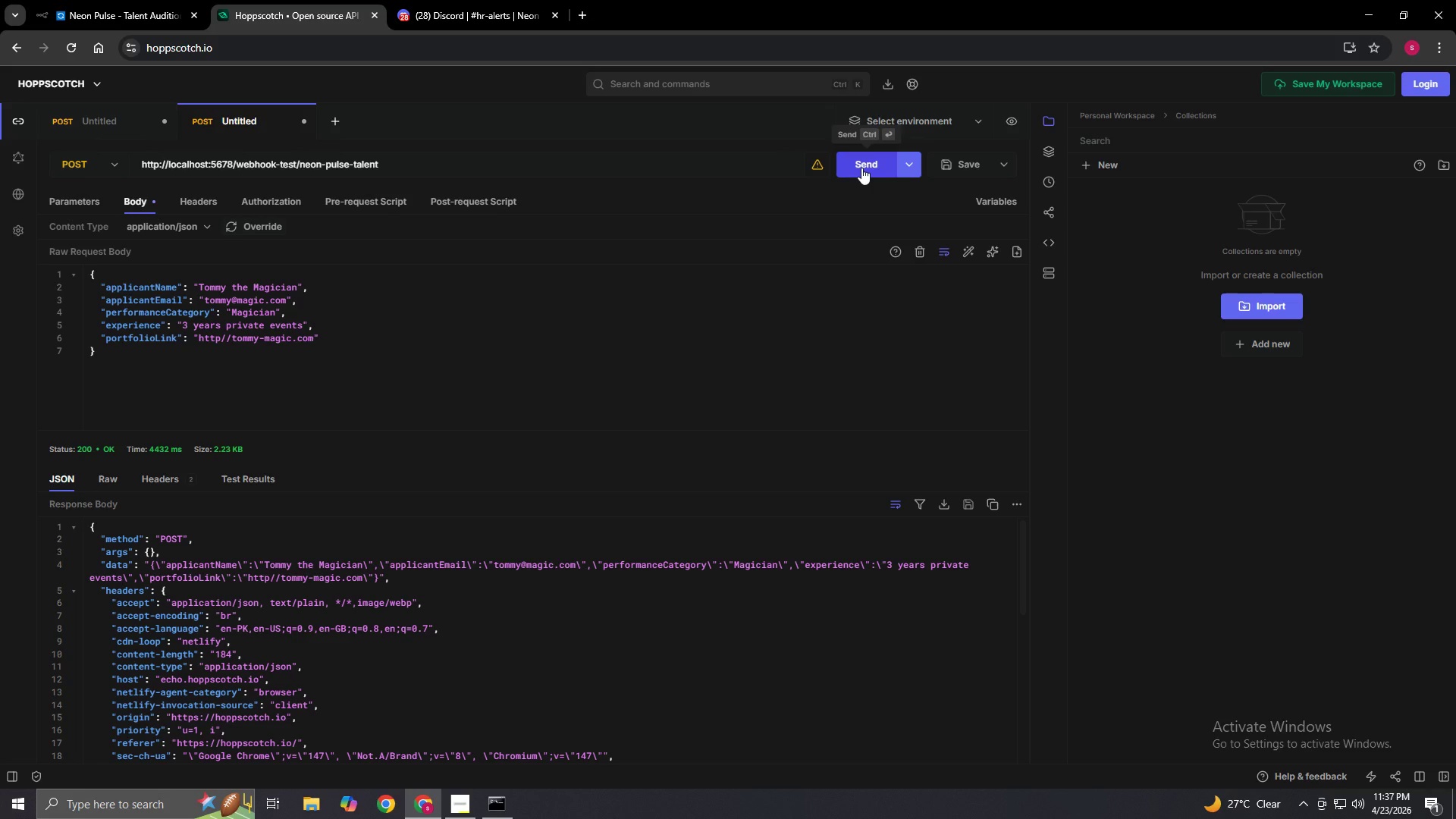 
left_click([861, 168])
 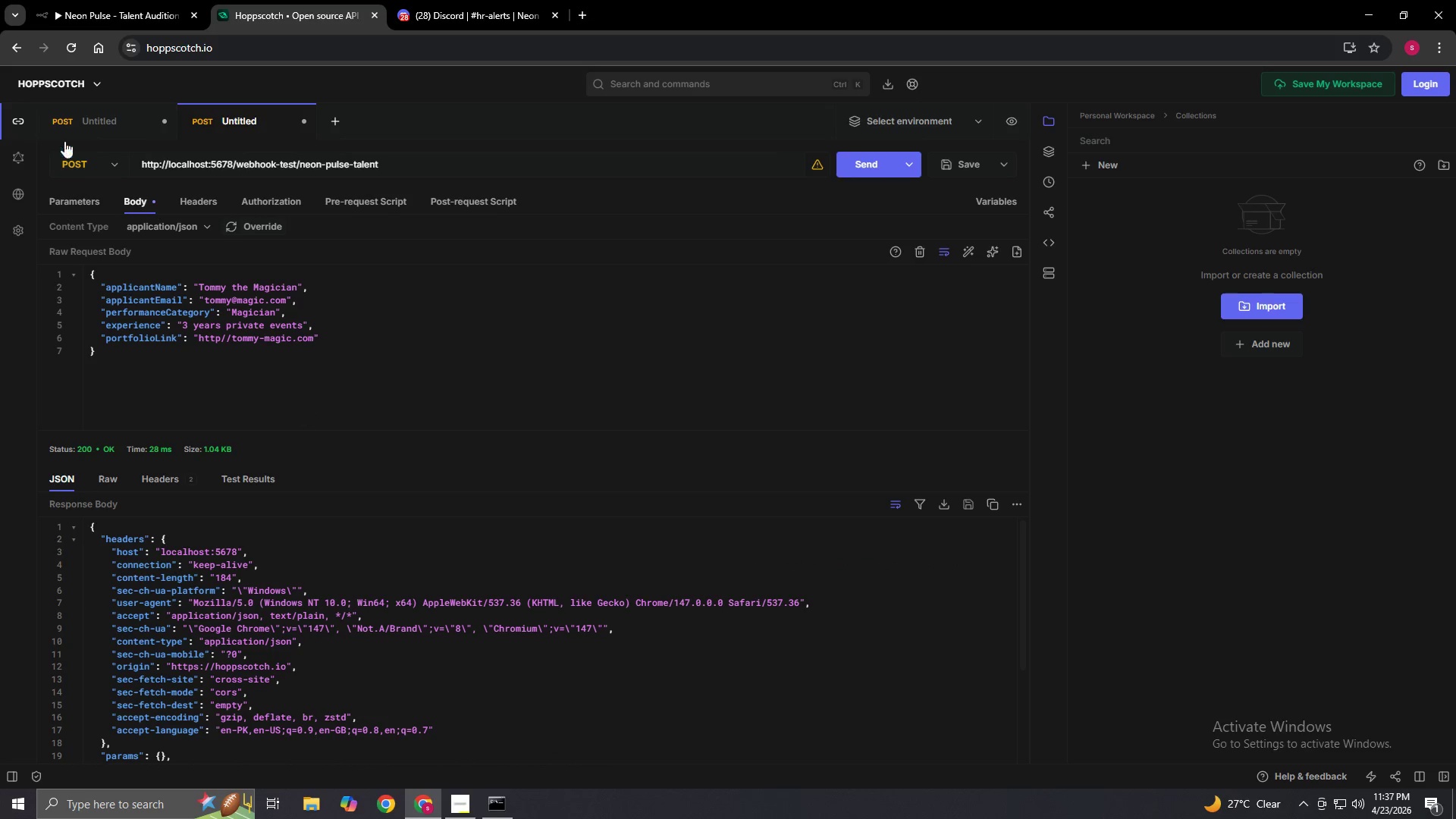 
left_click([78, 0])
 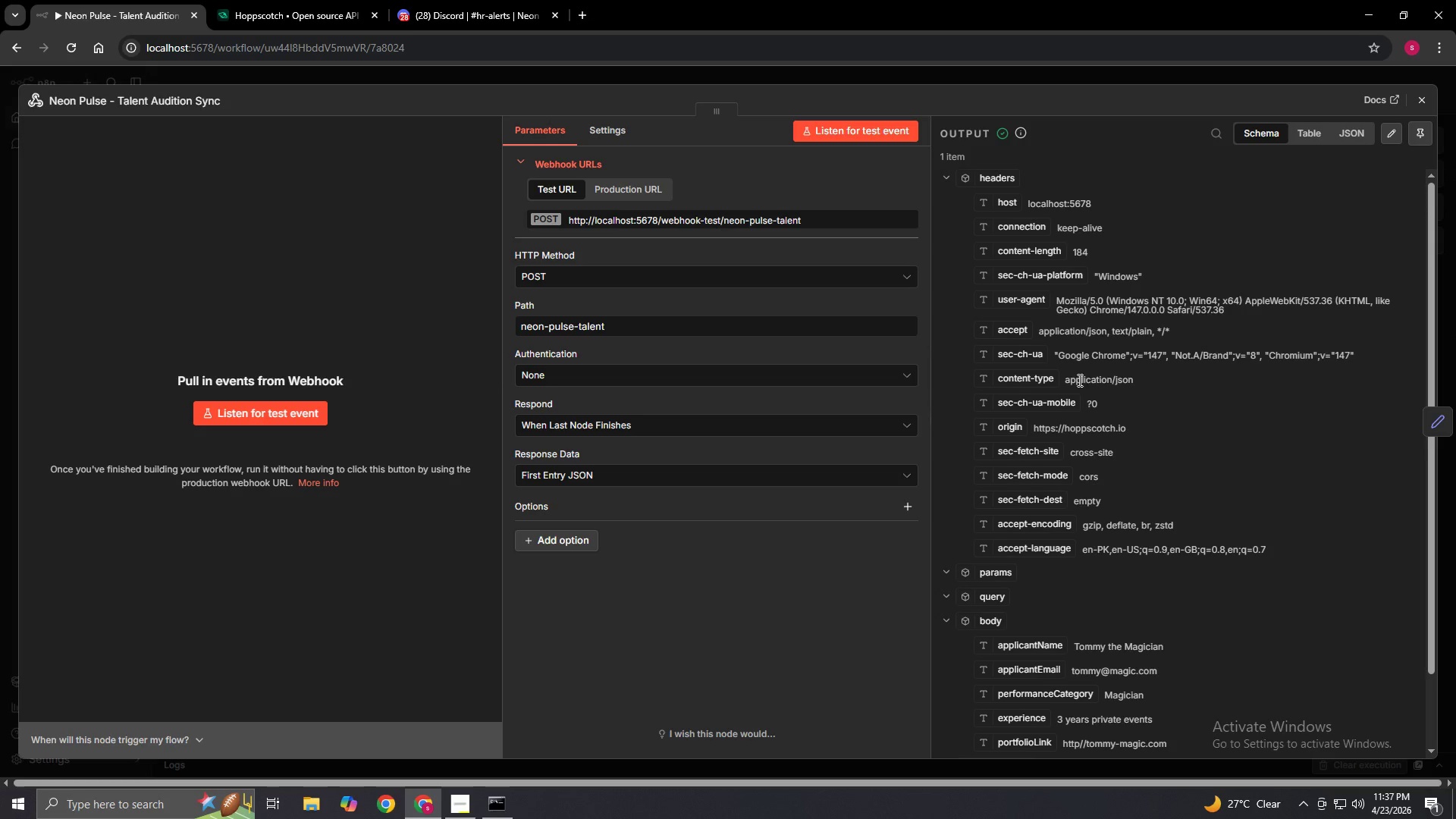 
wait(12.61)
 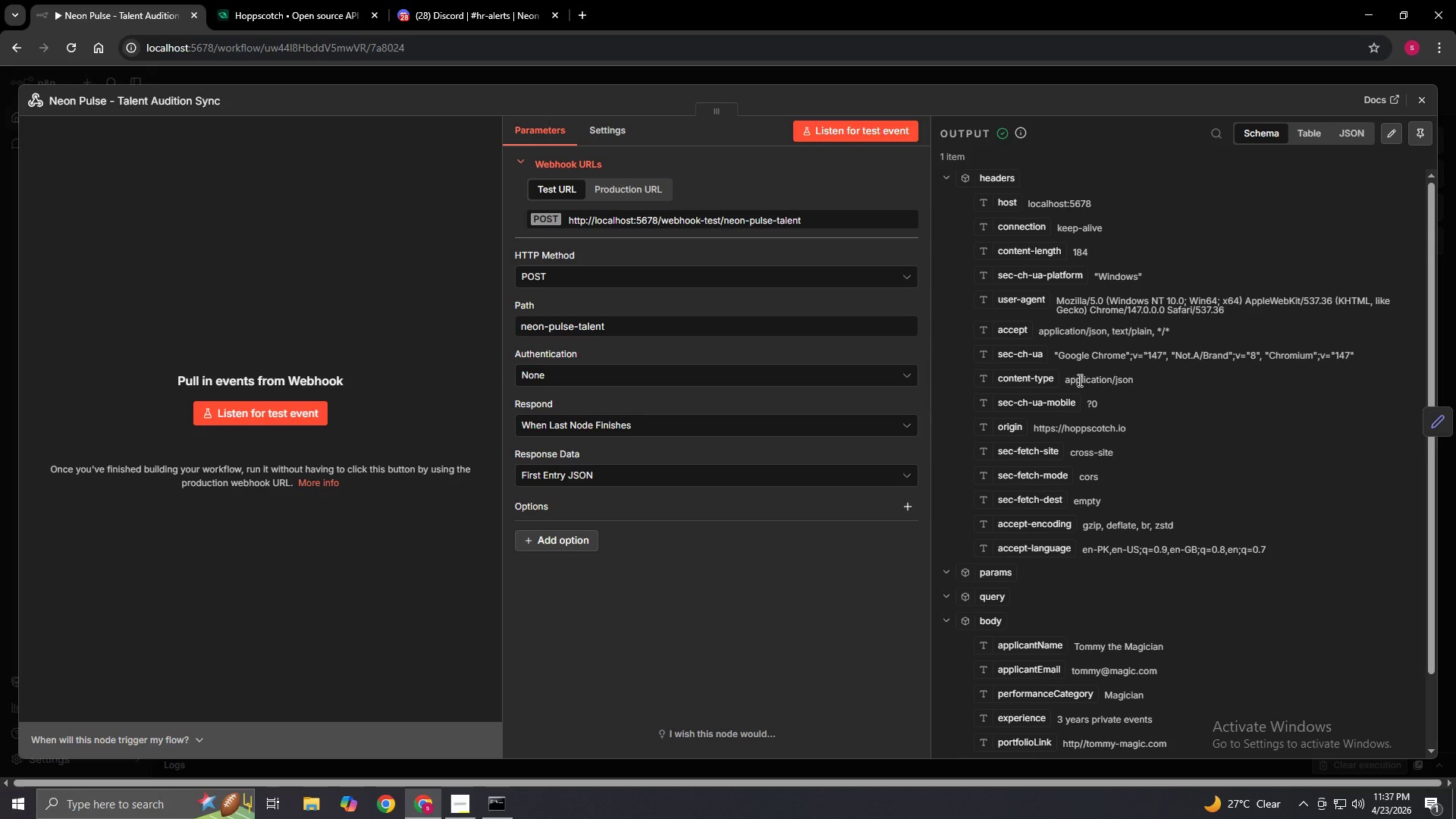 
scroll: coordinate [1059, 596], scroll_direction: down, amount: 2.0
 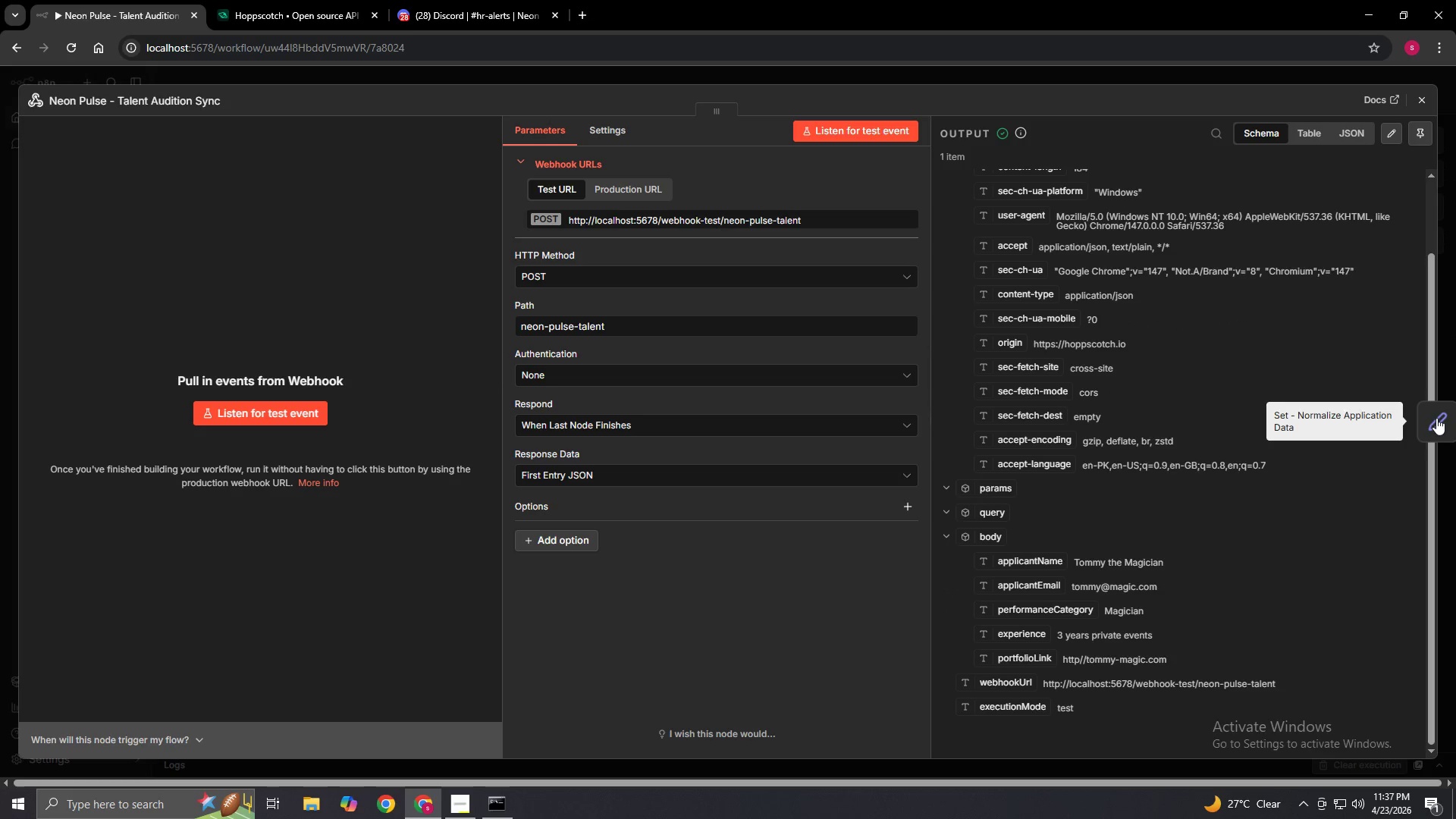 
left_click([1436, 418])
 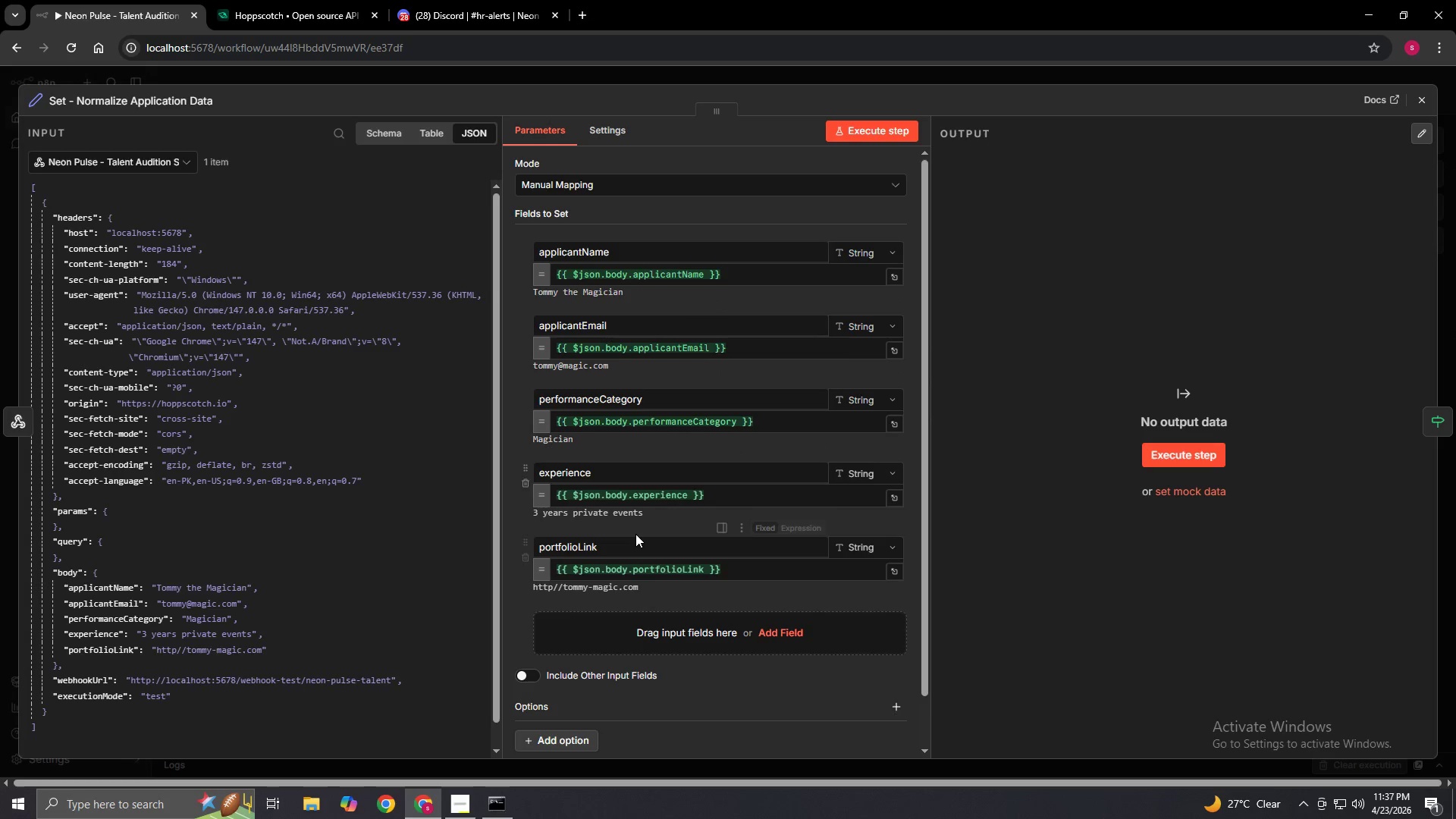 
wait(17.31)
 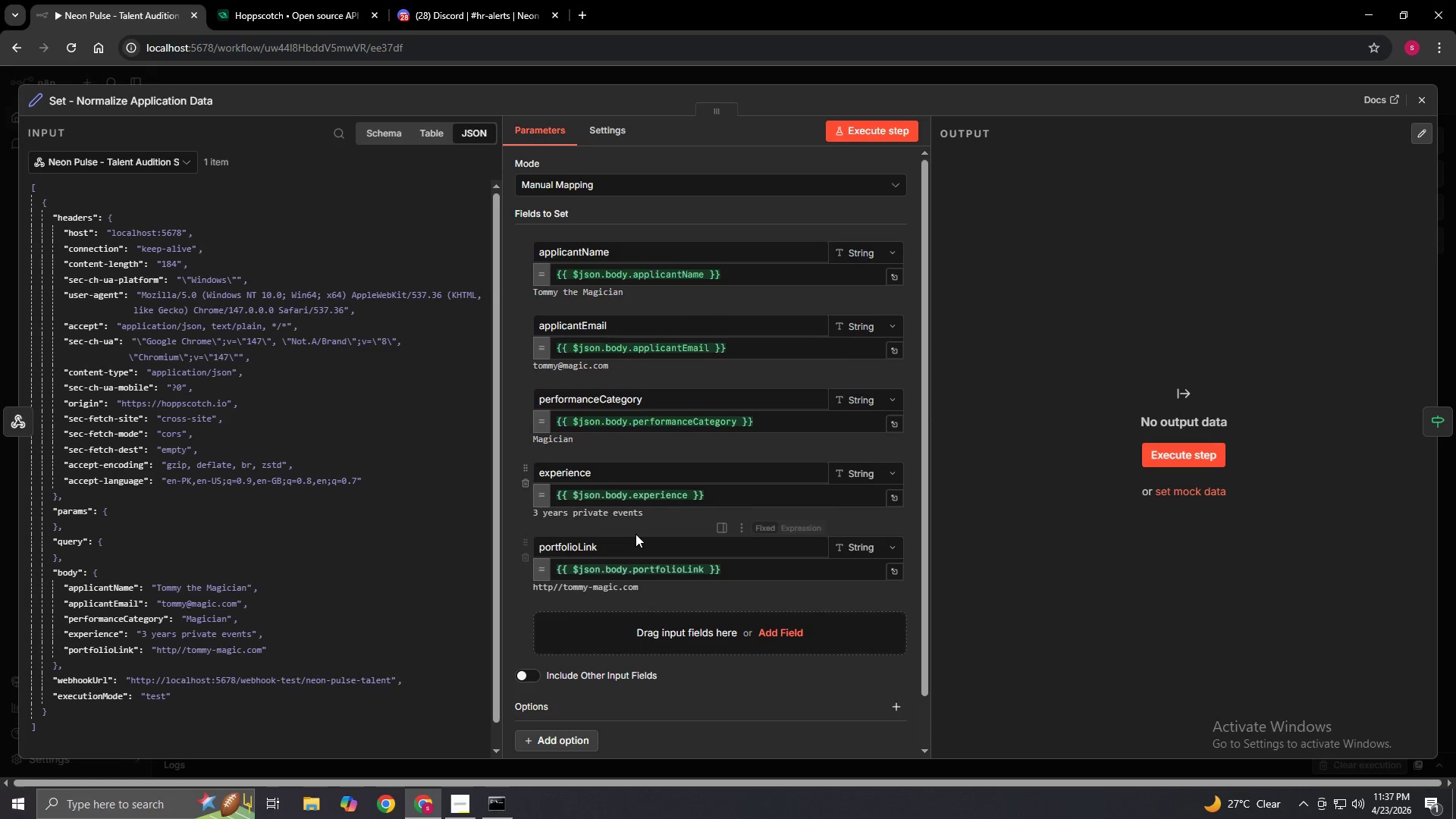 
left_click([864, 133])
 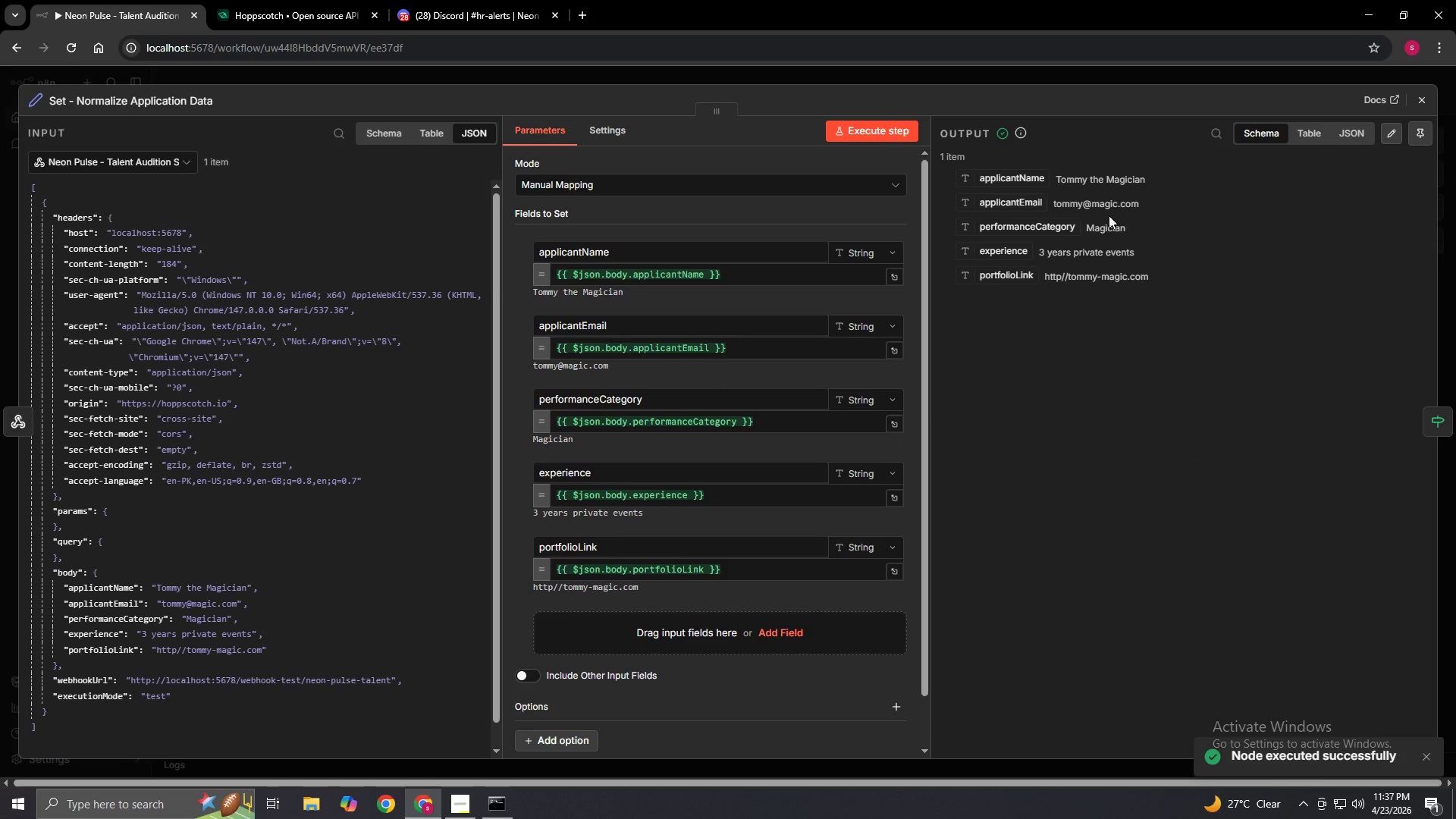 
left_click([293, 21])
 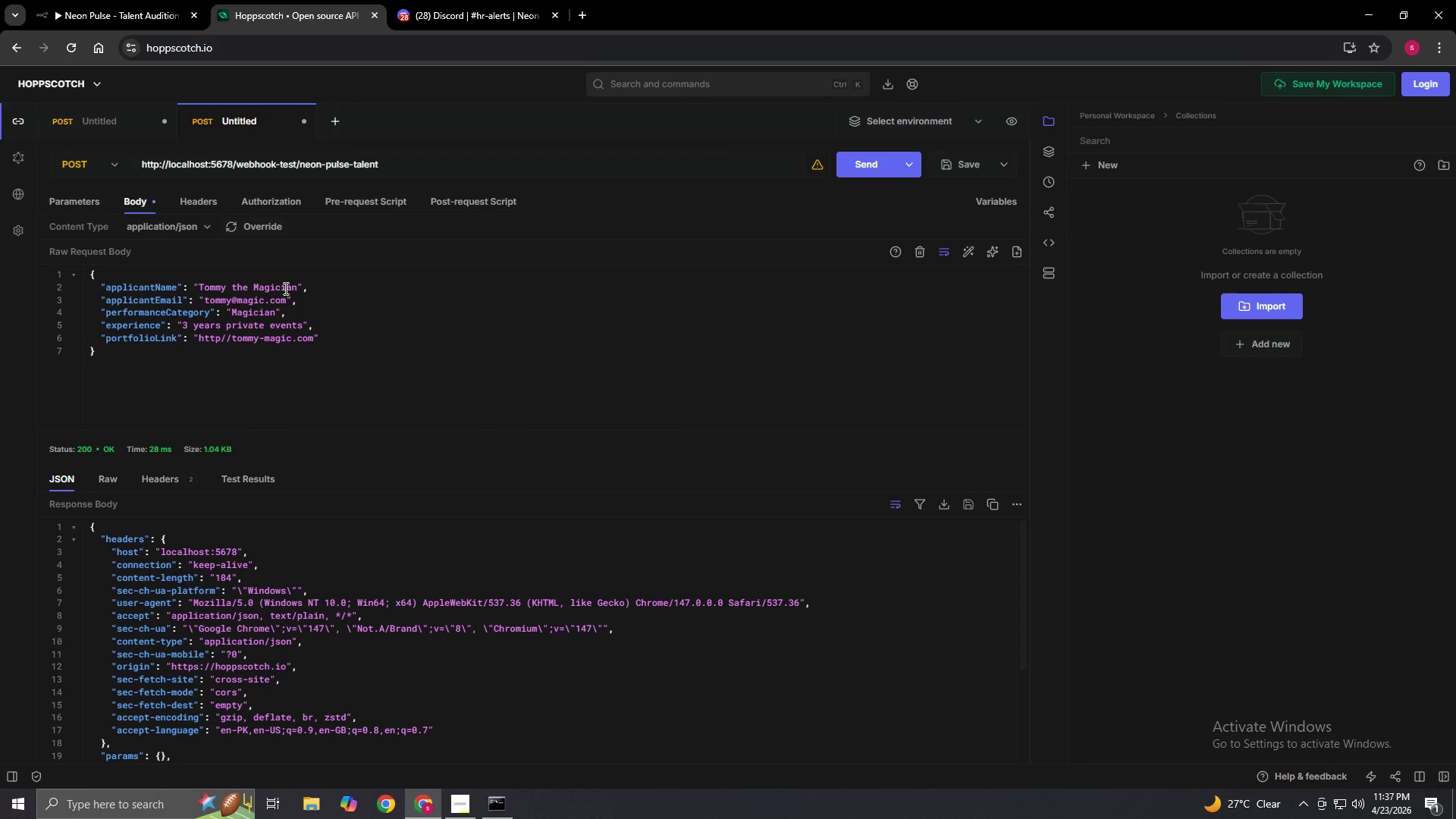 
left_click([124, 0])
 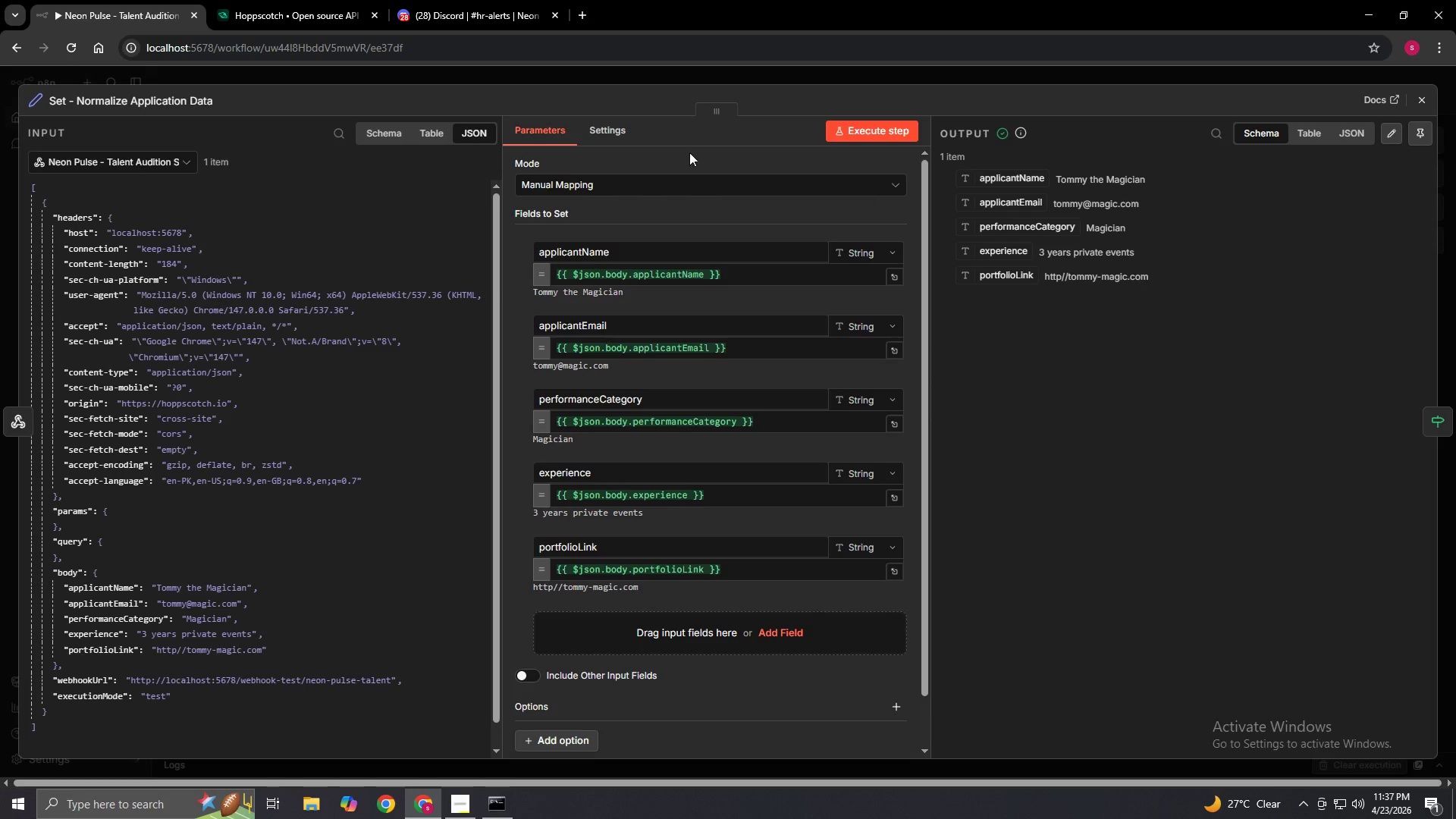 
left_click([308, 2])
 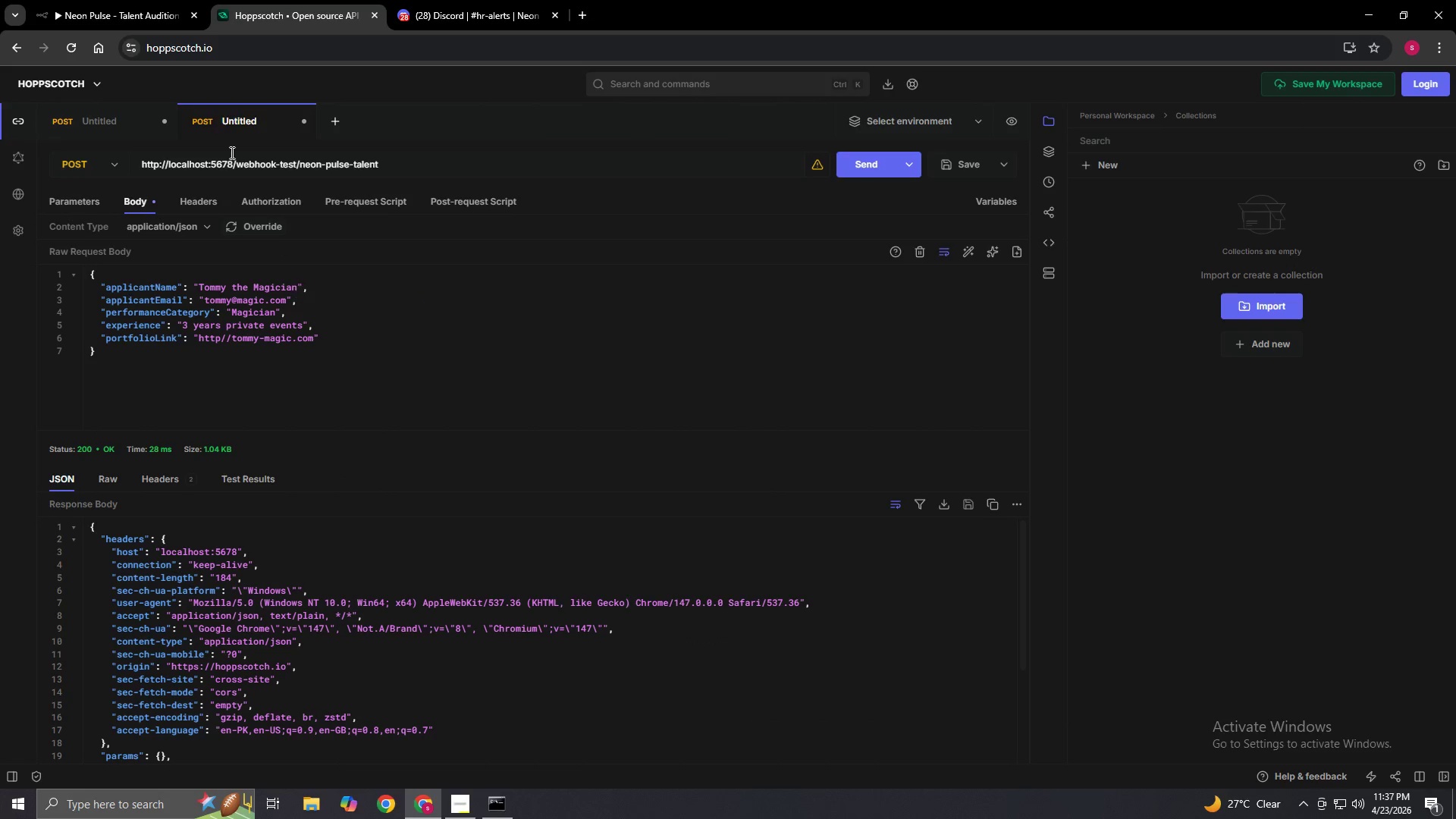 
left_click([144, 0])
 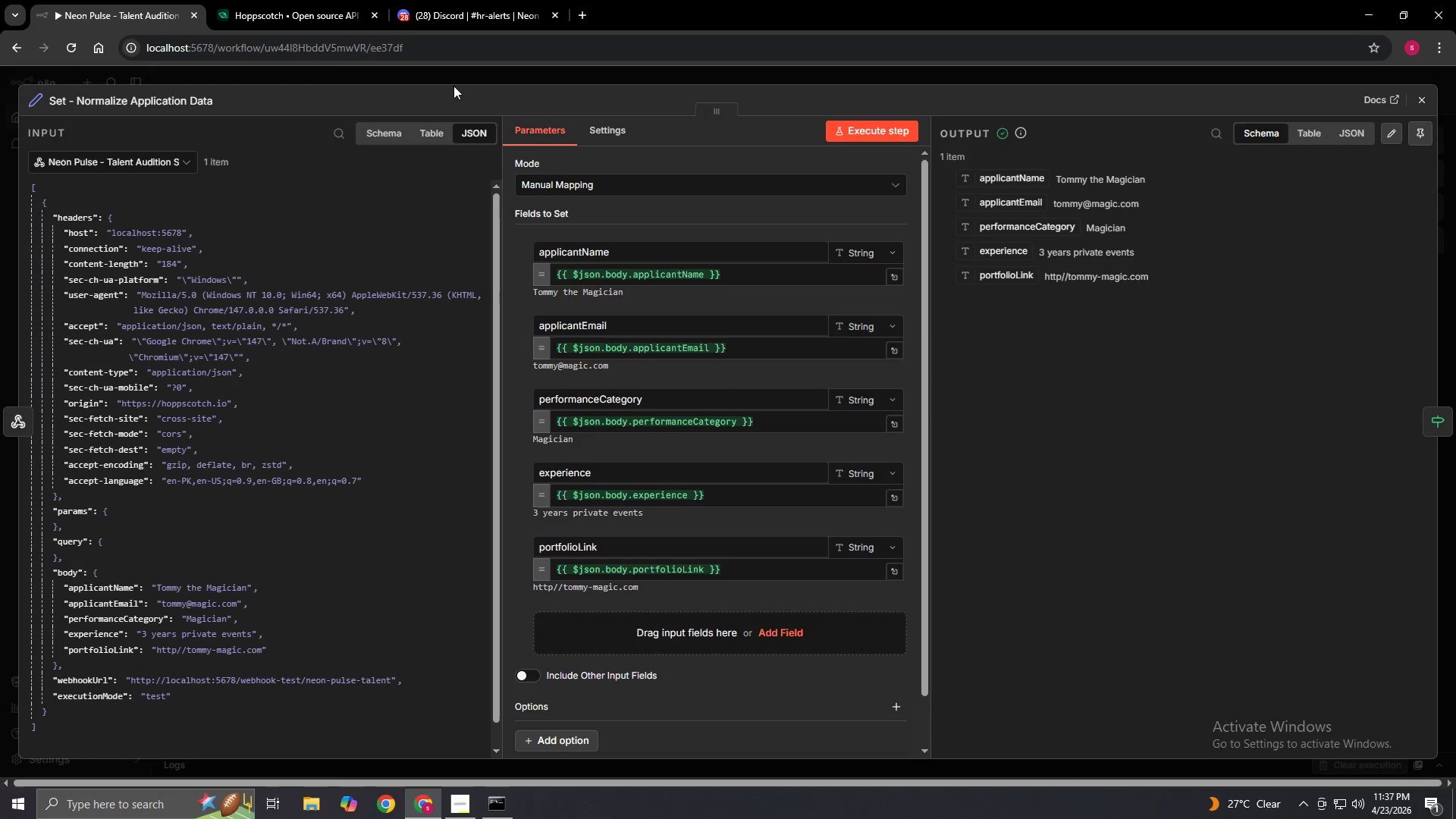 
left_click([259, 5])
 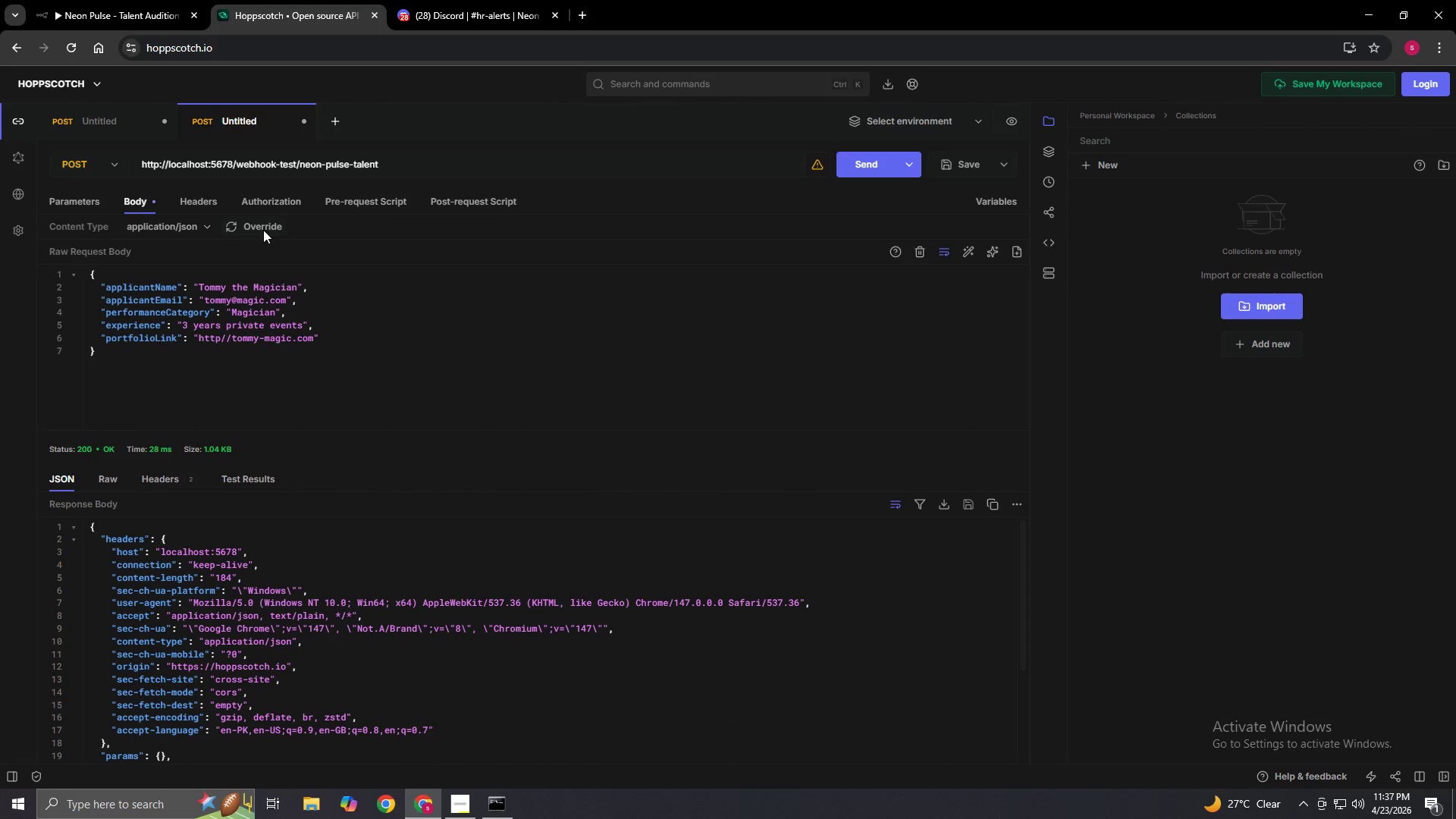 
left_click([80, 0])
 